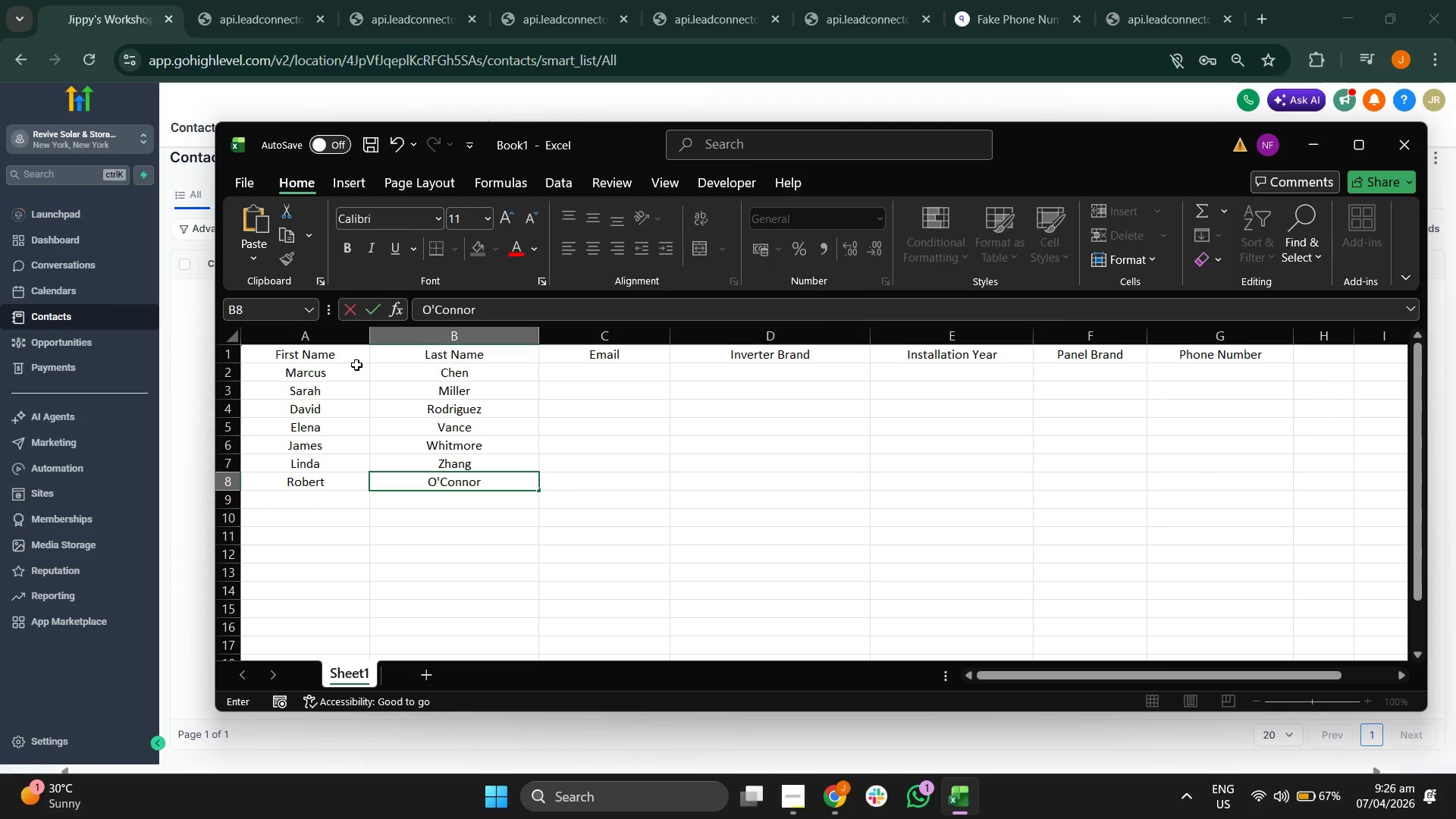 
key(Enter)
 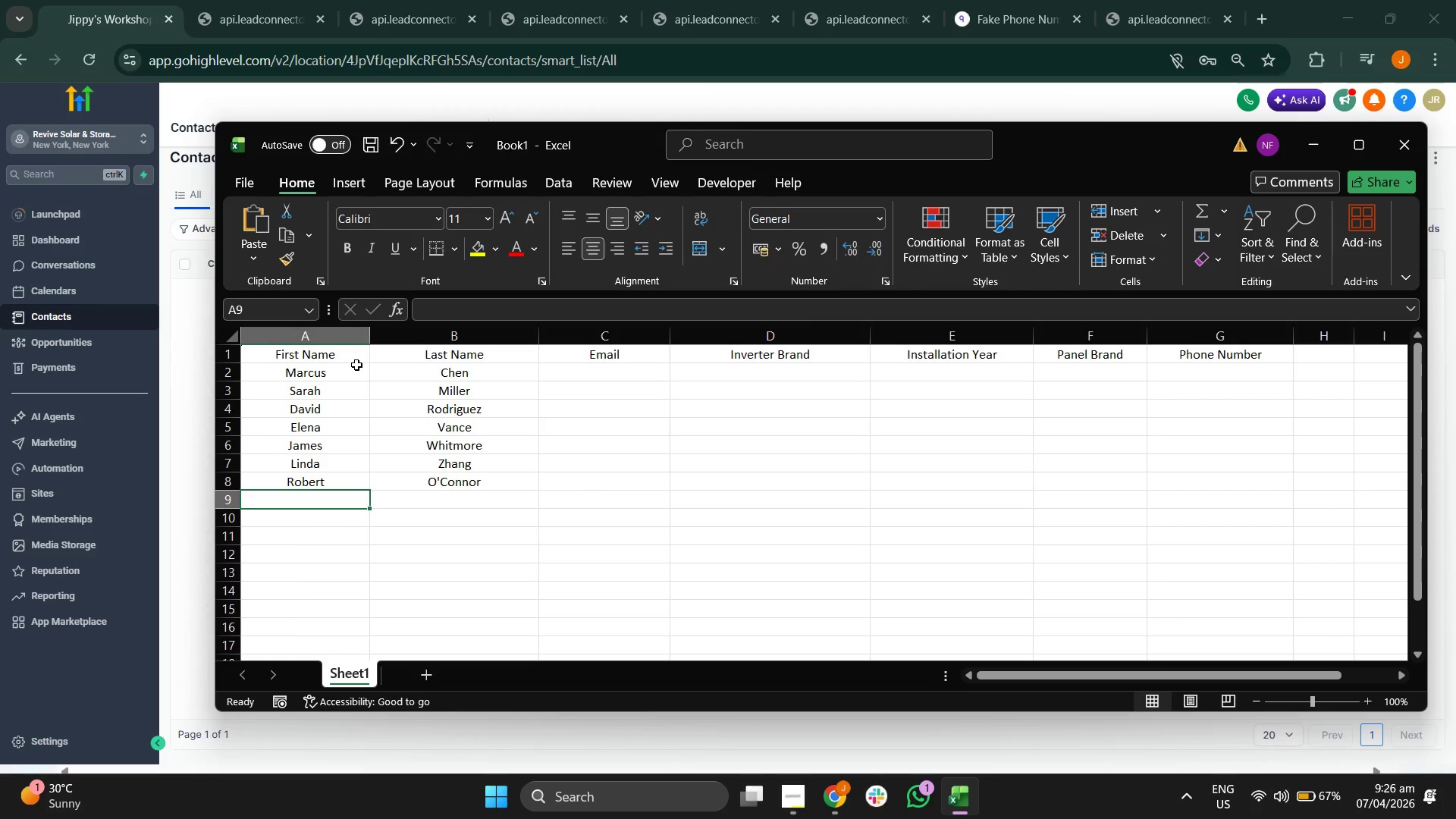 
type(Chloe)
key(Tab)
type(e)
key(Backspace)
type(Bennett)
 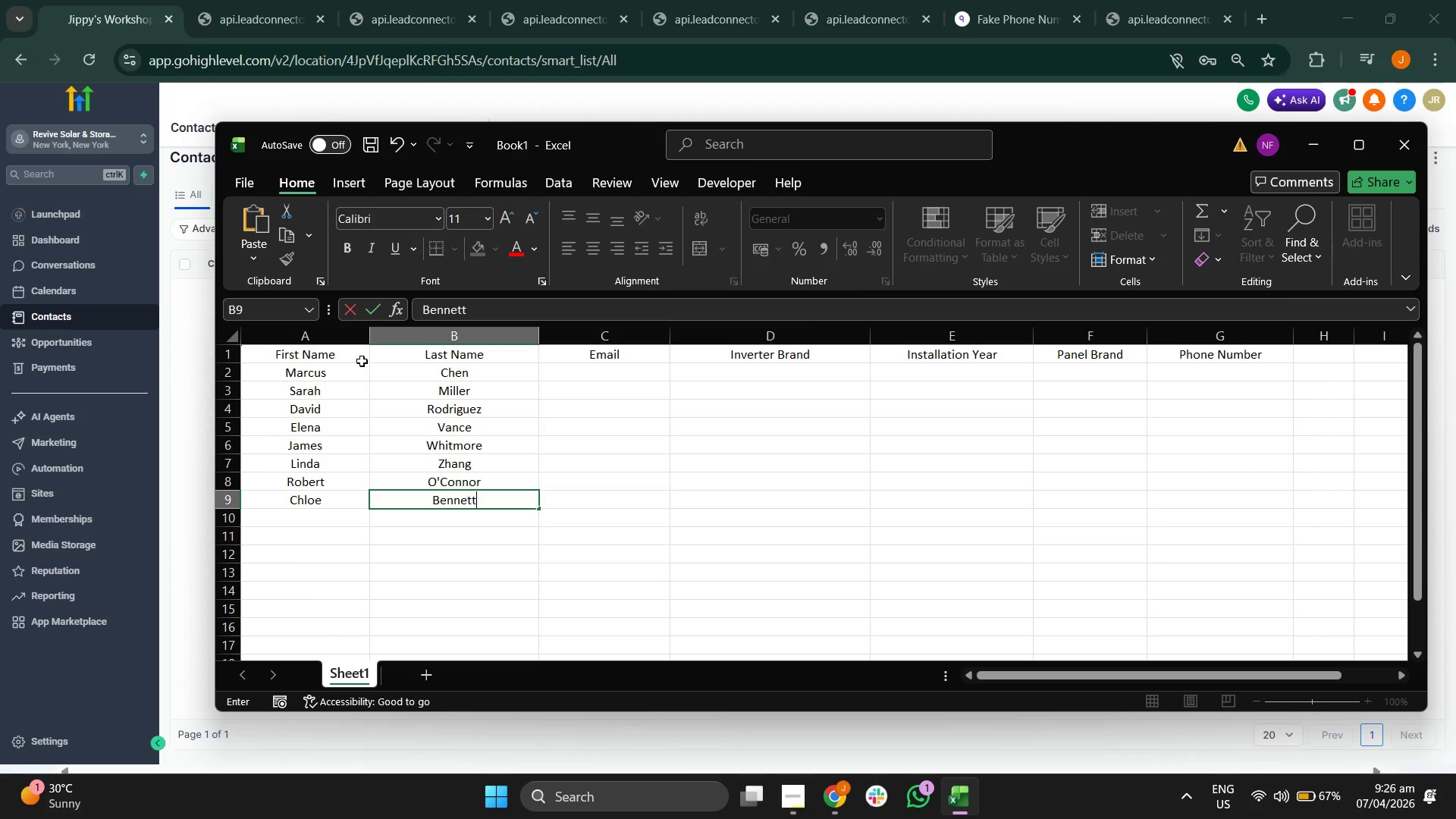 
key(Enter)
 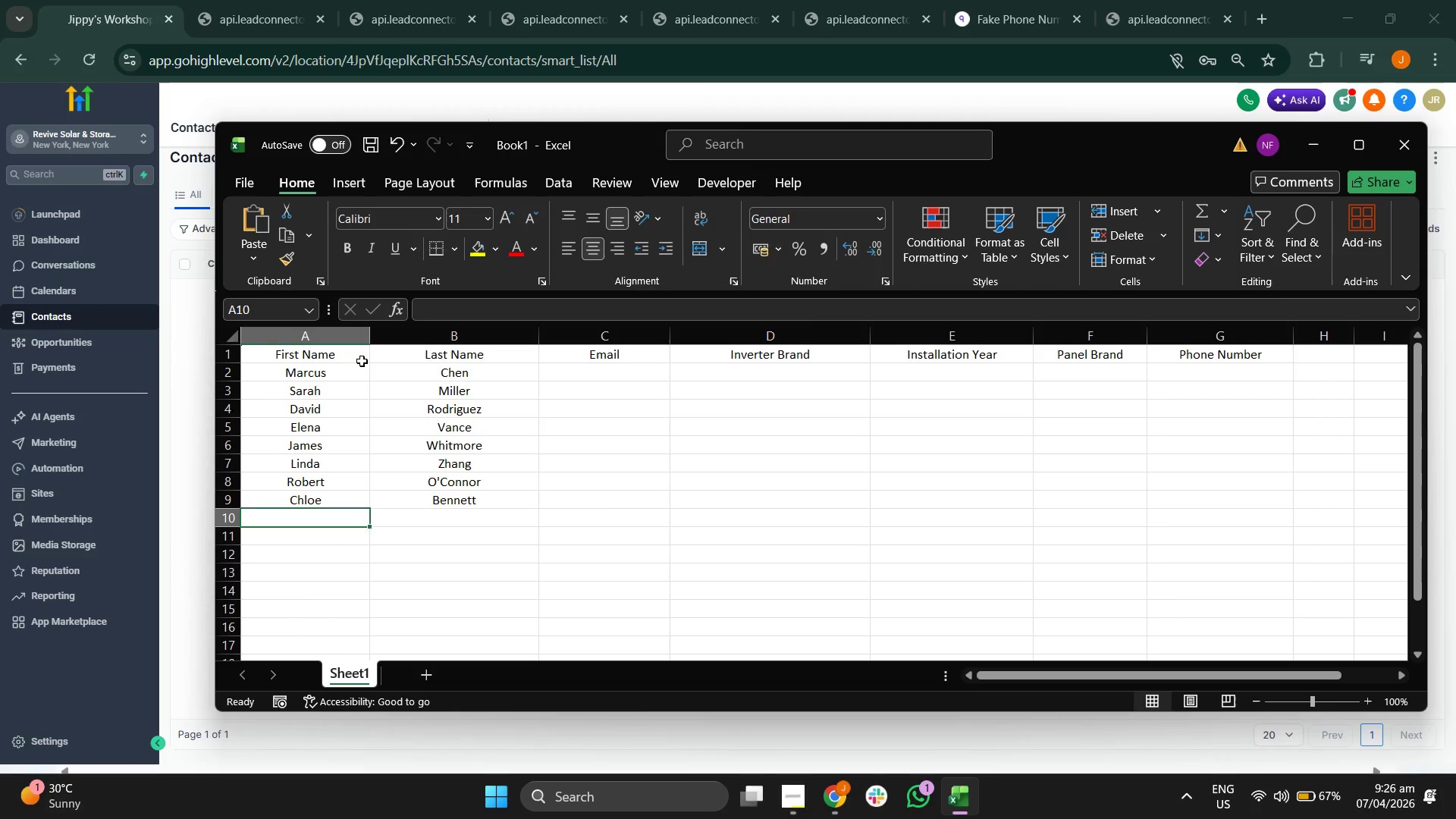 
wait(6.48)
 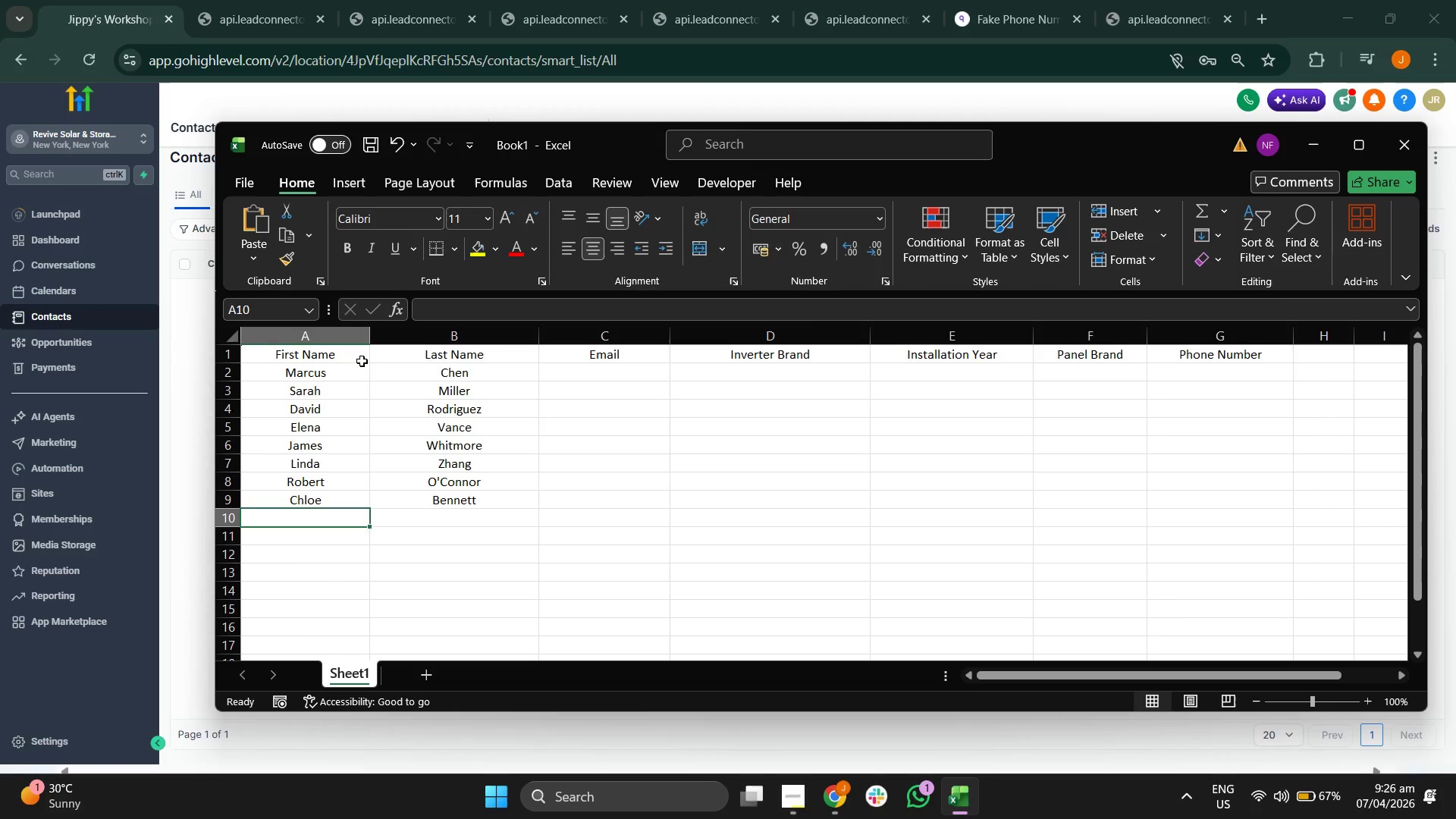 
type(Sa)
key(Backspace)
type(muel)
 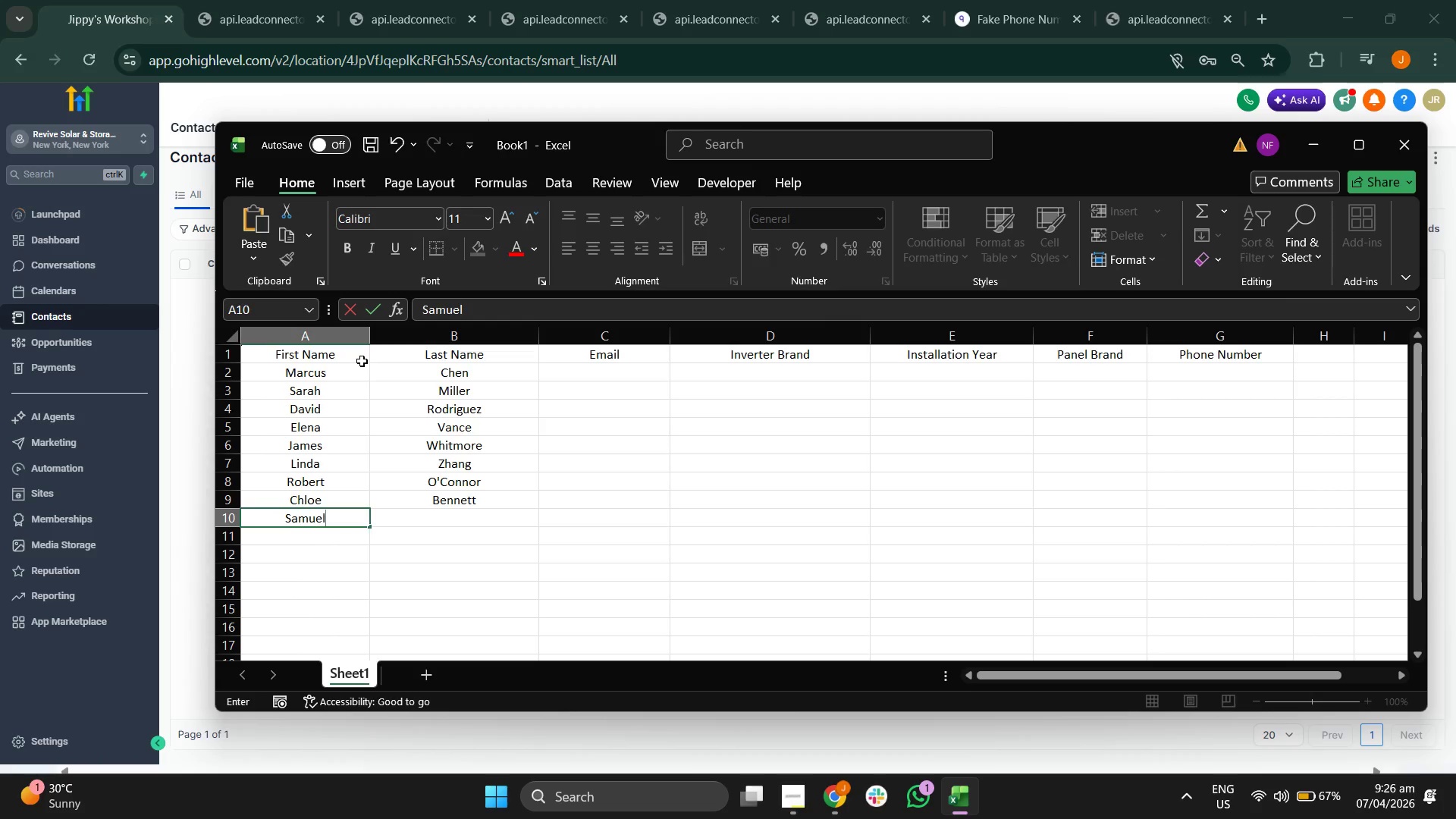 
key(Tab)
type(Porter)
 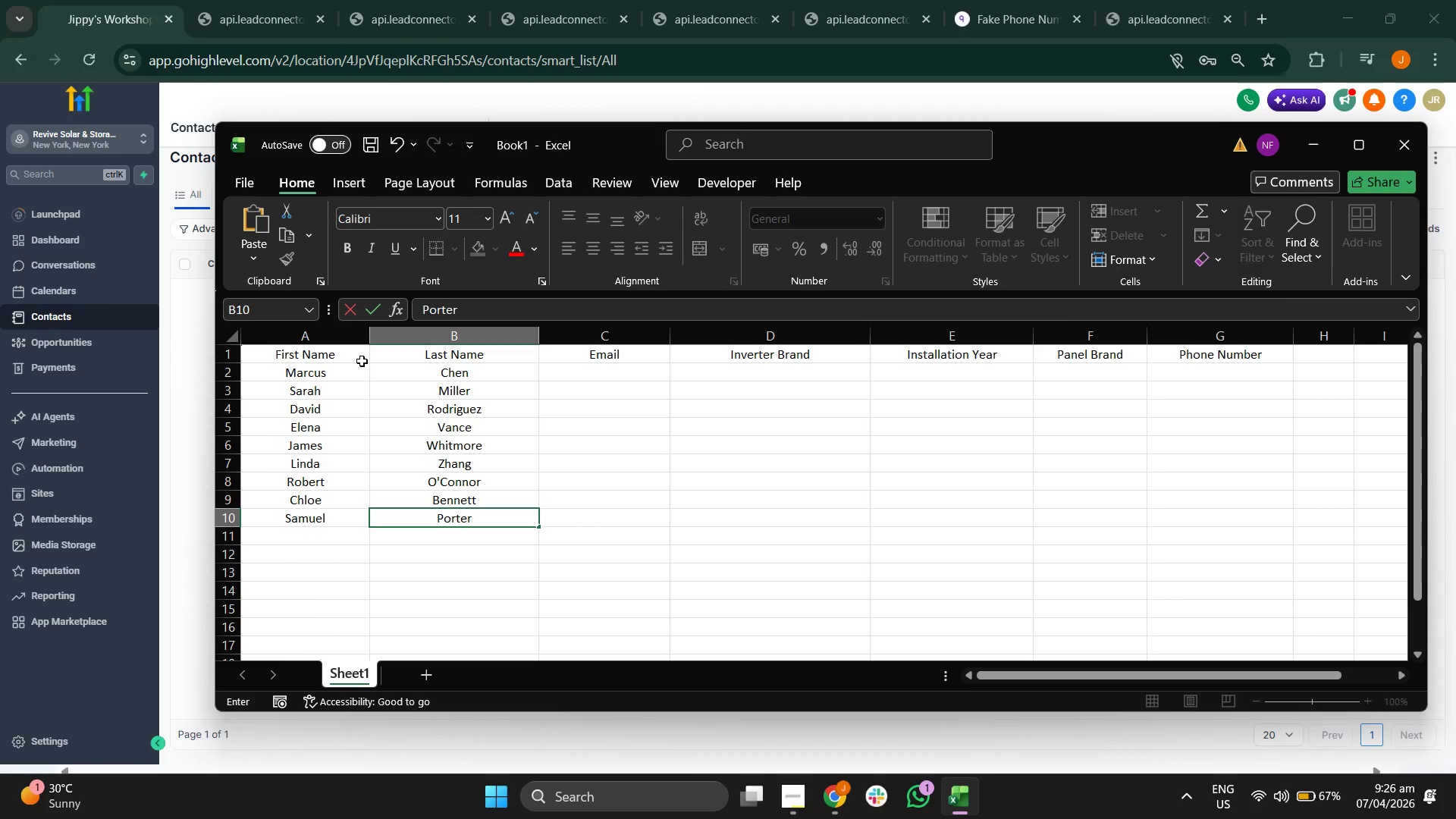 
key(Enter)
 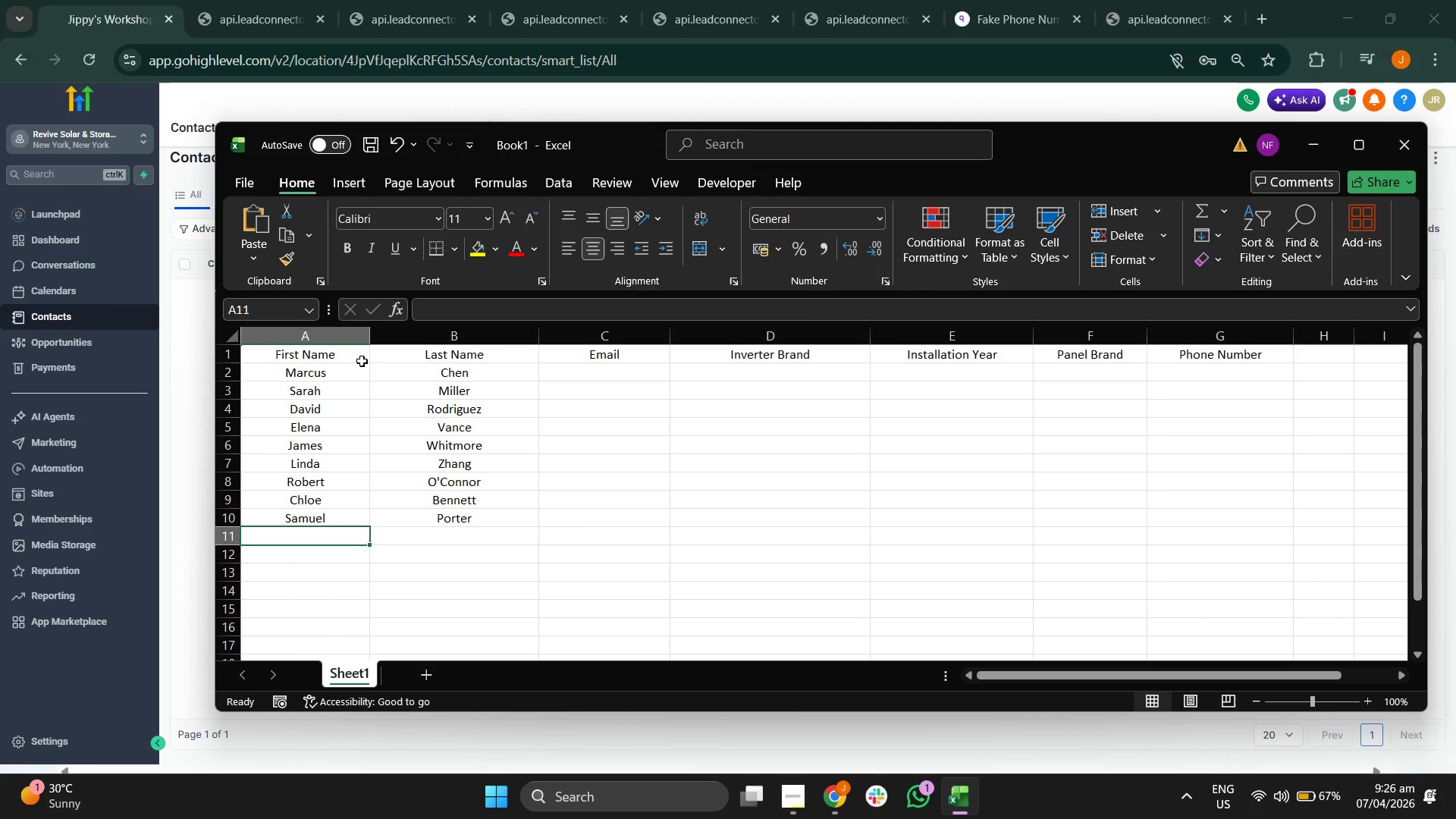 
type(Anita)
key(Tab)
type(Desai)
 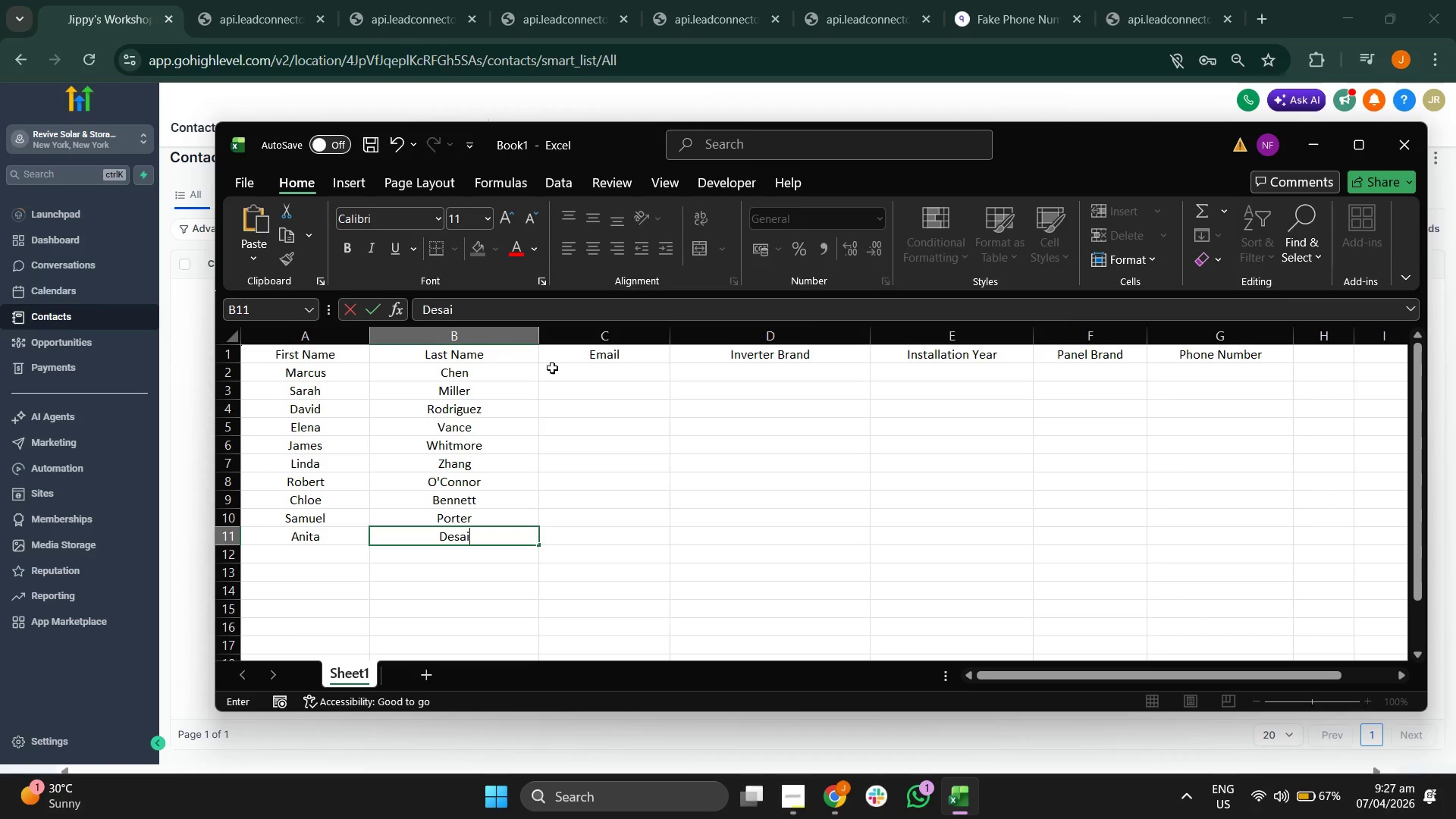 
left_click([765, 484])
 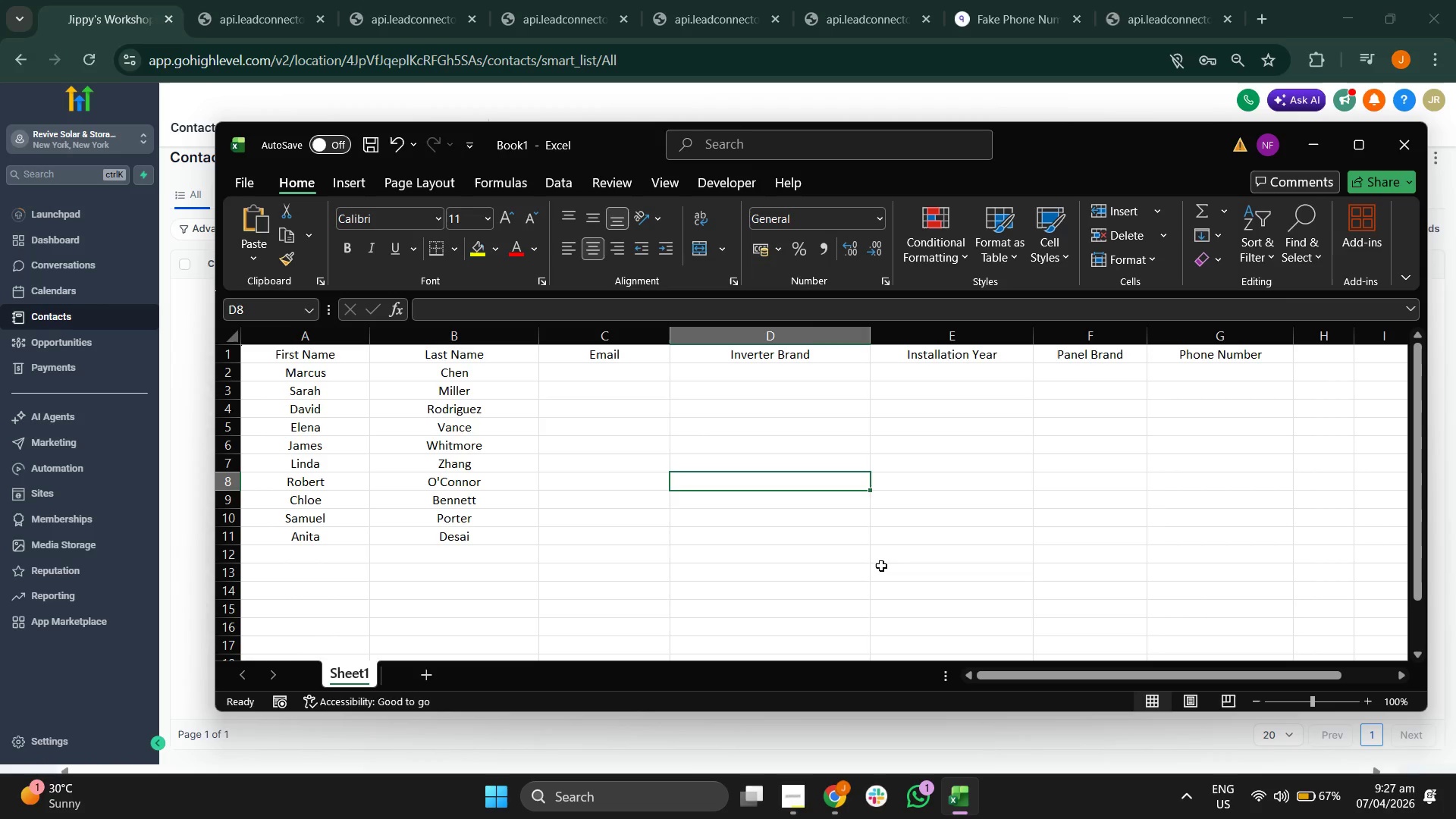 
scroll: coordinate [881, 566], scroll_direction: up, amount: 2.0
 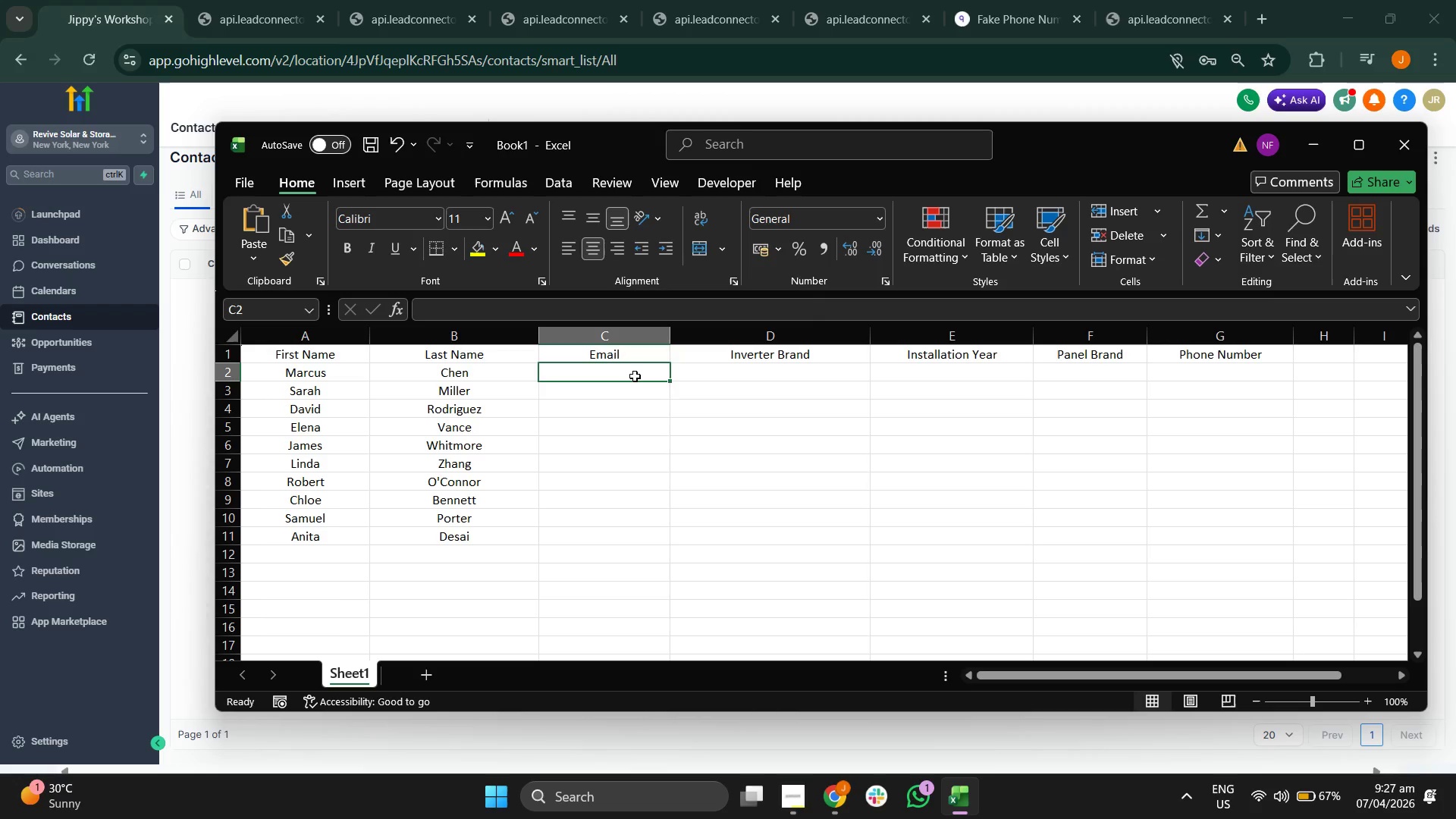 
wait(5.92)
 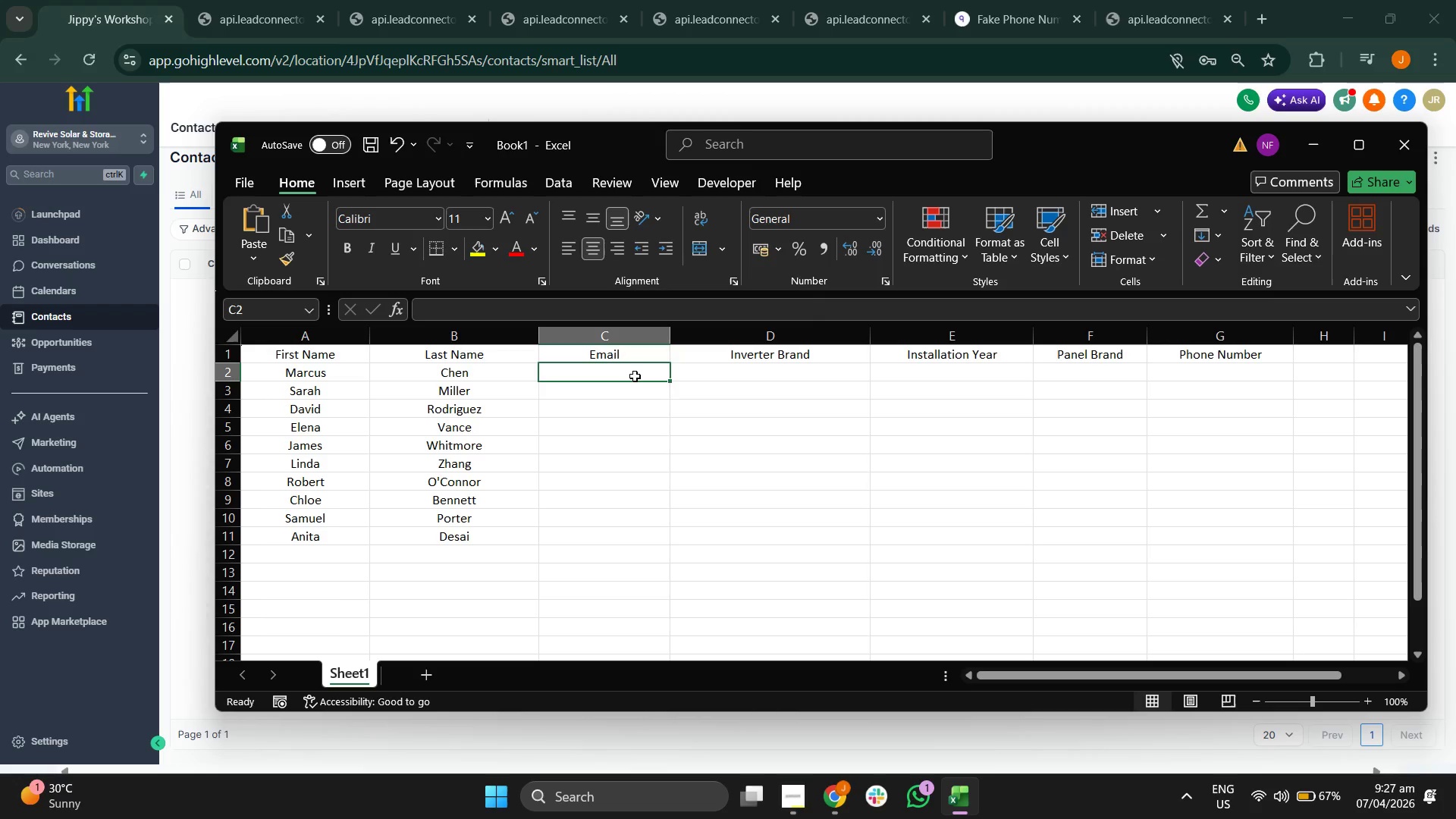 
type(m.chen@gmail.com)
 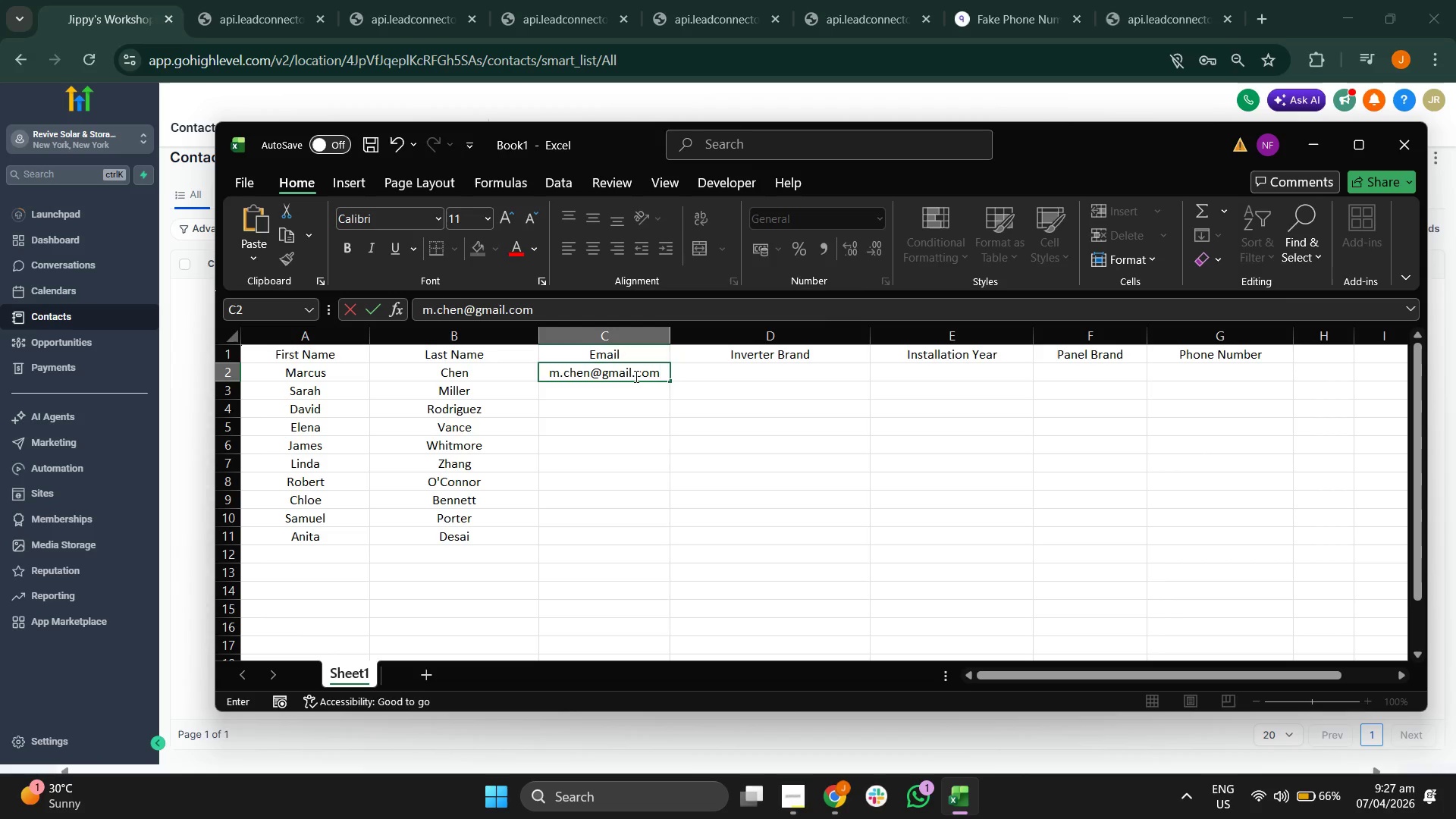 
key(Enter)
 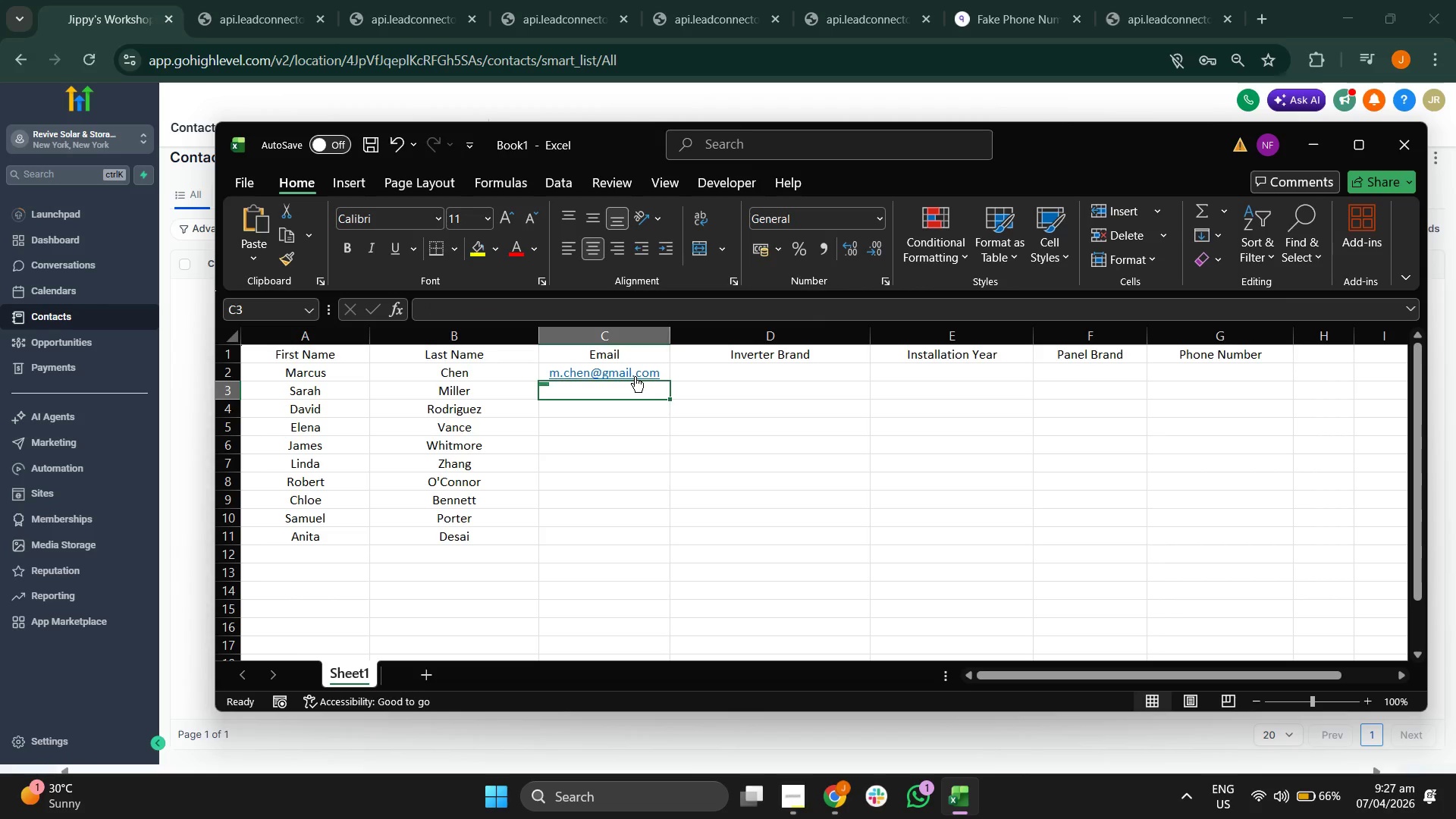 
type(sarah.m@gmail.com)
 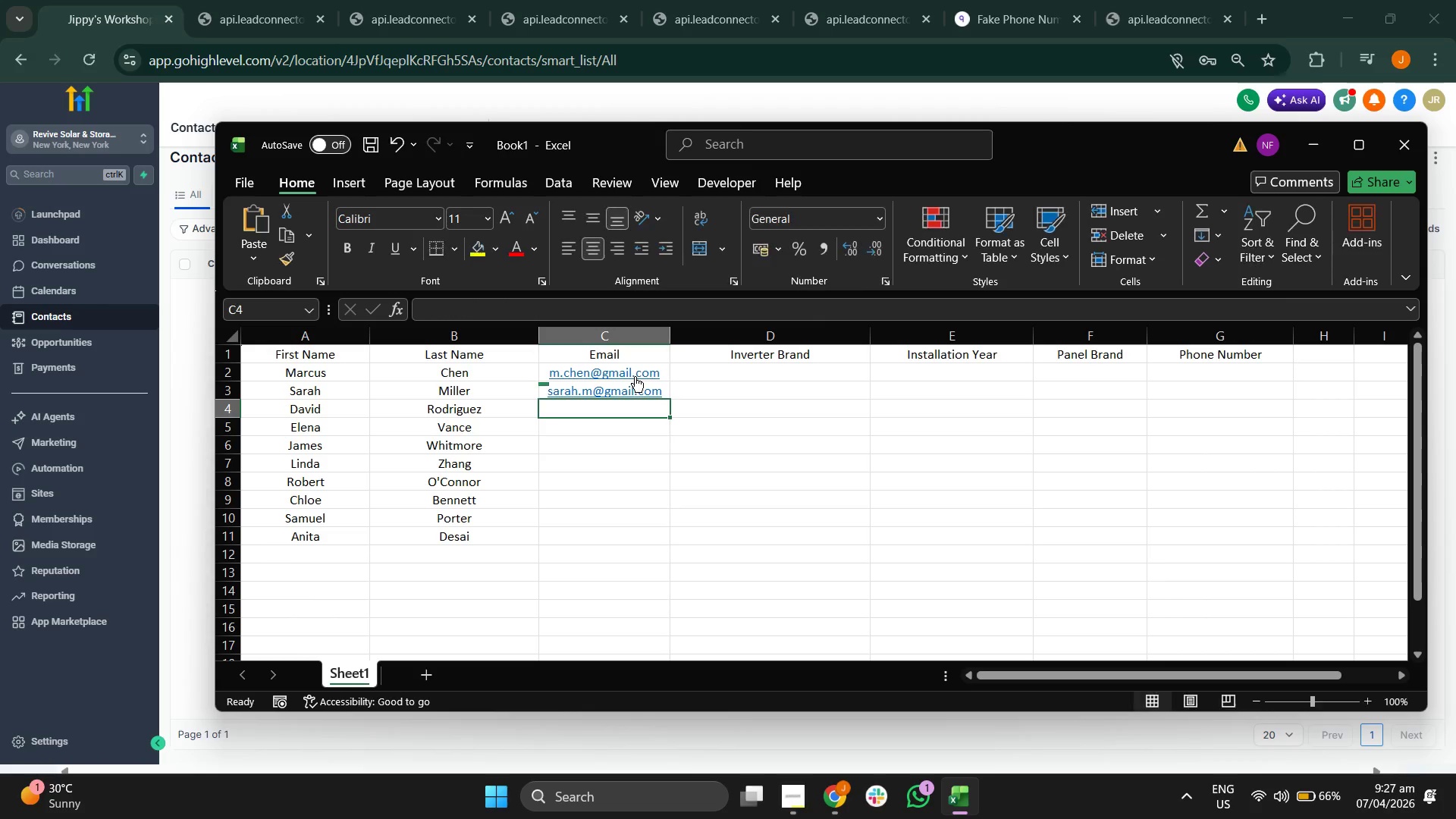 
 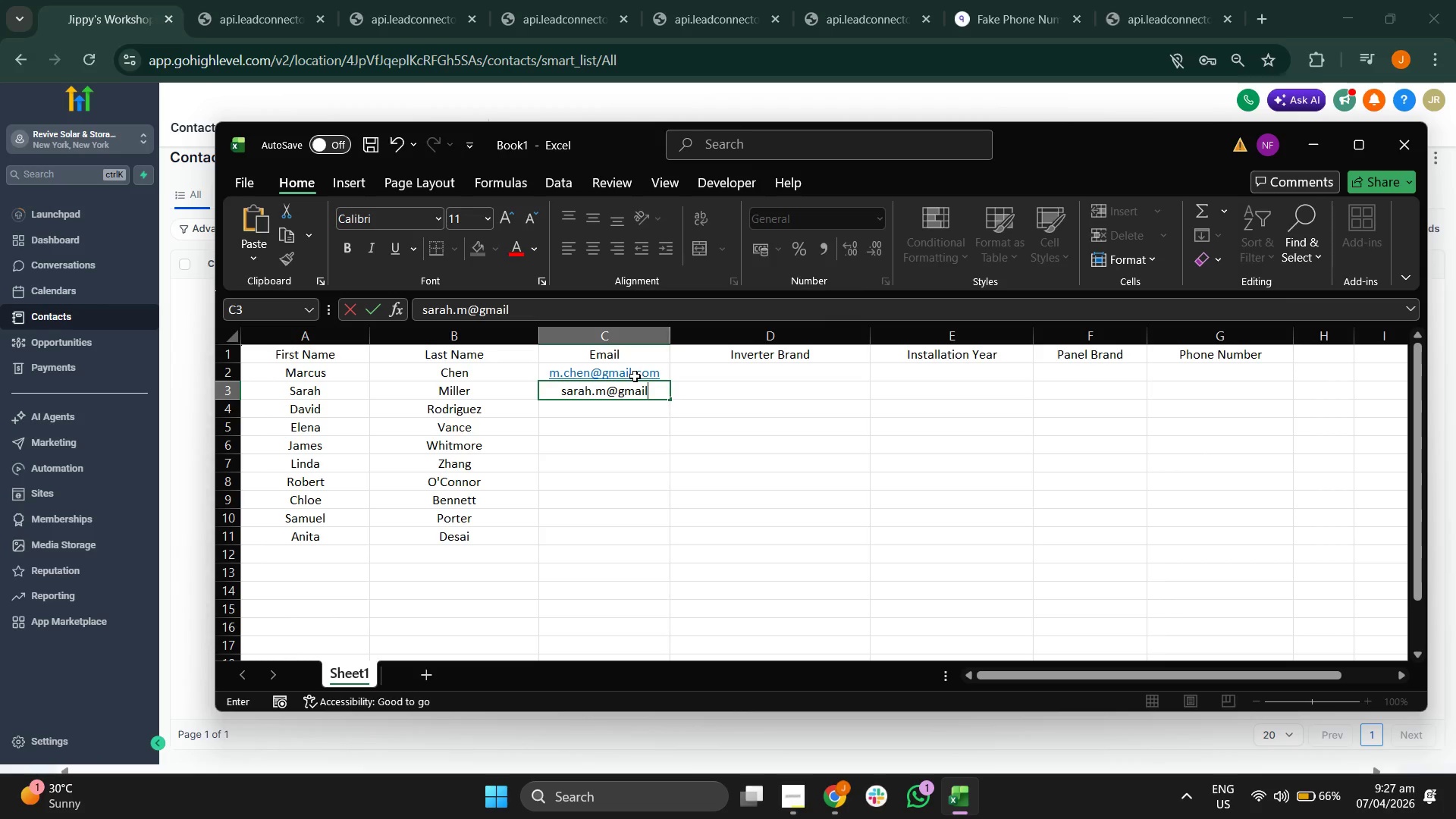 
key(Enter)
 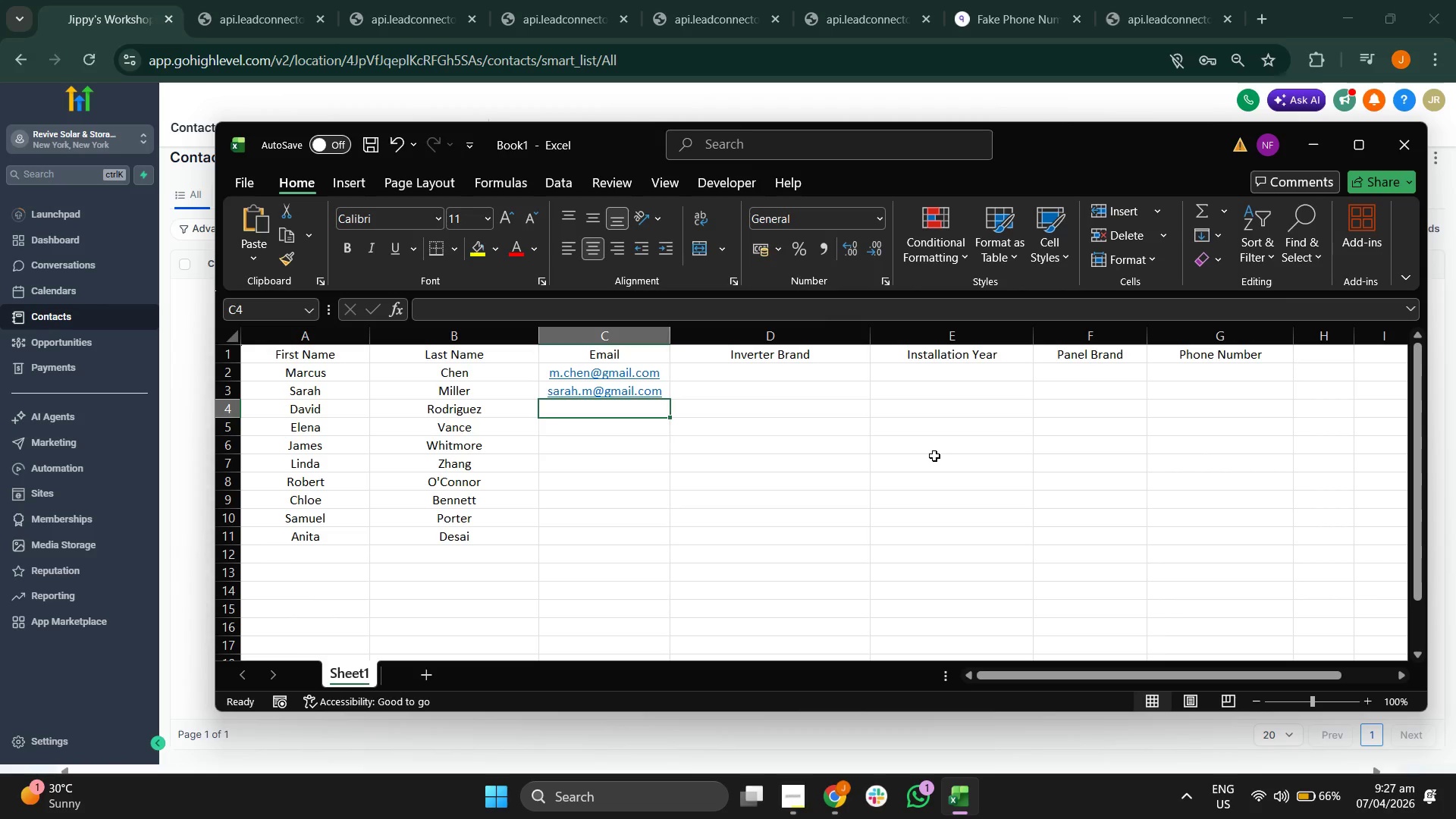 
type(d.rod)
 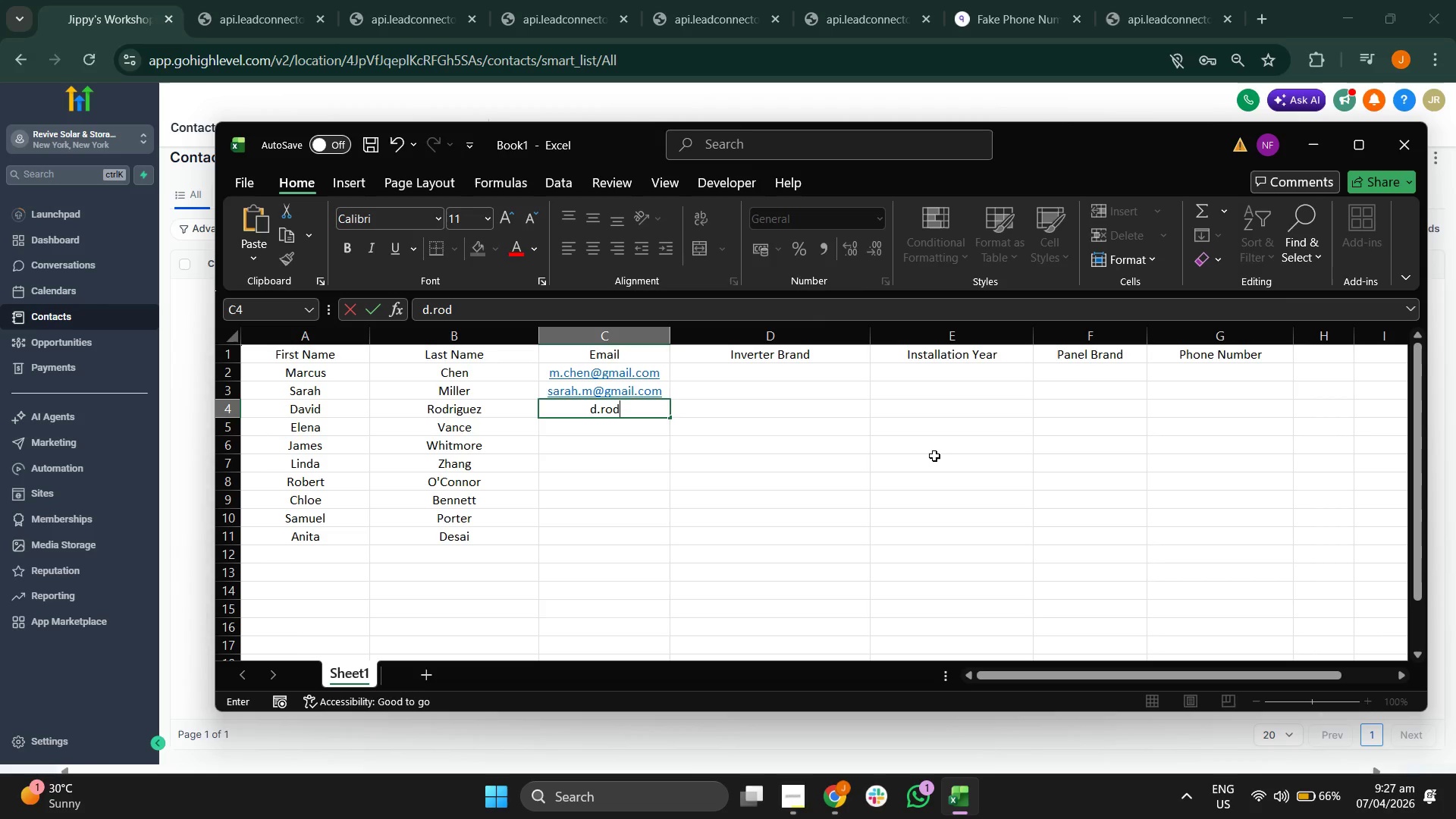 
hold_key(key=ShiftLeft, duration=0.33)
 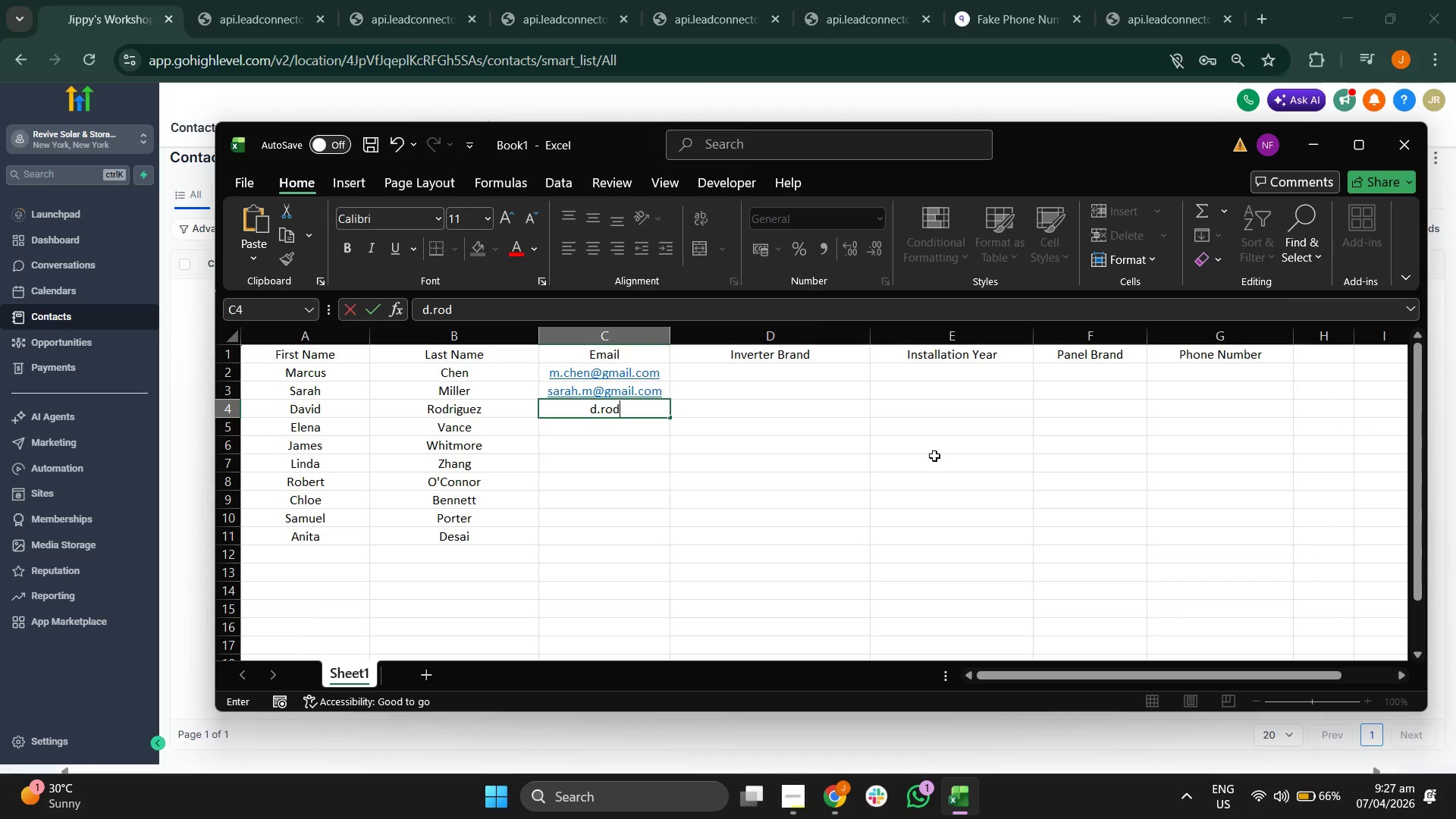 
type(riguez@g)
key(Backspace)
type(provier)
key(Backspace)
key(Backspace)
type(der.com)
 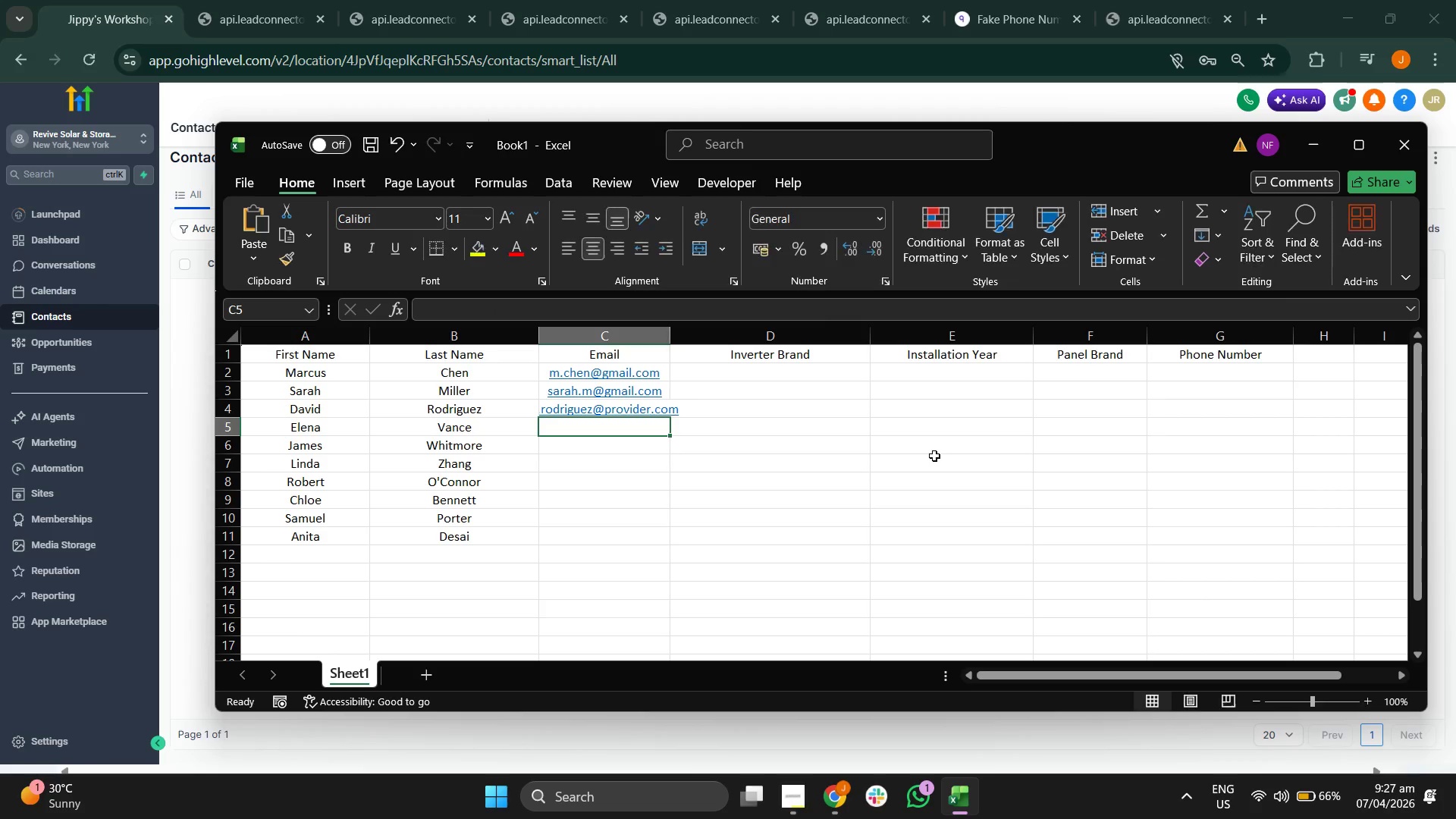 
 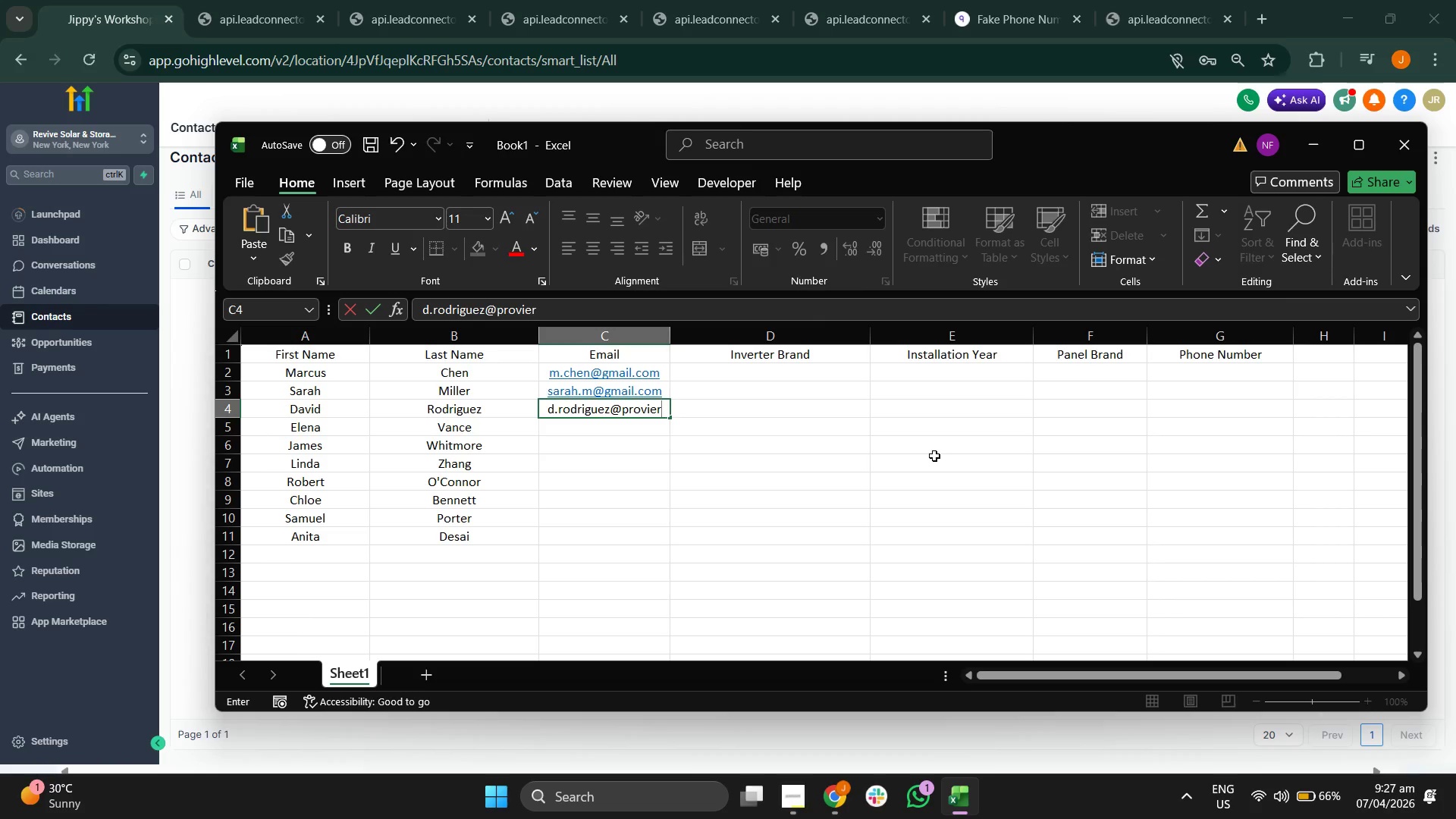 
key(Enter)
 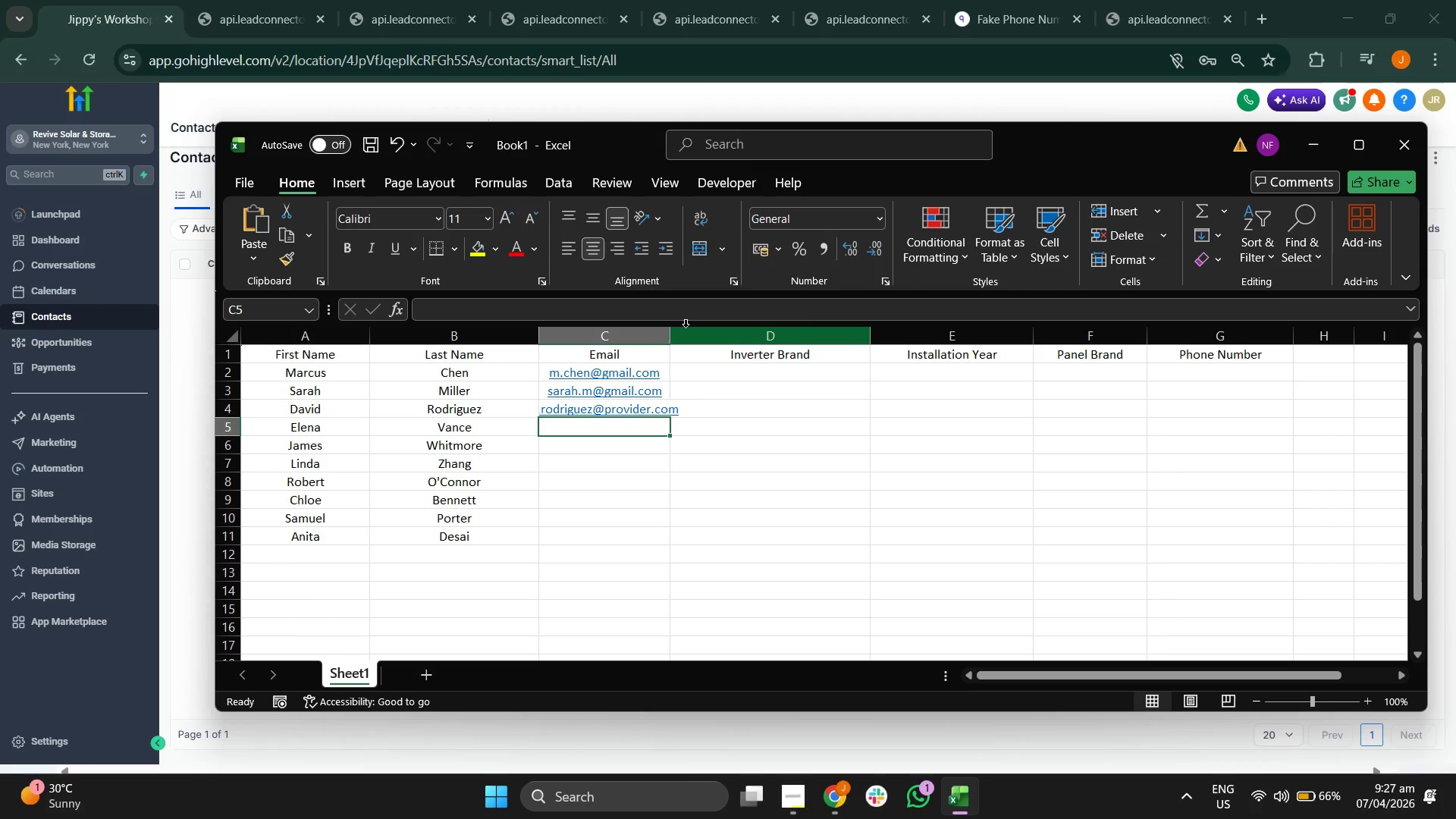 
left_click_drag(start_coordinate=[668, 331], to_coordinate=[703, 327])
 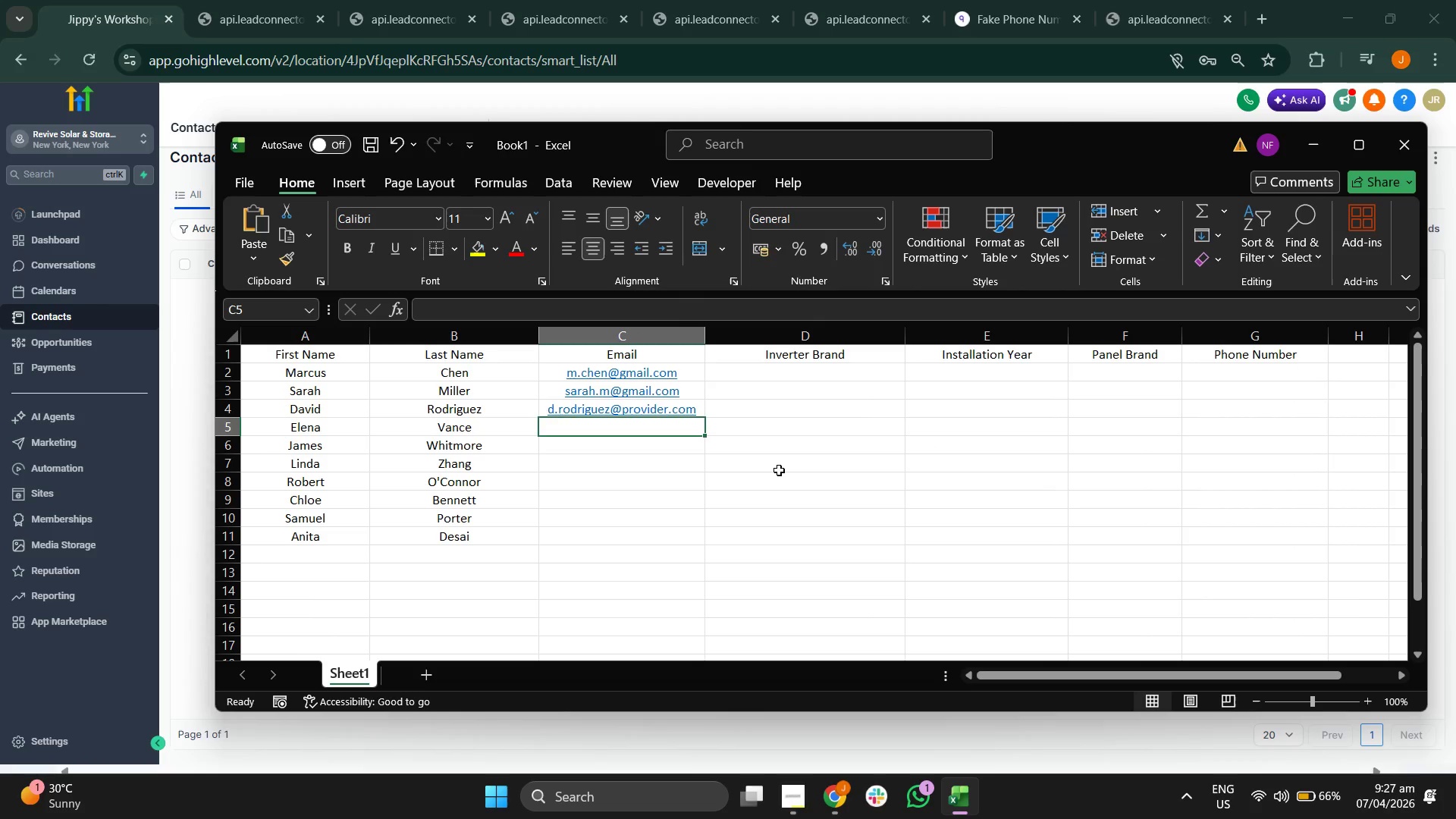 
type(evance@)
key(Backspace)
type(88@gmail.com)
 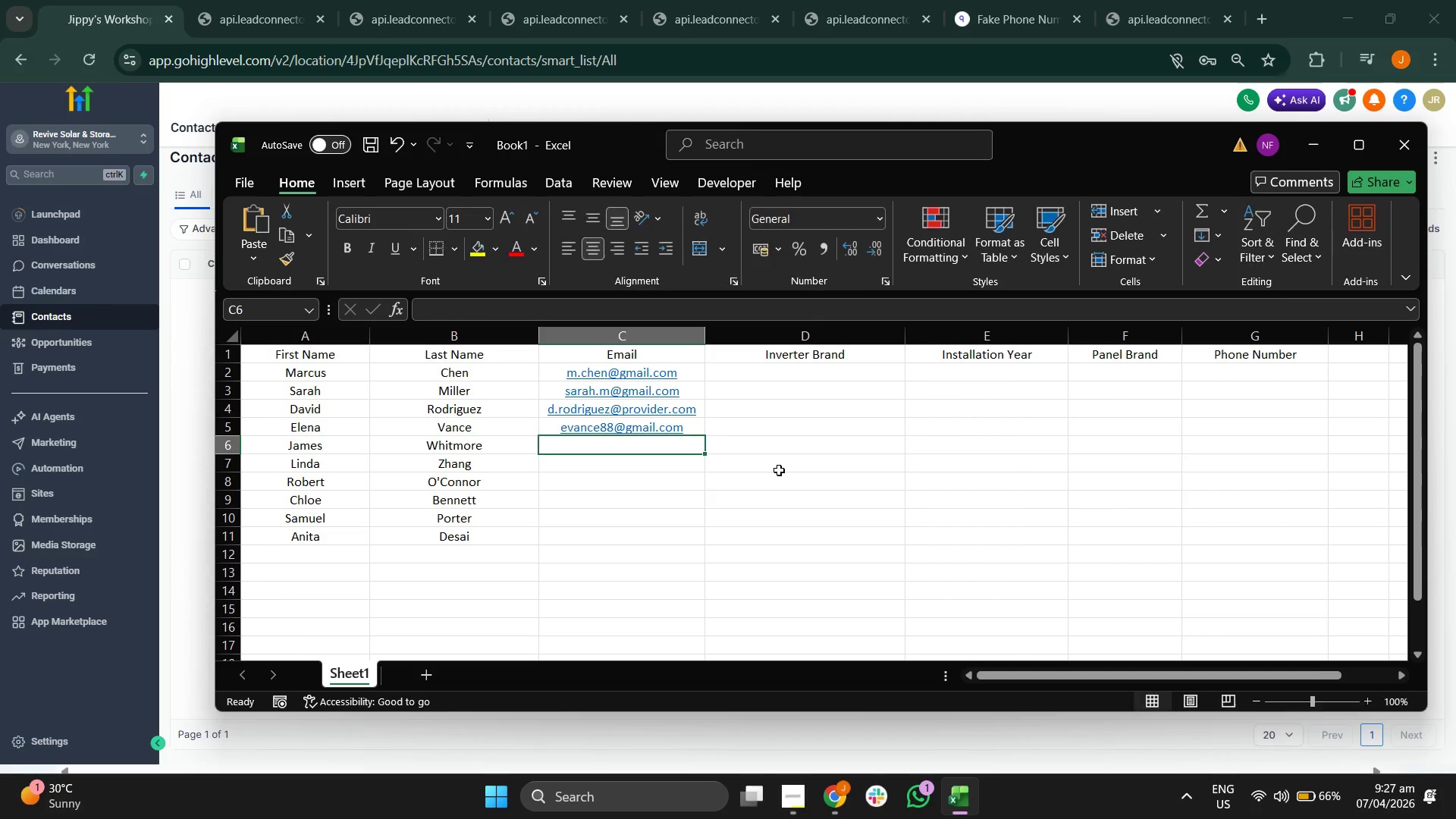 
 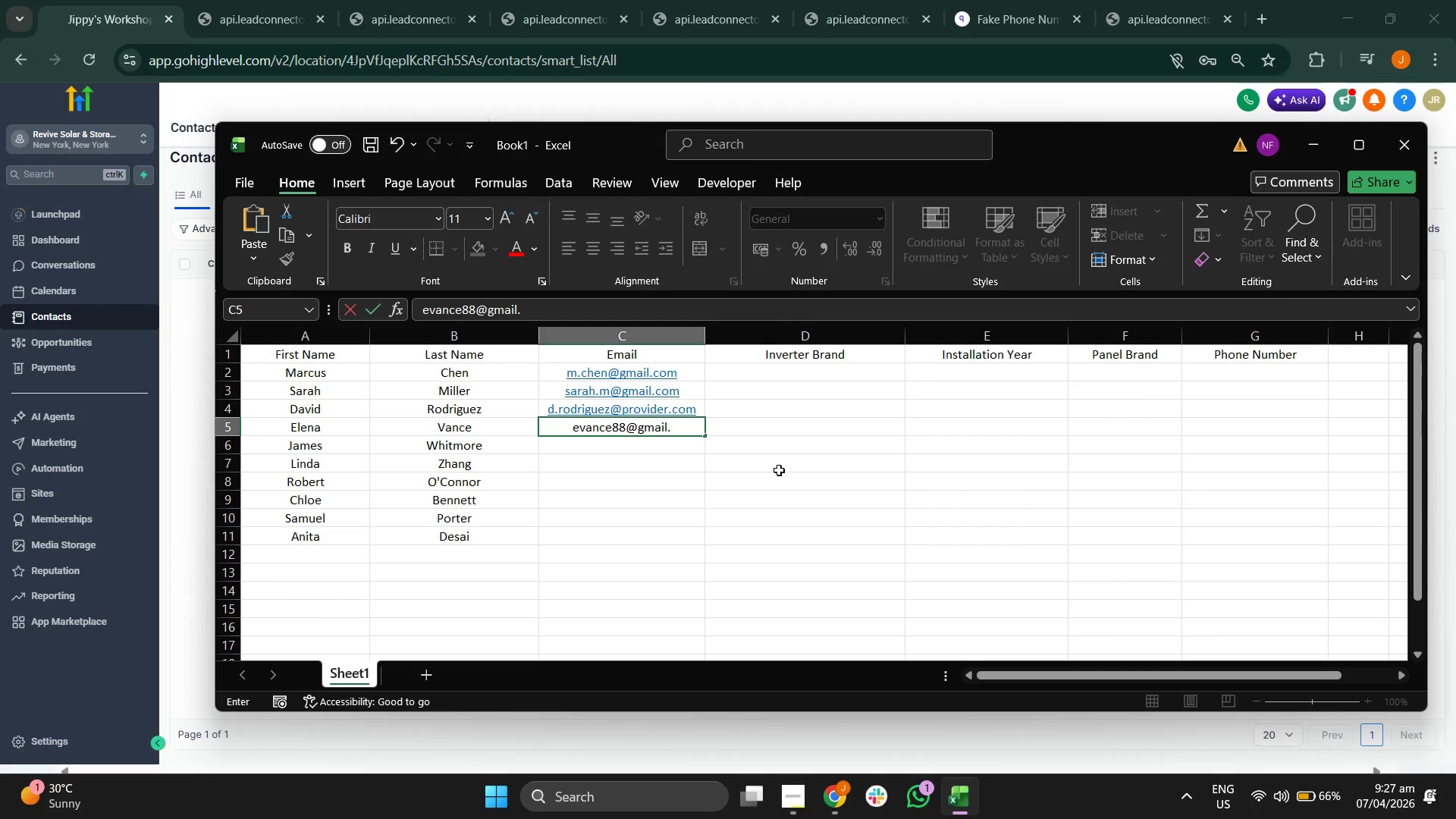 
key(Enter)
 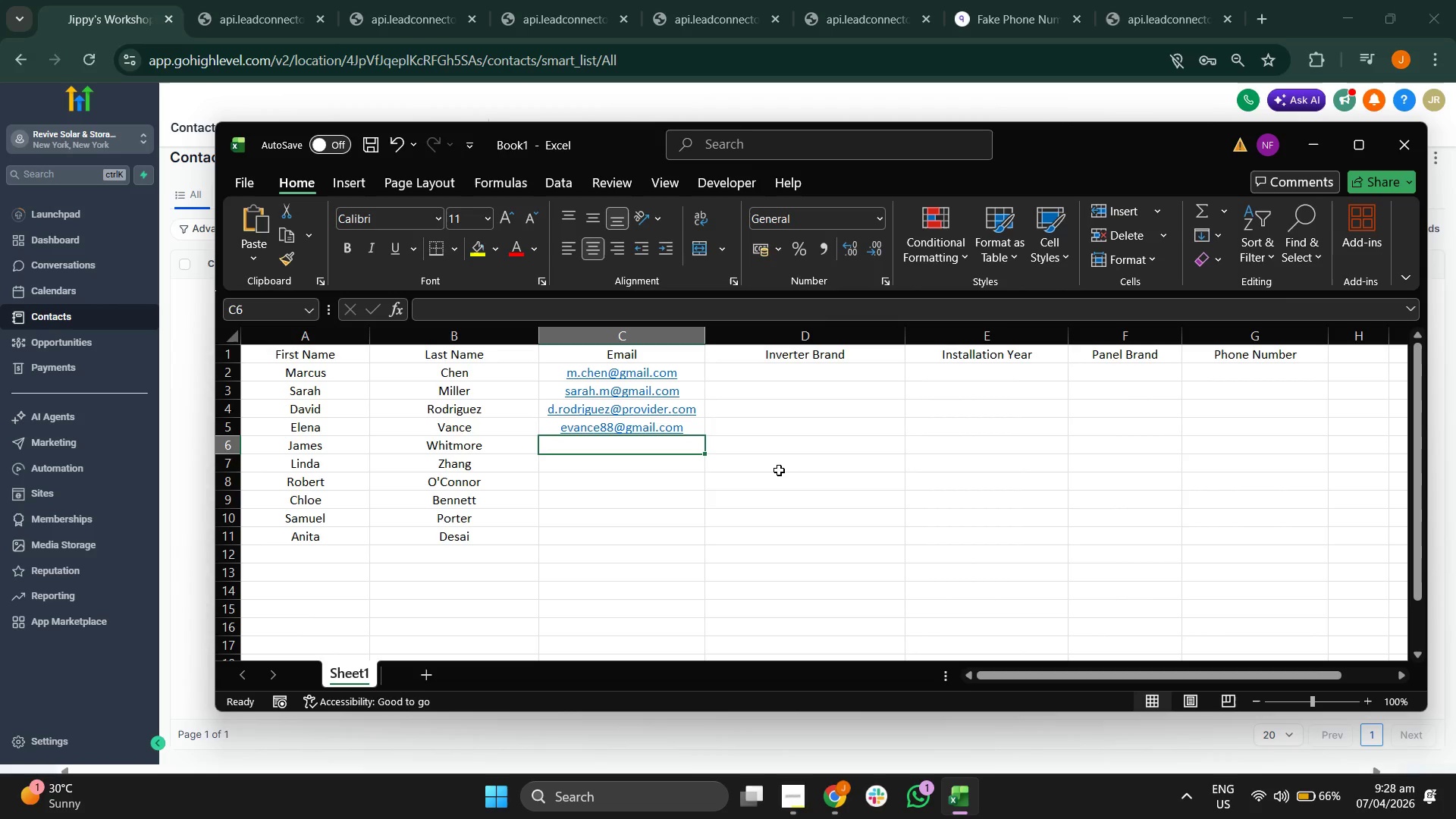 
type(jwit)
key(Backspace)
key(Backspace)
type(hitmore@gmail.com)
 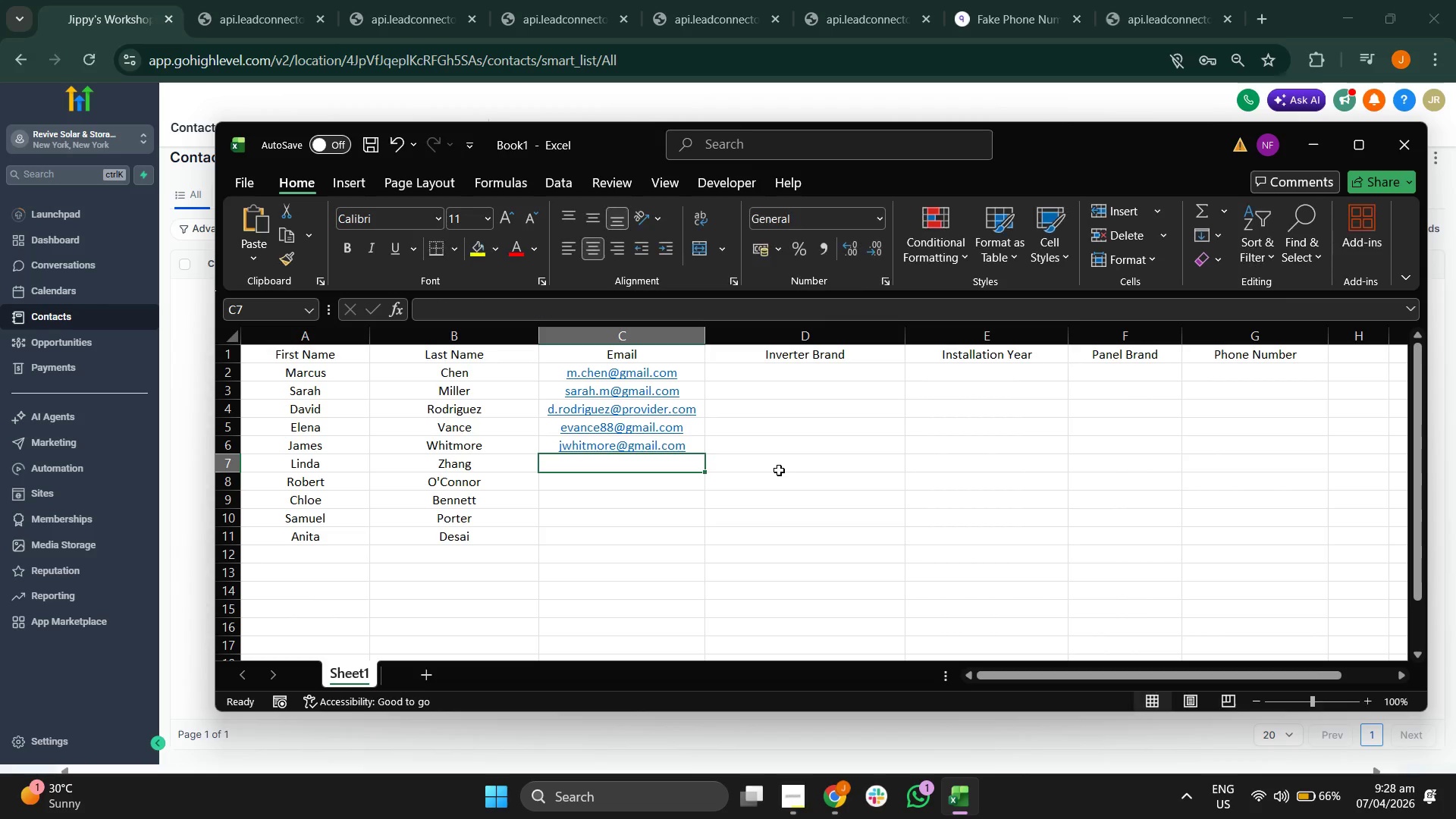 
 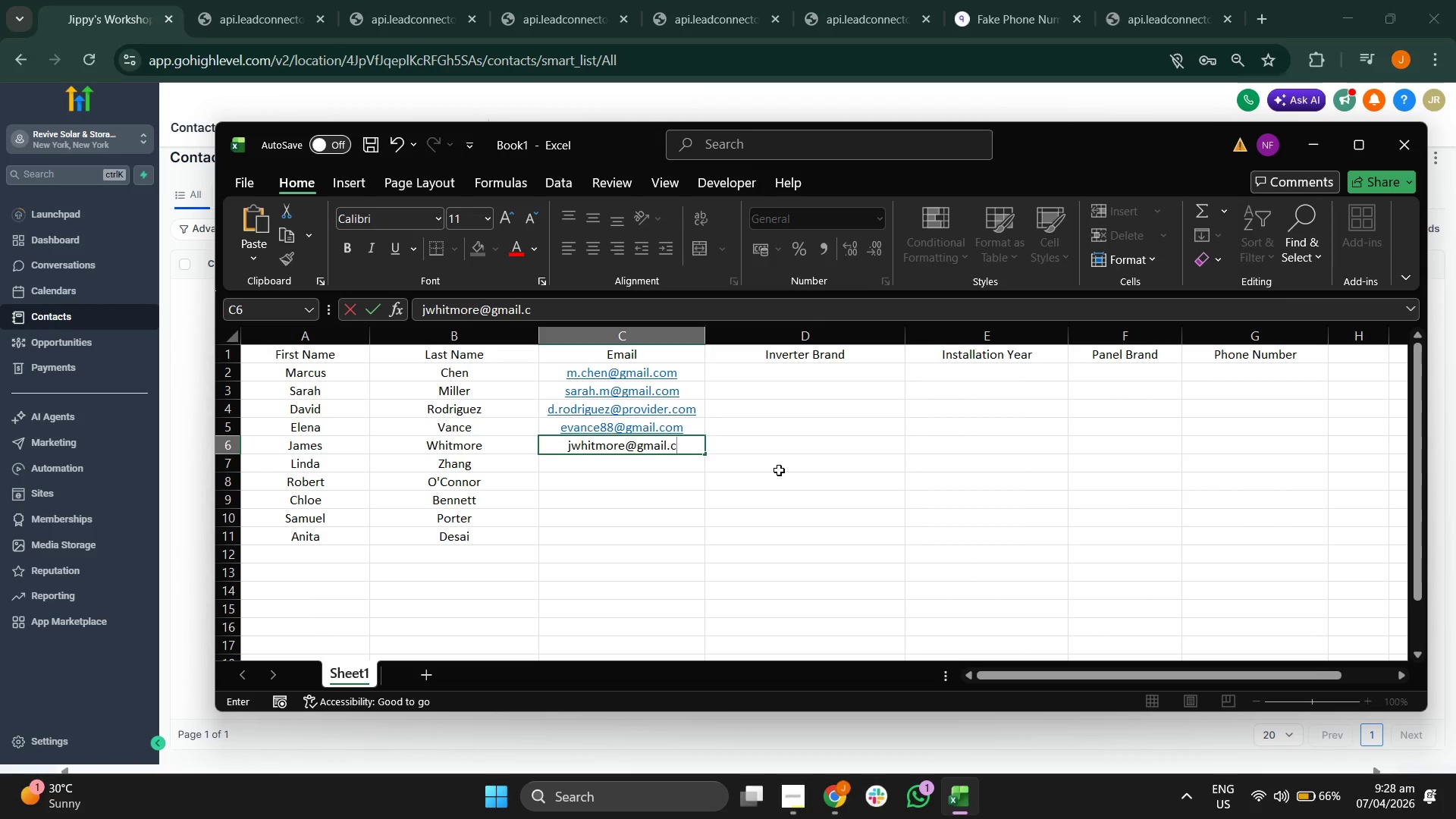 
key(Enter)
 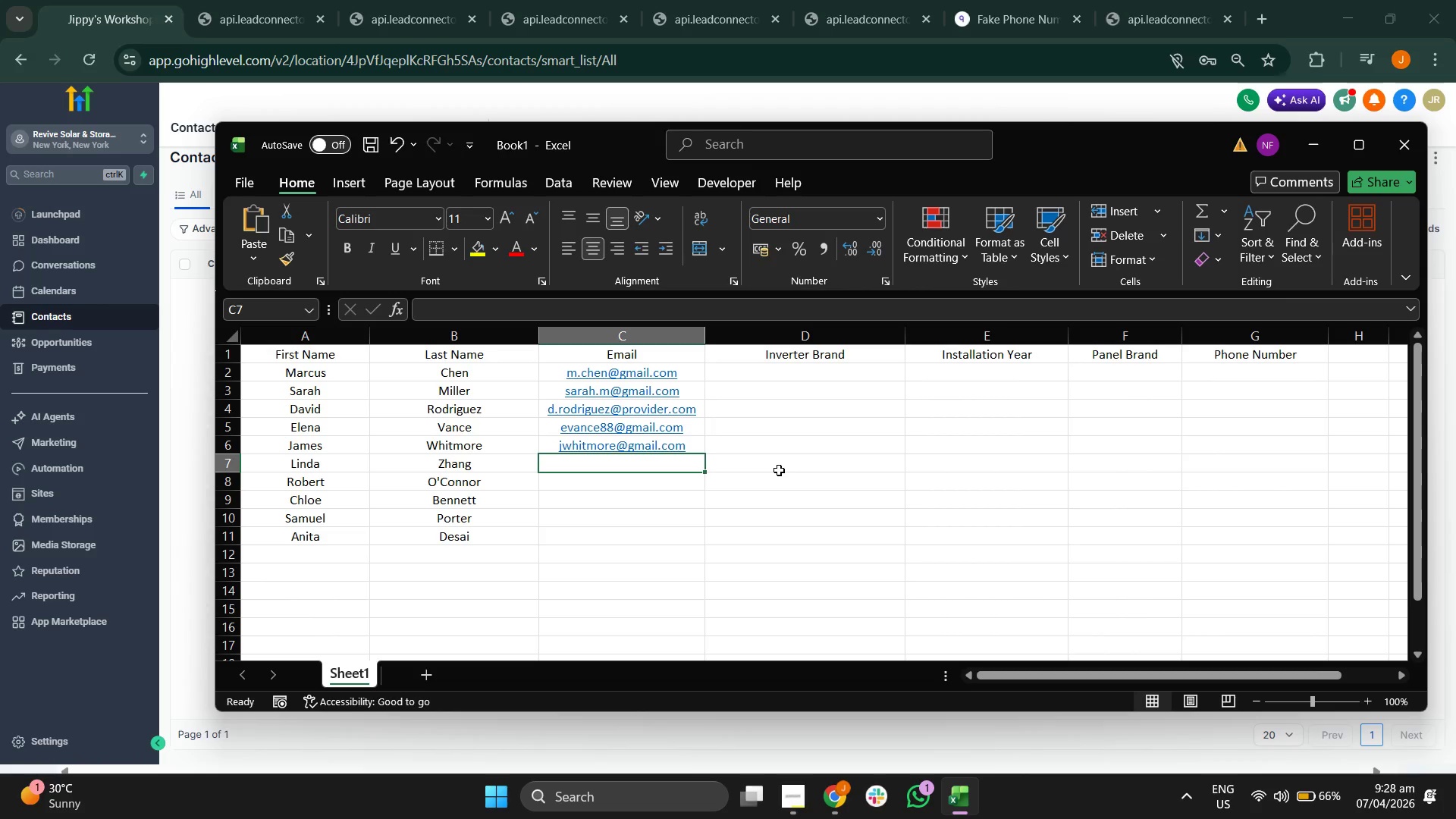 
wait(5.12)
 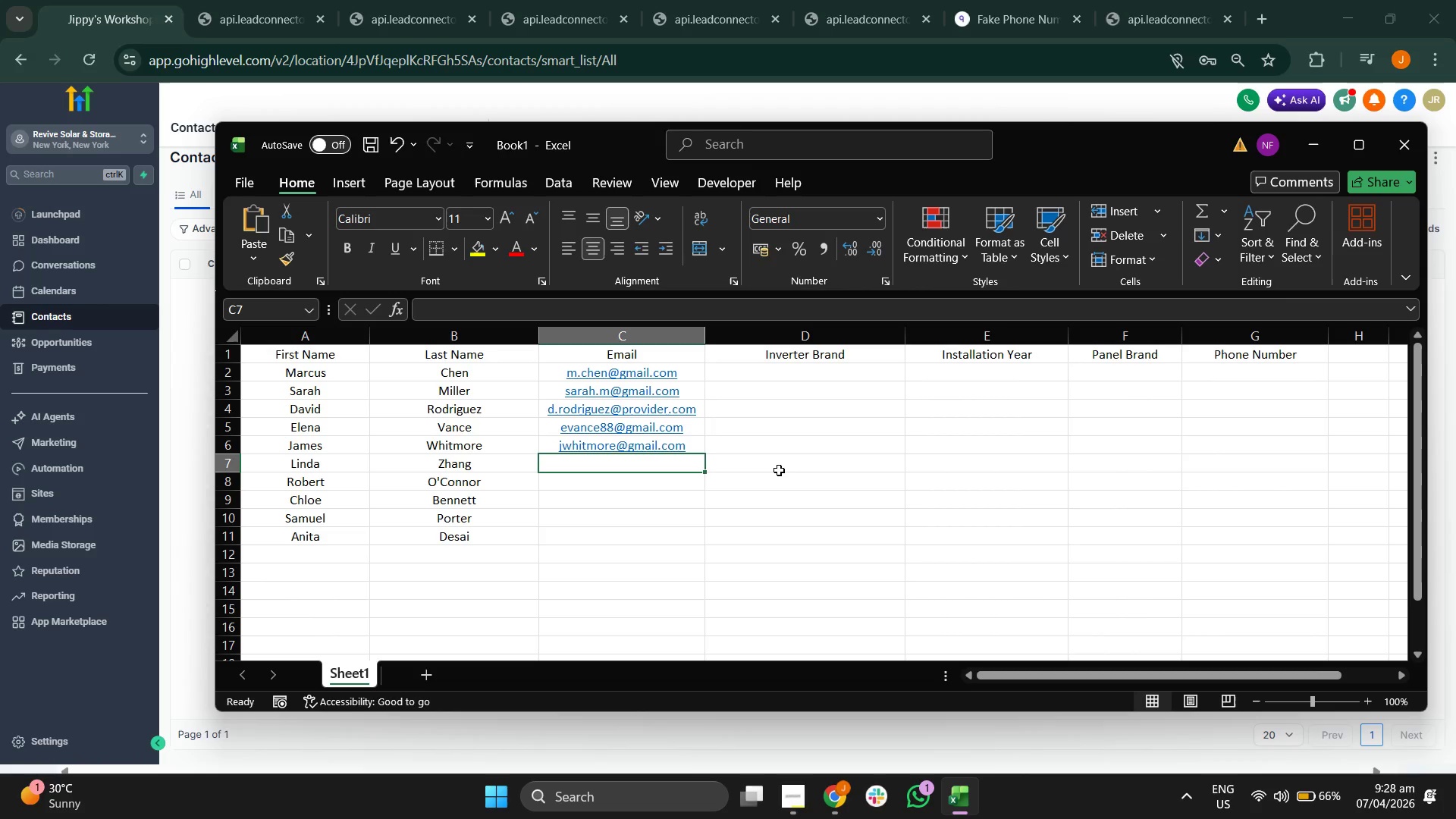 
type(I)
key(Backspace)
type(L)
key(Backspace)
type(l.zhang@webmail.com)
 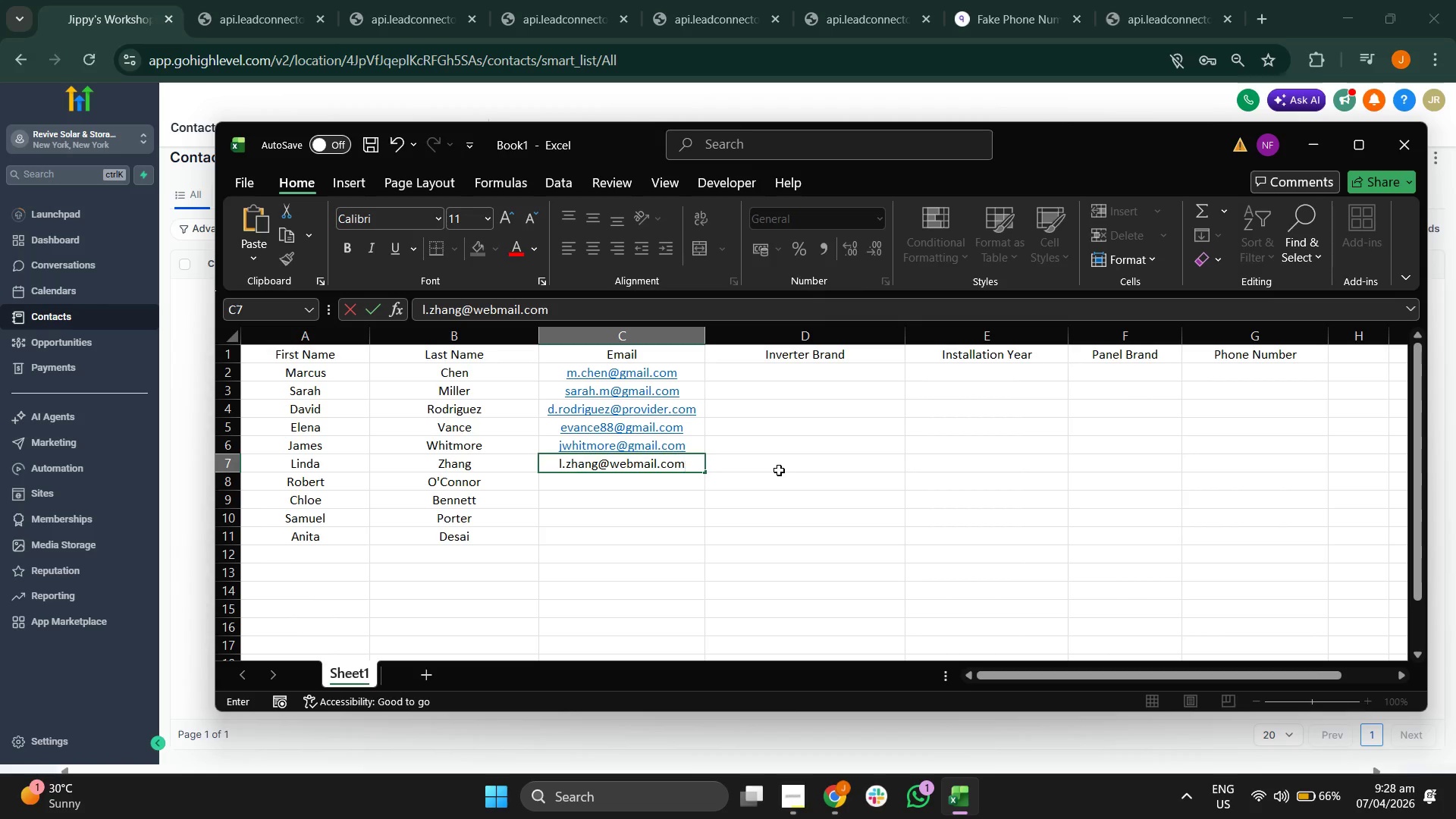 
key(Enter)
 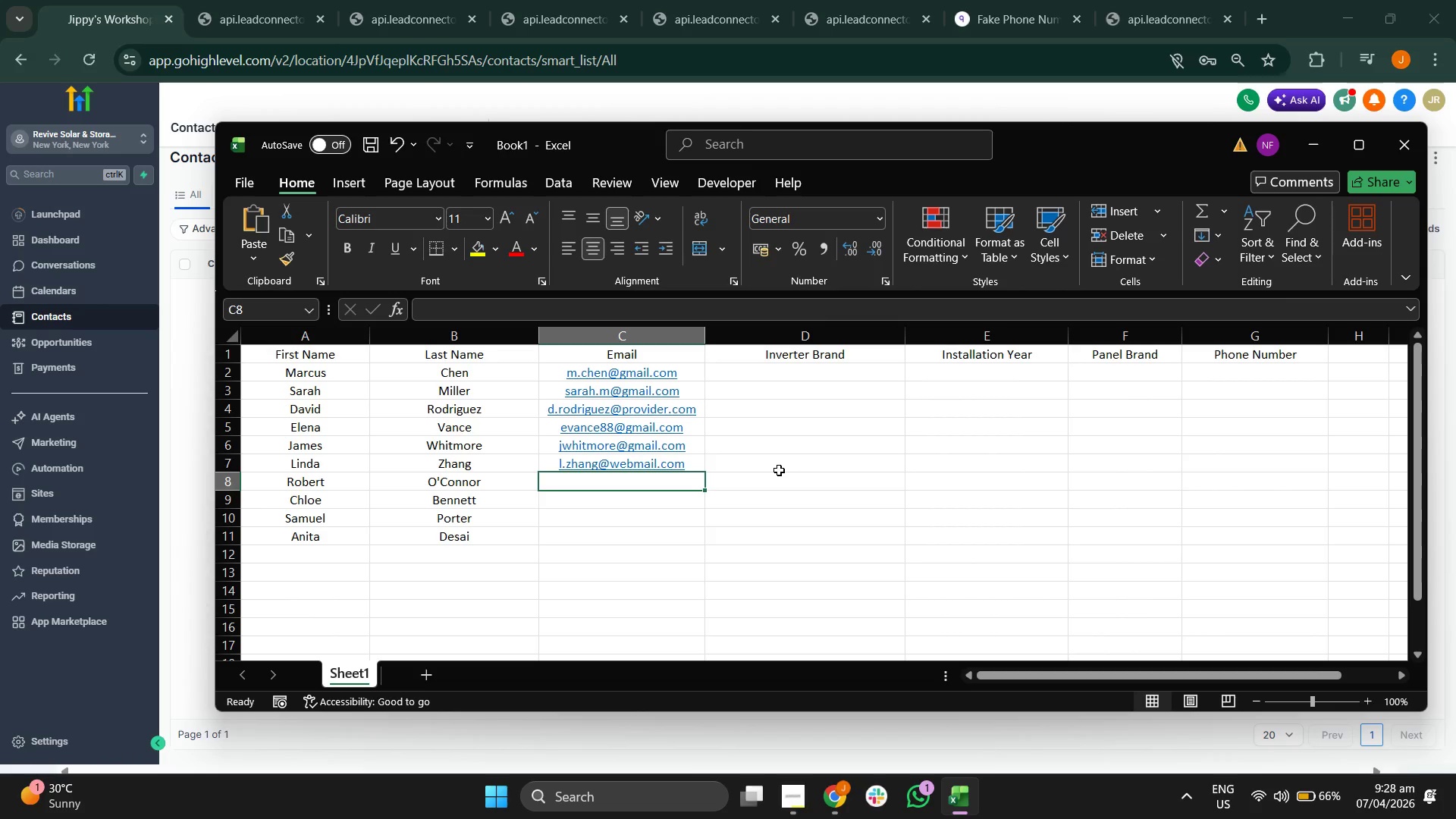 
wait(5.64)
 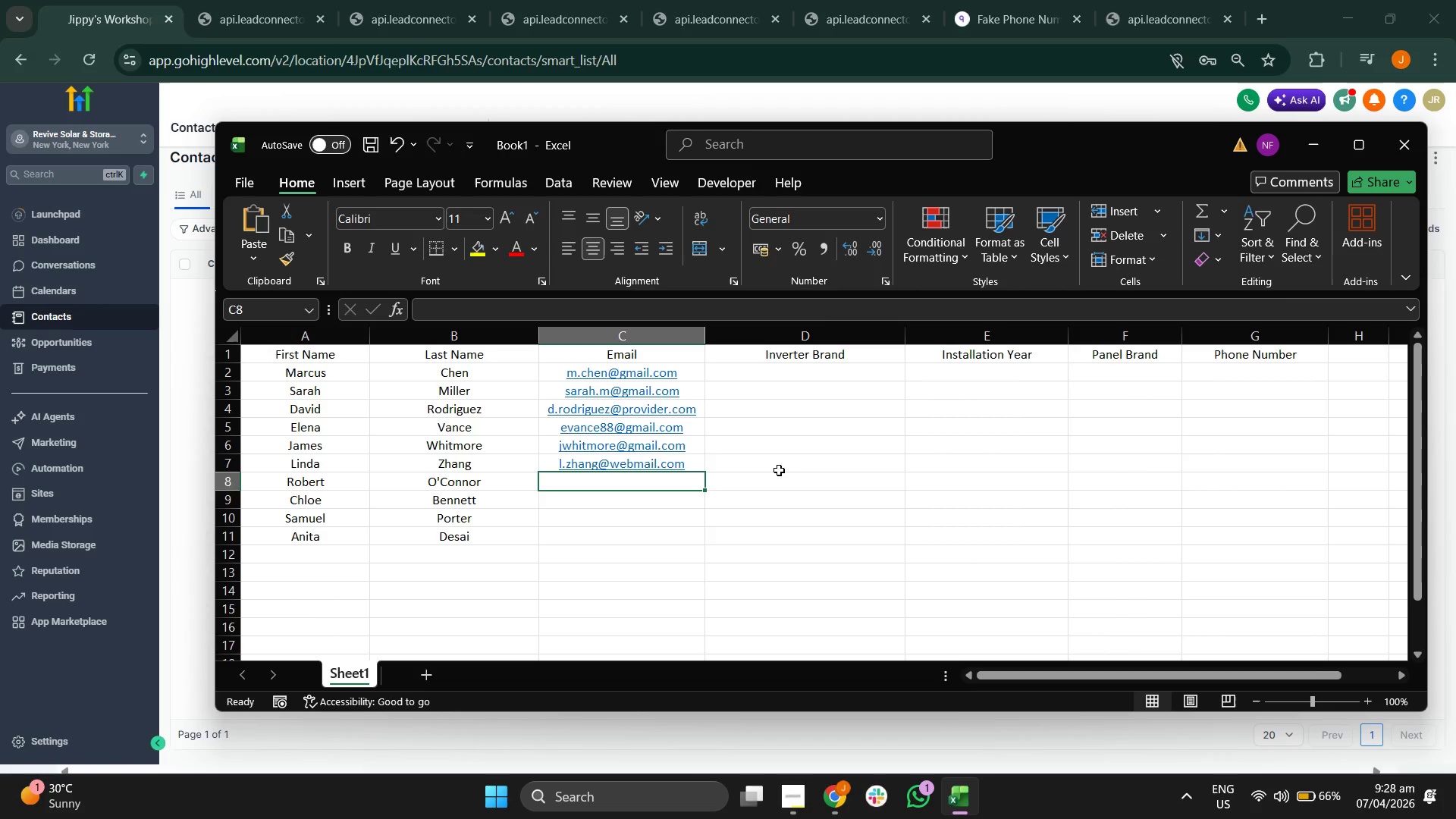 
type(r)
key(Backspace)
type(rob.oc!)
key(Backspace)
type(@gmail.com)
 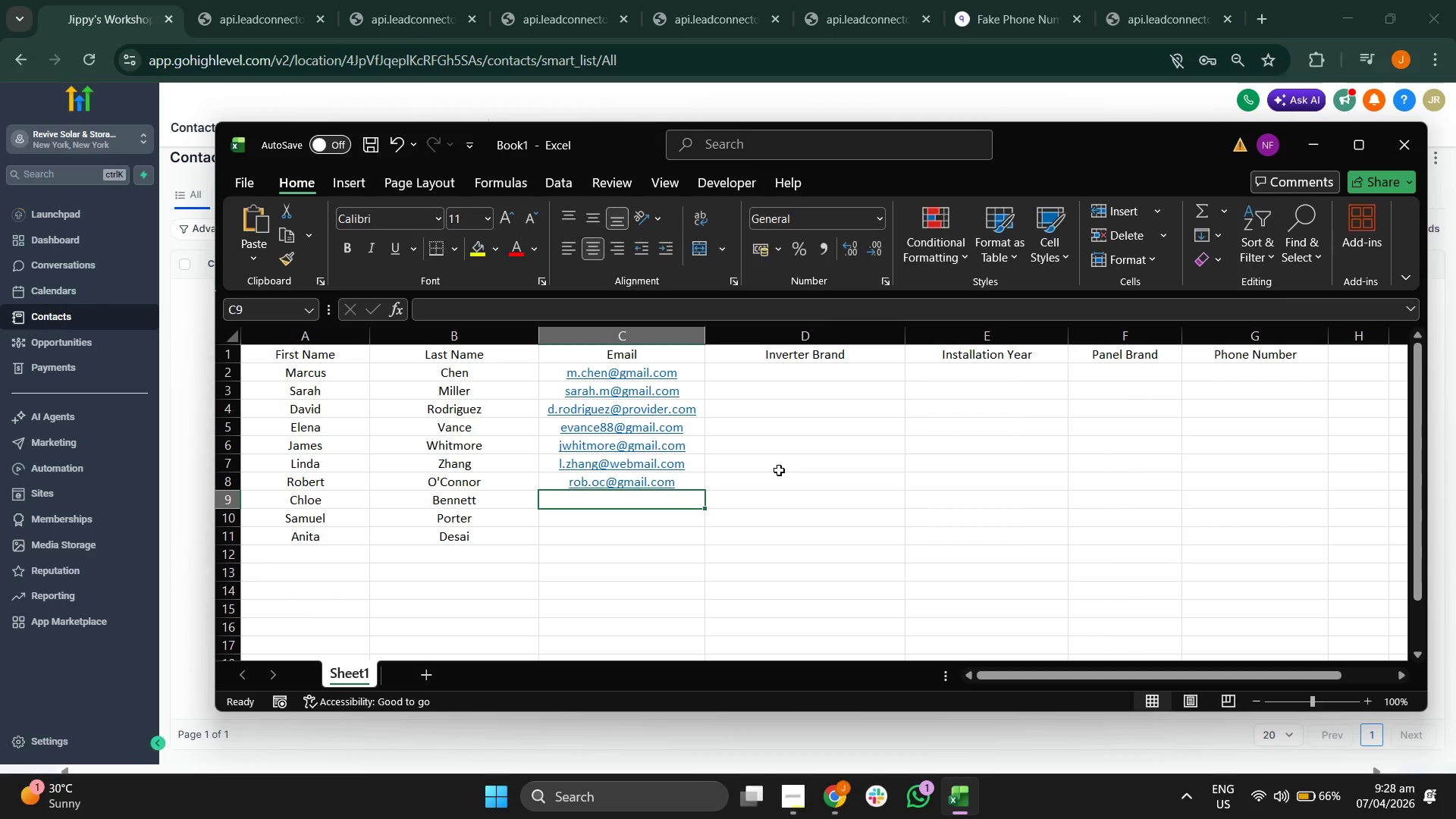 
 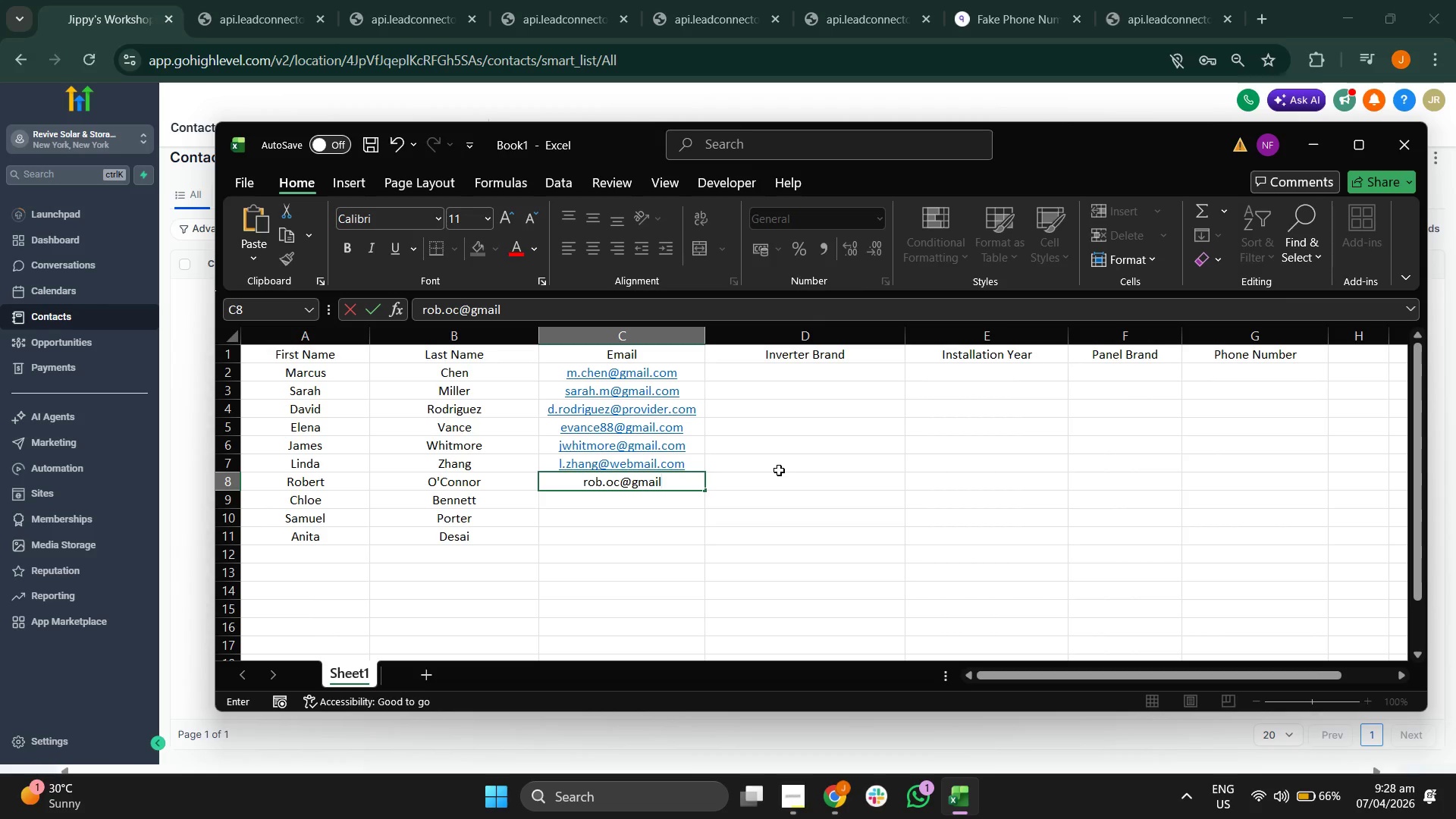 
key(Enter)
 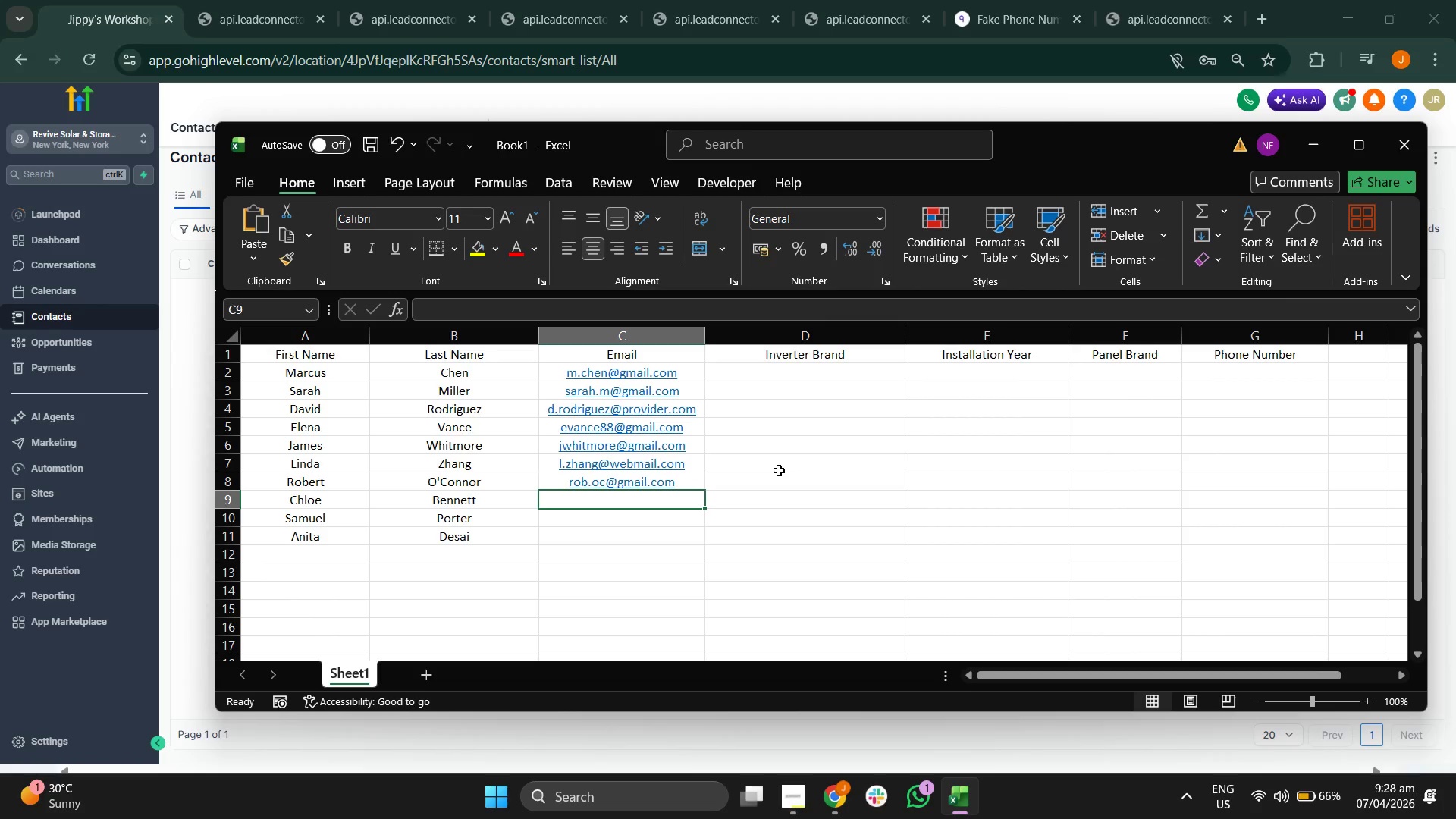 
type(cbennett@gmail.com)
 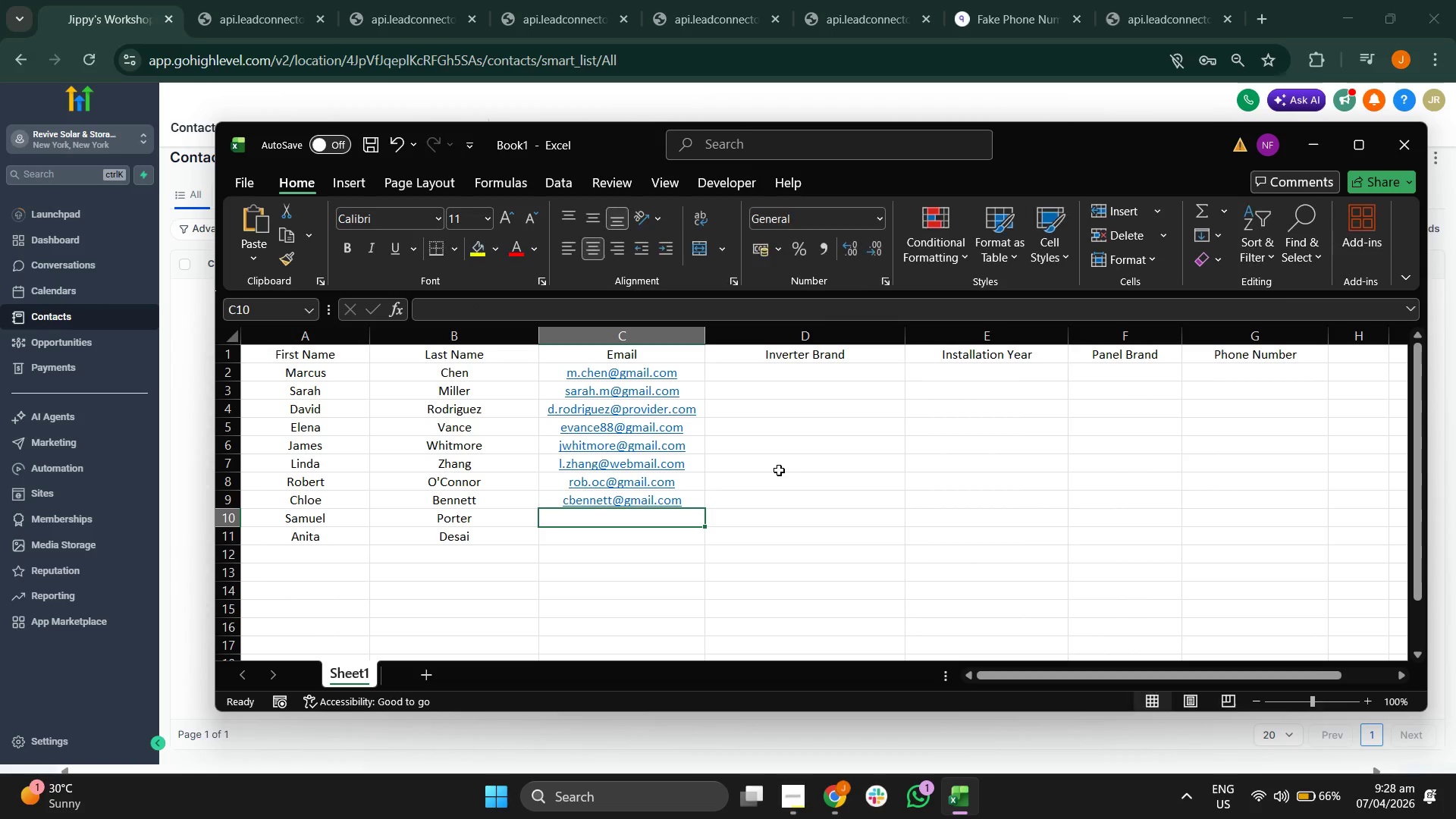 
 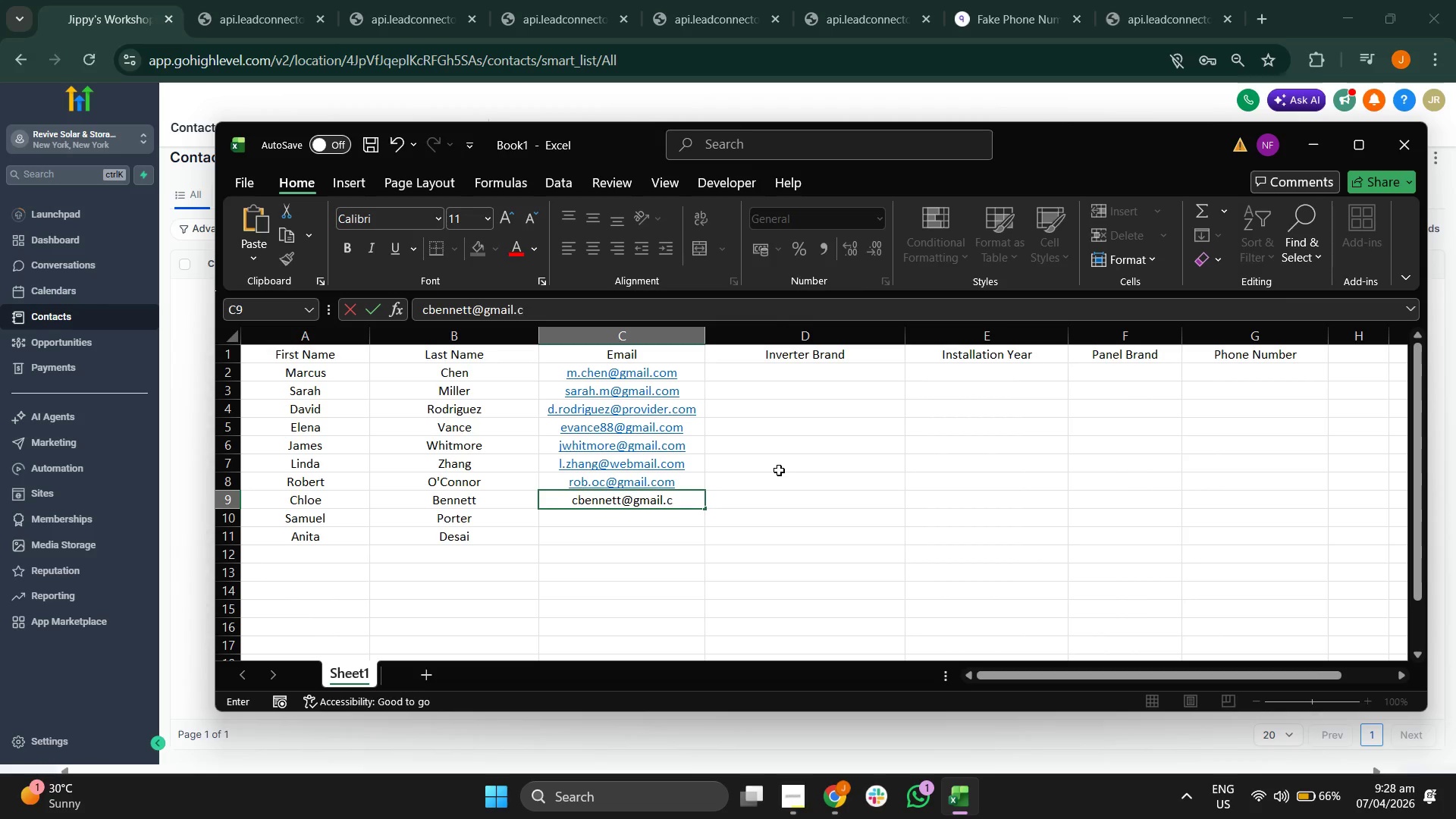 
key(Enter)
 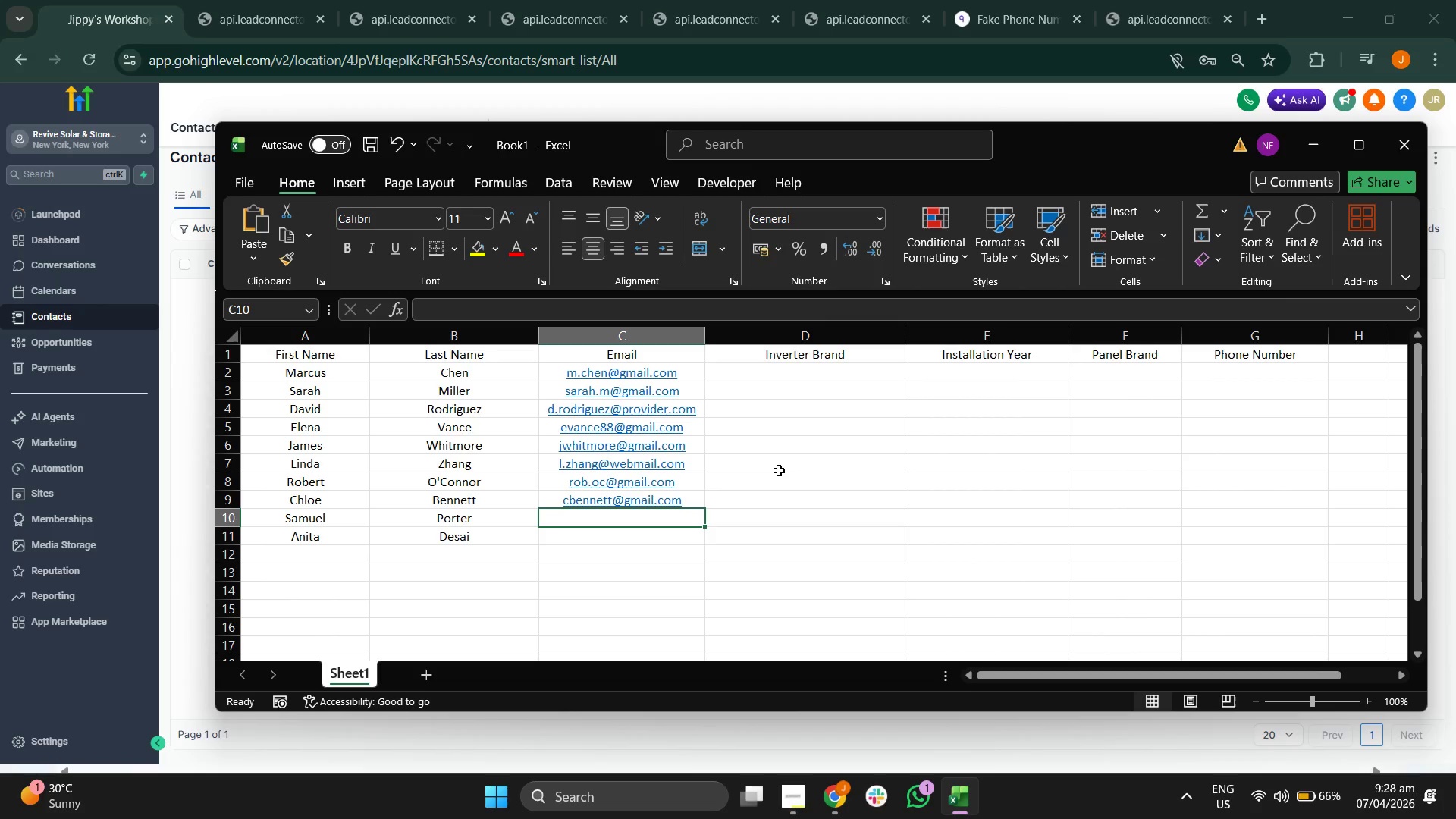 
type(sporter@gmail.com)
 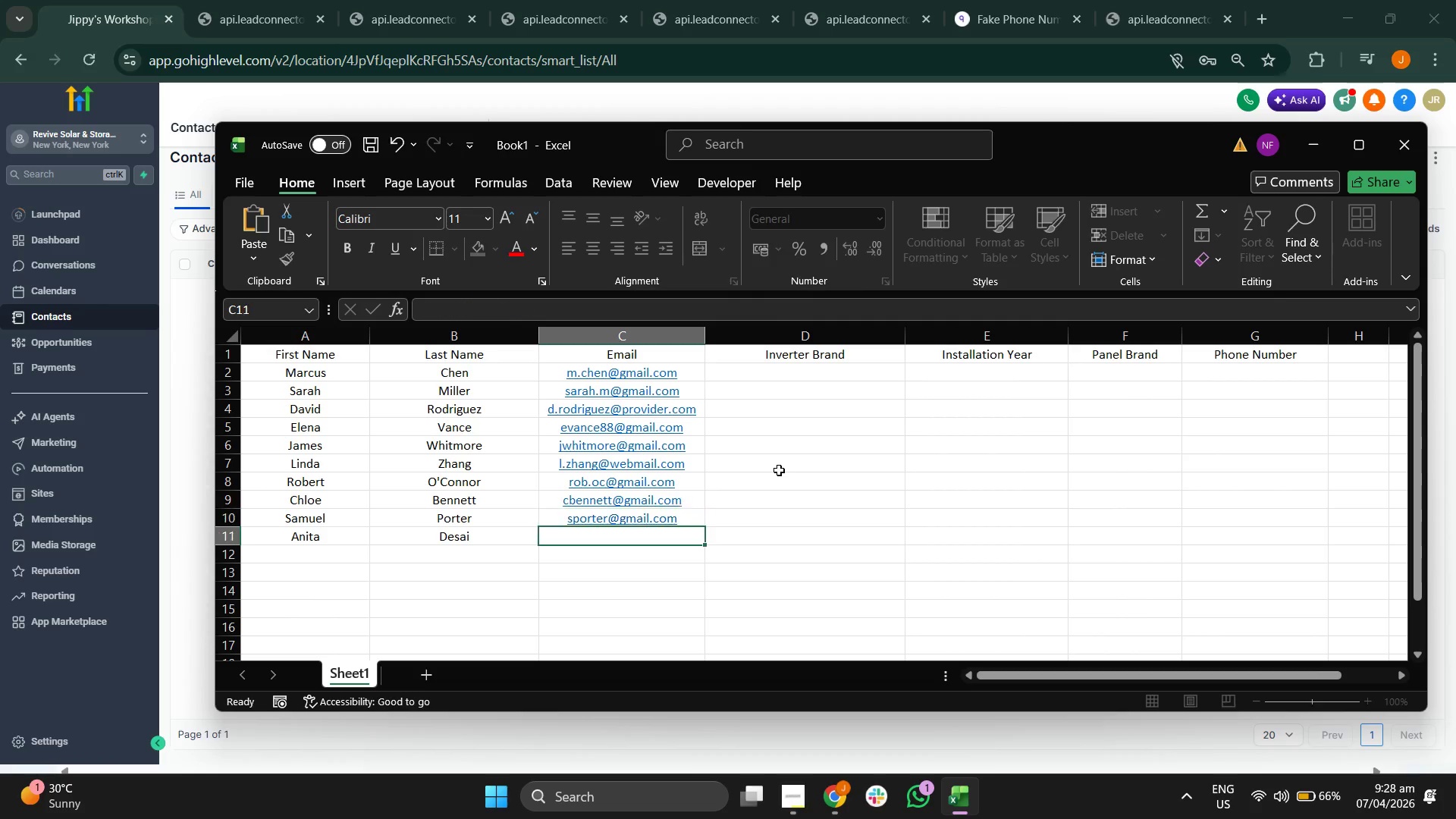 
 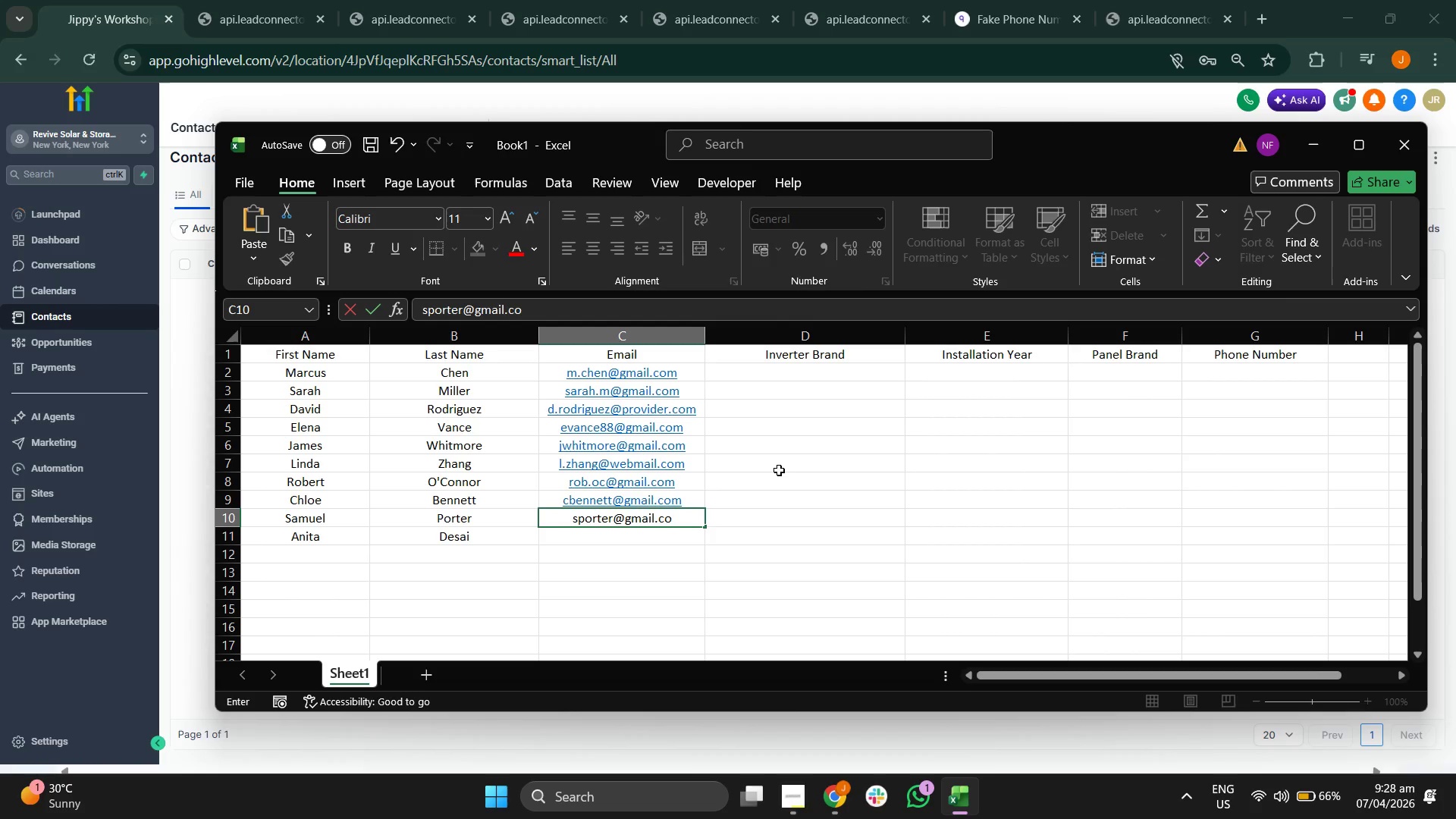 
key(Enter)
 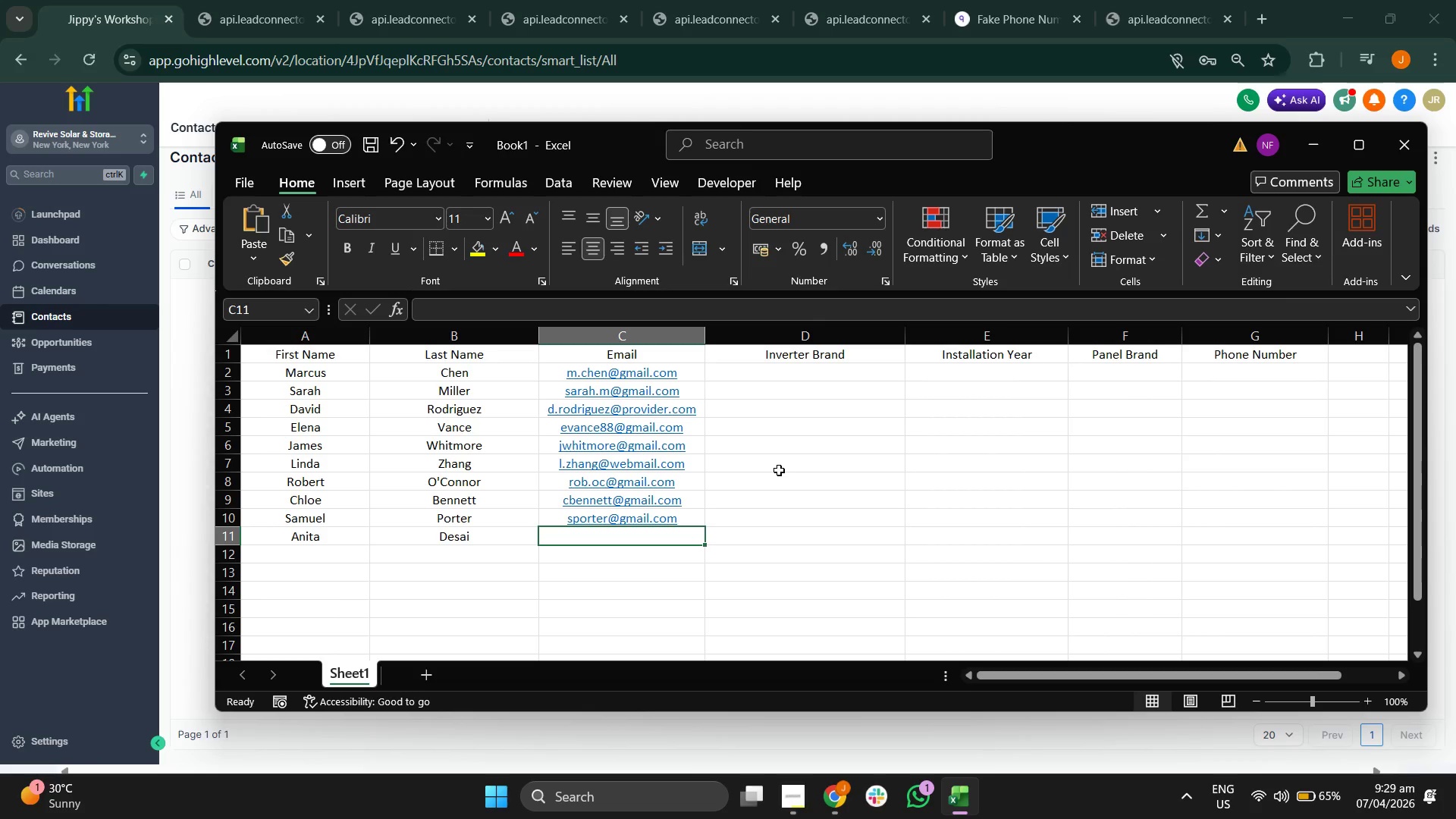 
type(adesai@gmail.com)
 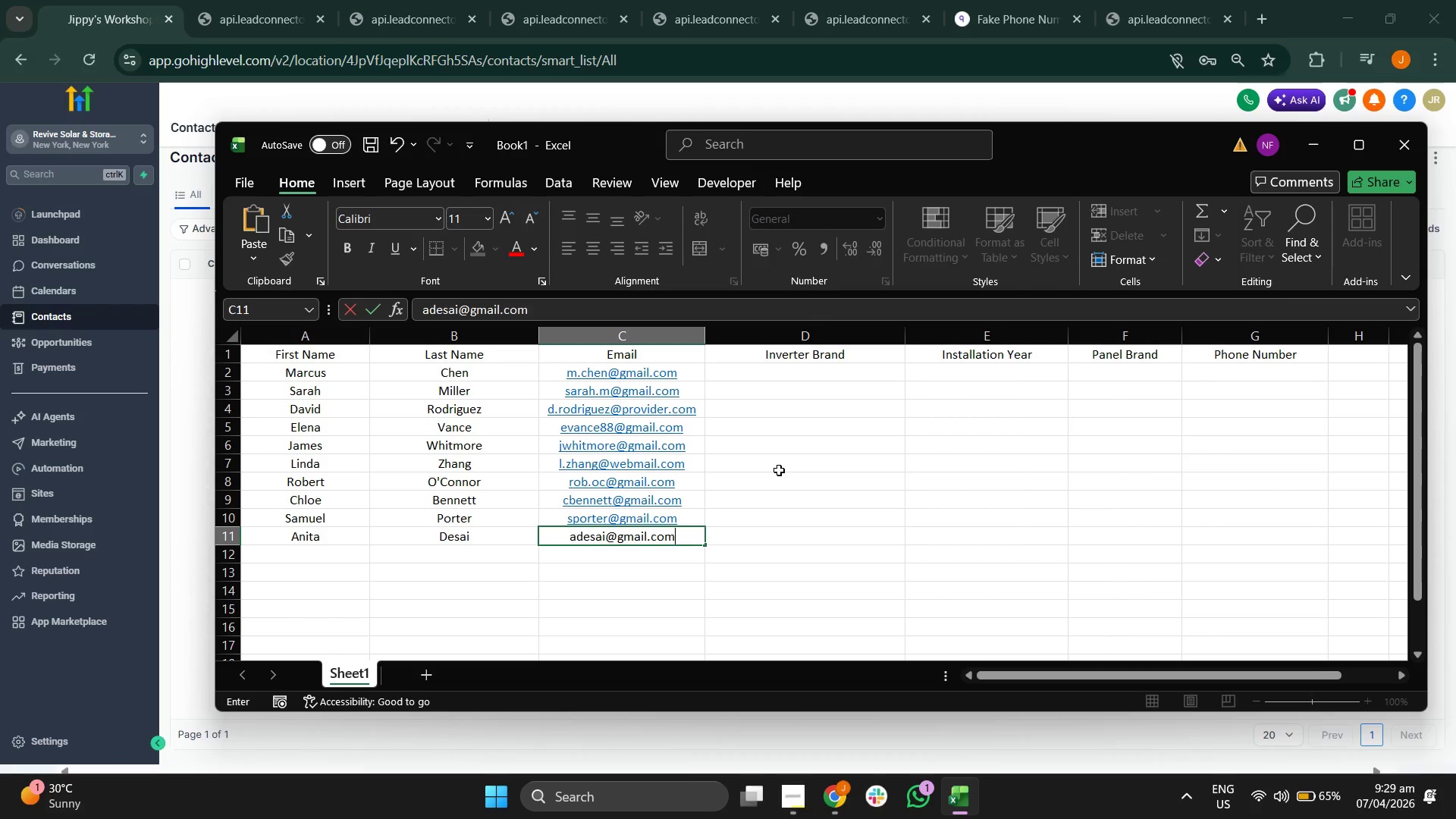 
left_click([912, 463])
 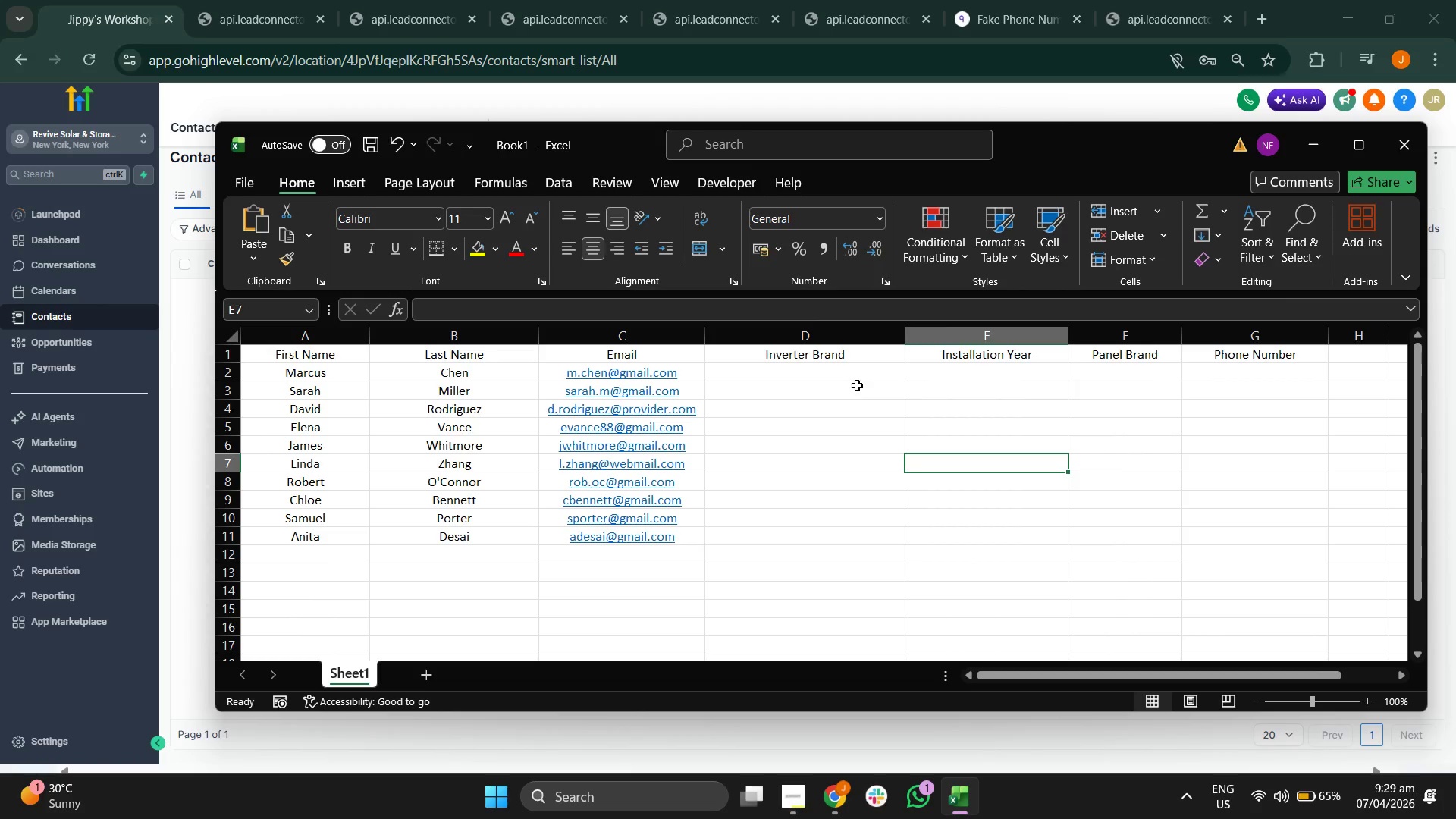 
left_click([851, 381])
 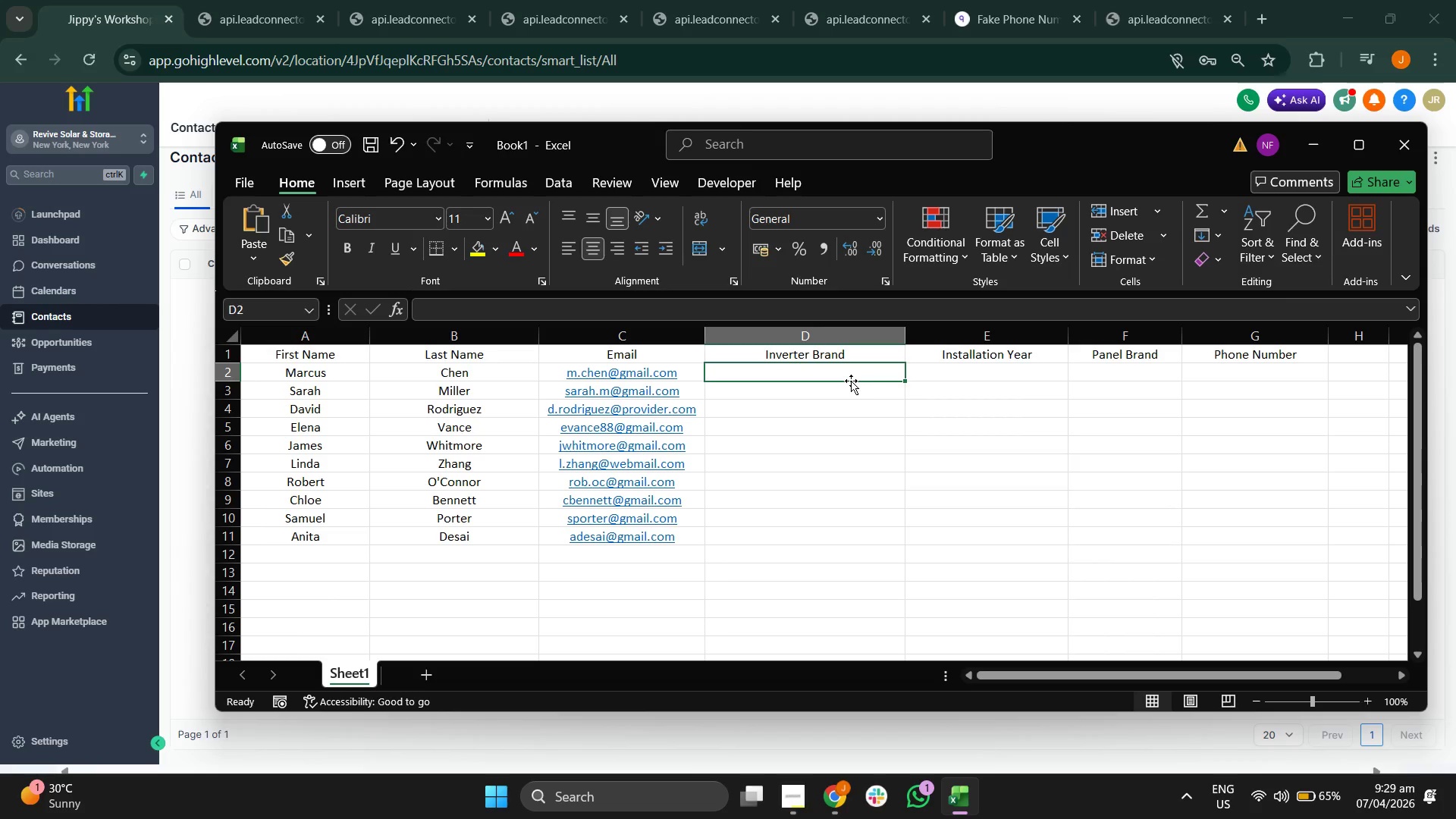 
wait(6.59)
 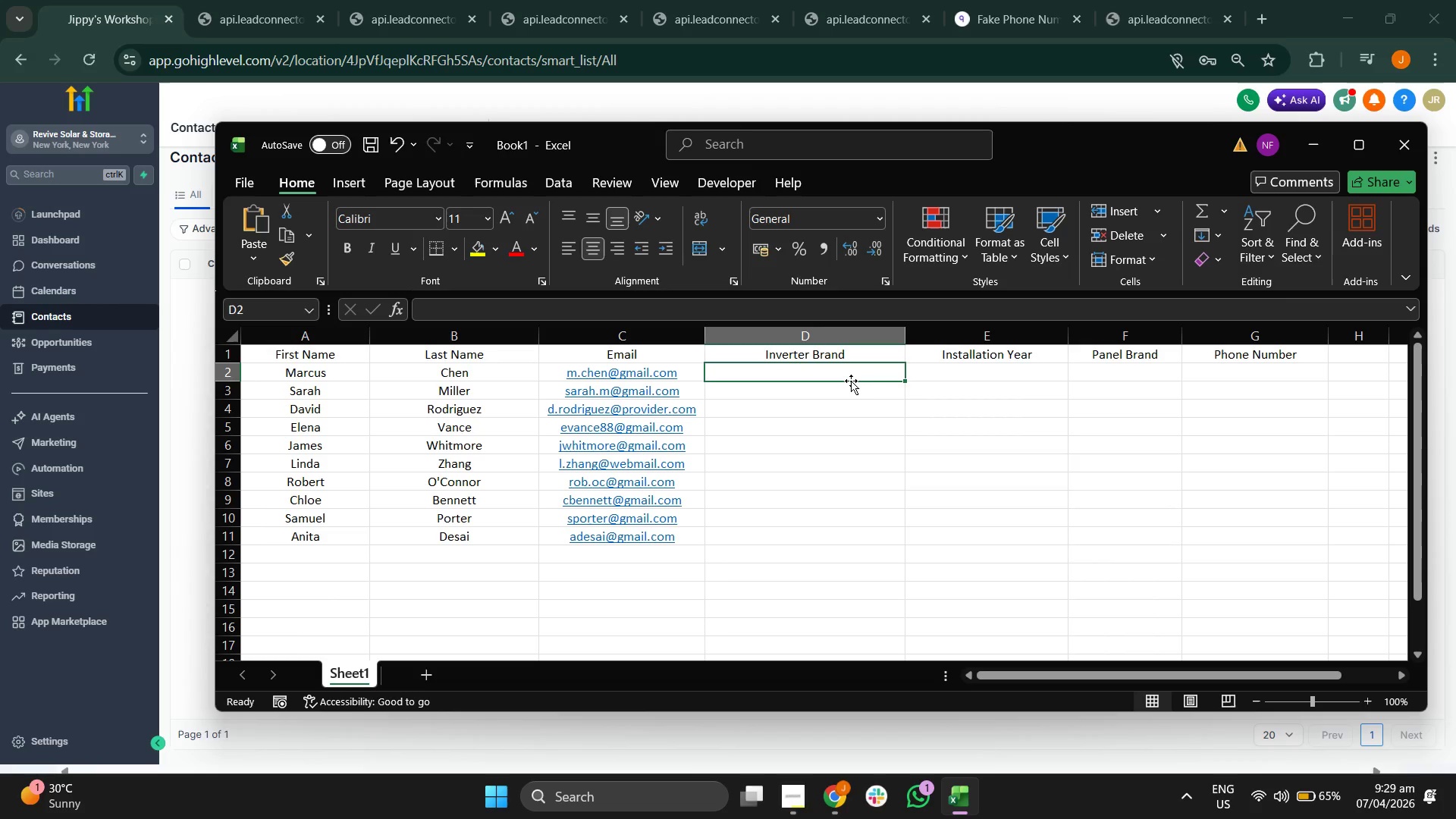 
type(SolarEdge)
 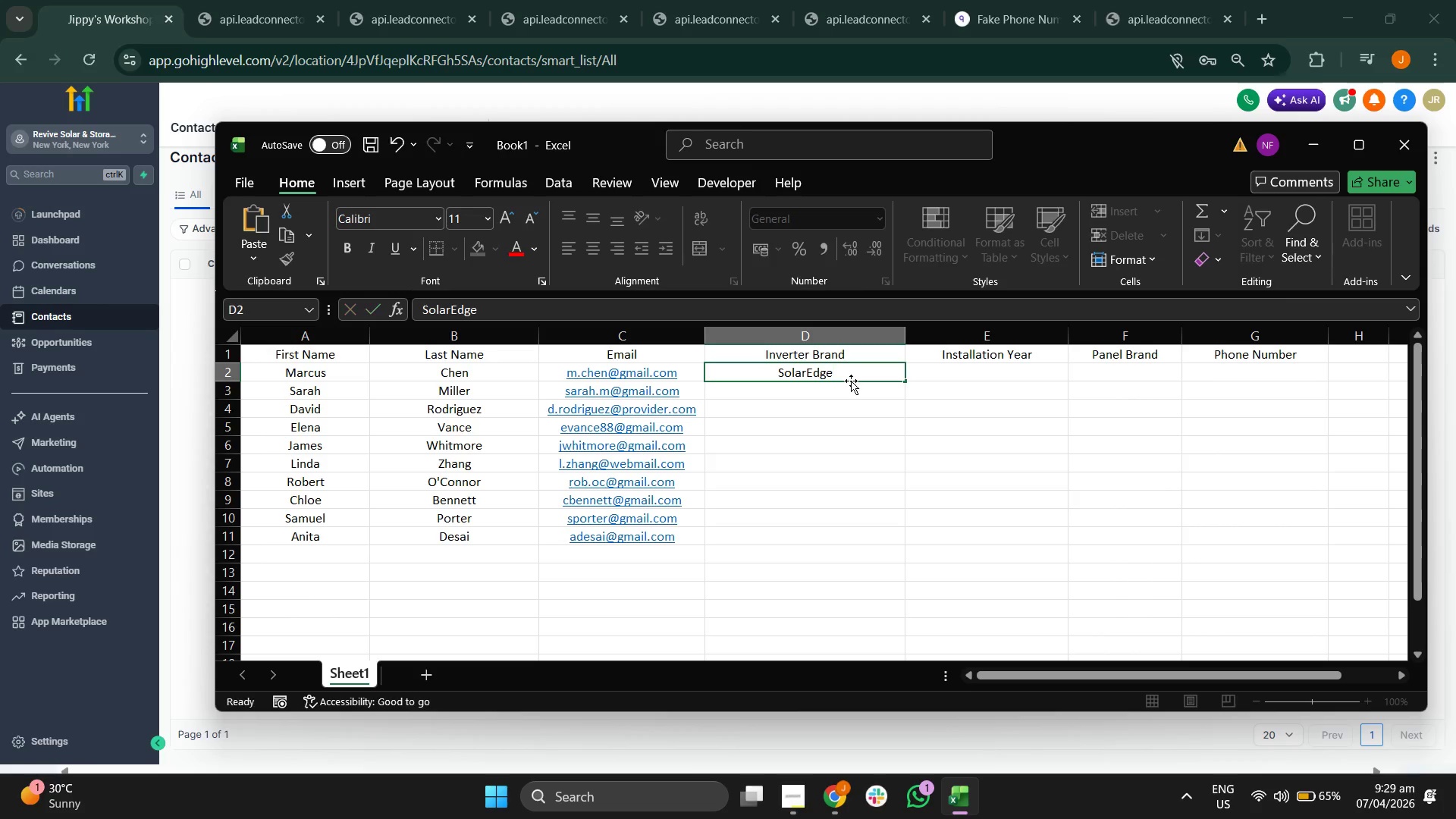 
key(Enter)
 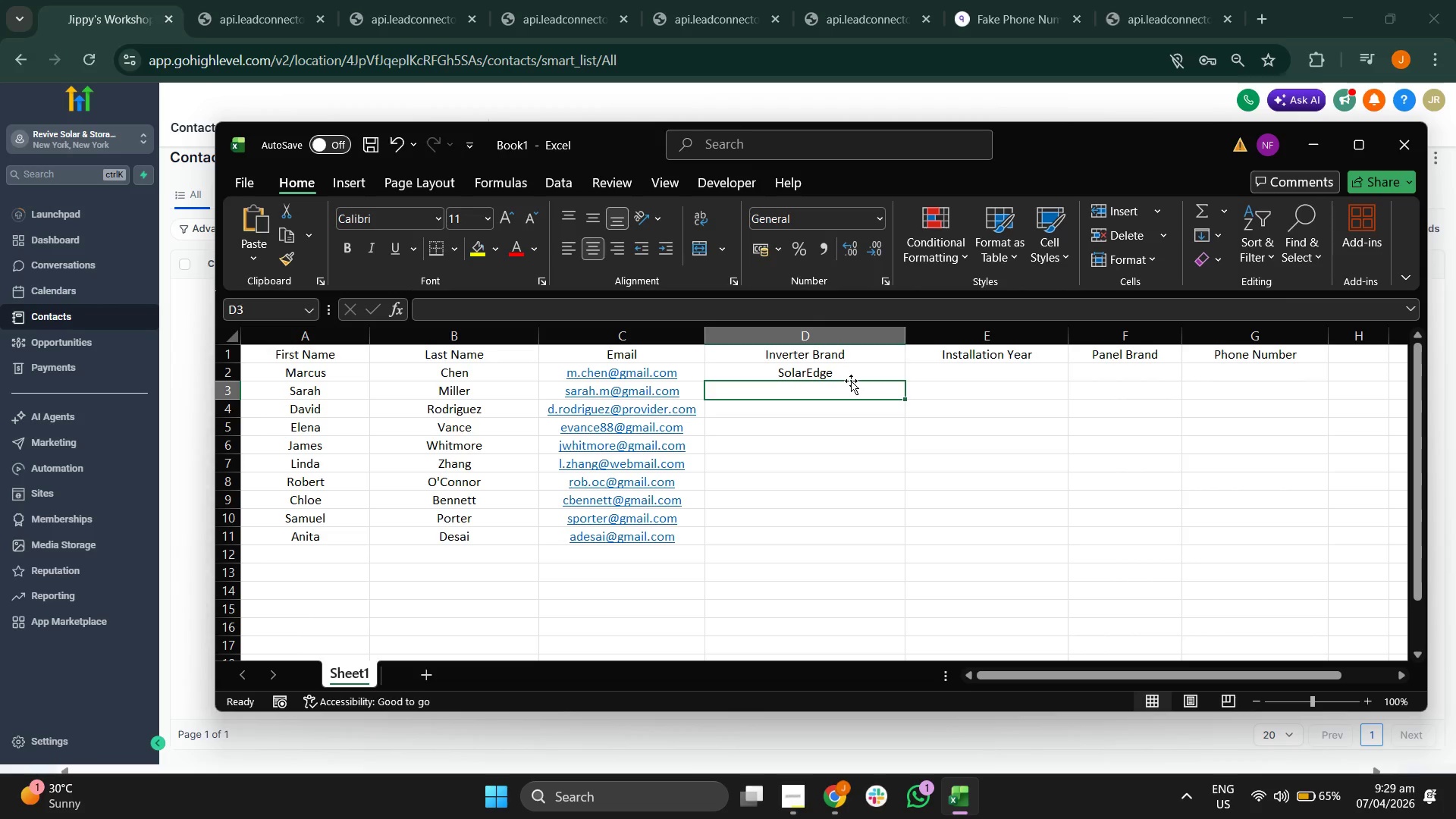 
type(Enphase)
key(Tab)
 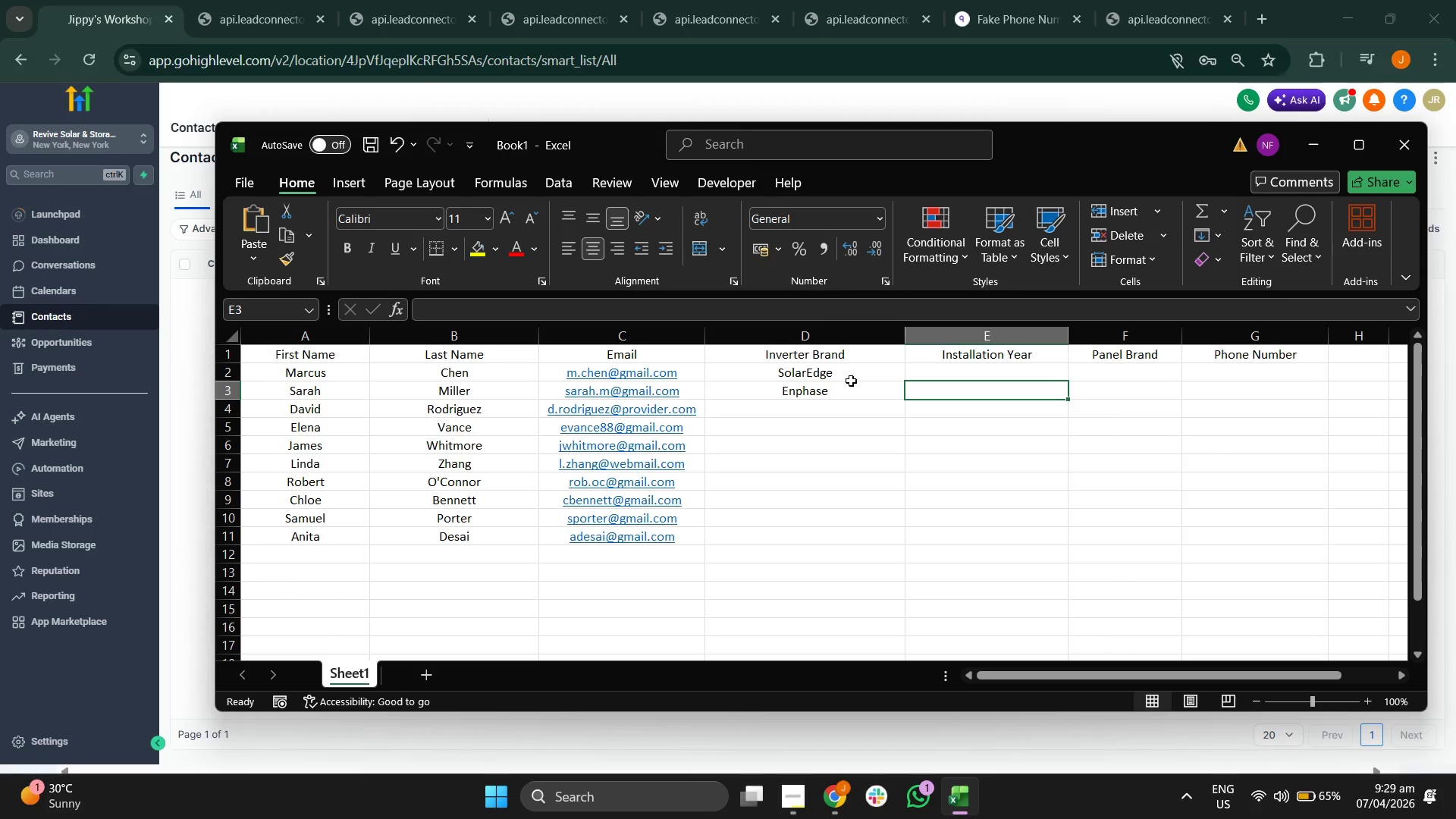 
key(ArrowDown)
 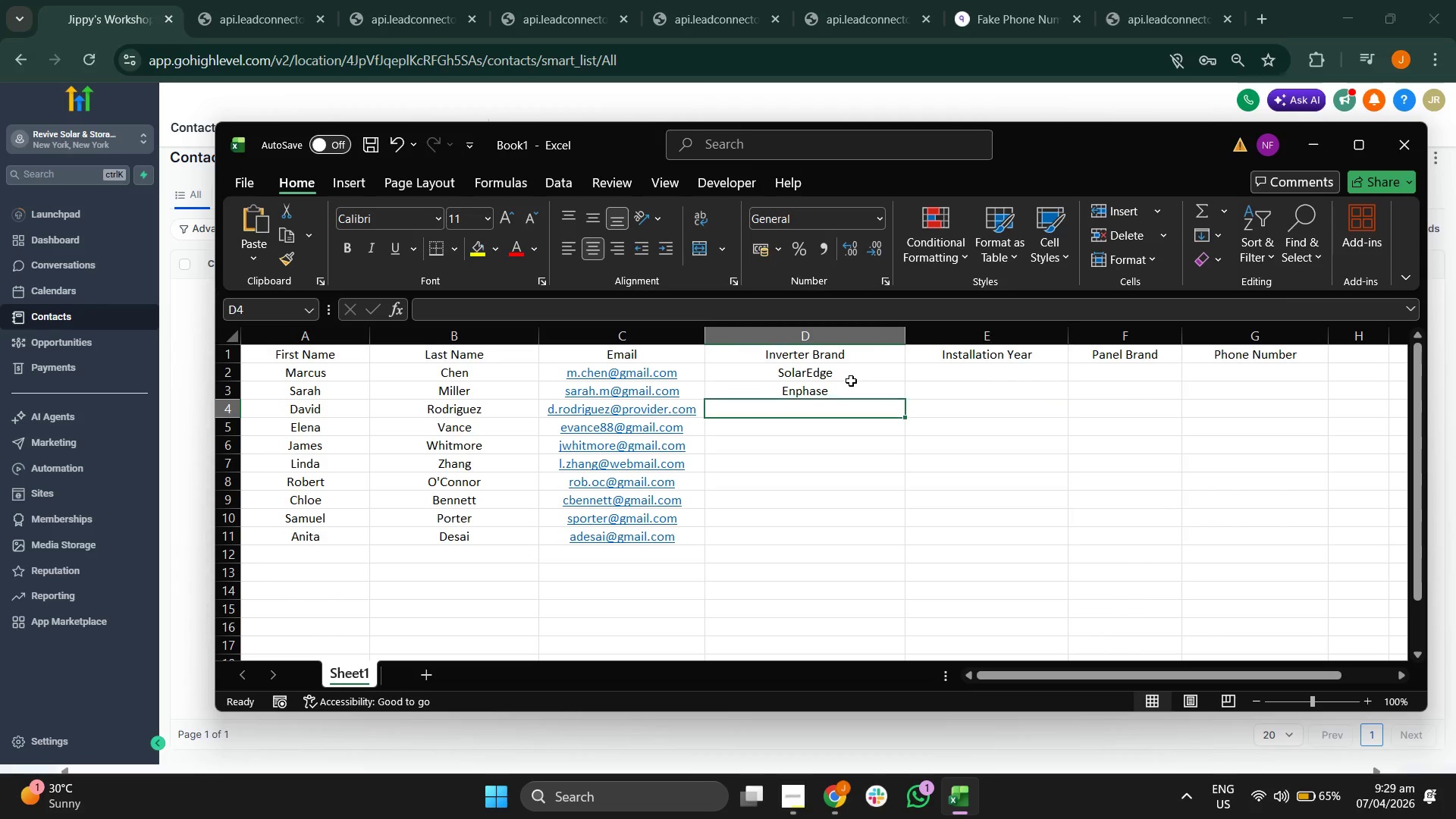 
key(ArrowLeft)
 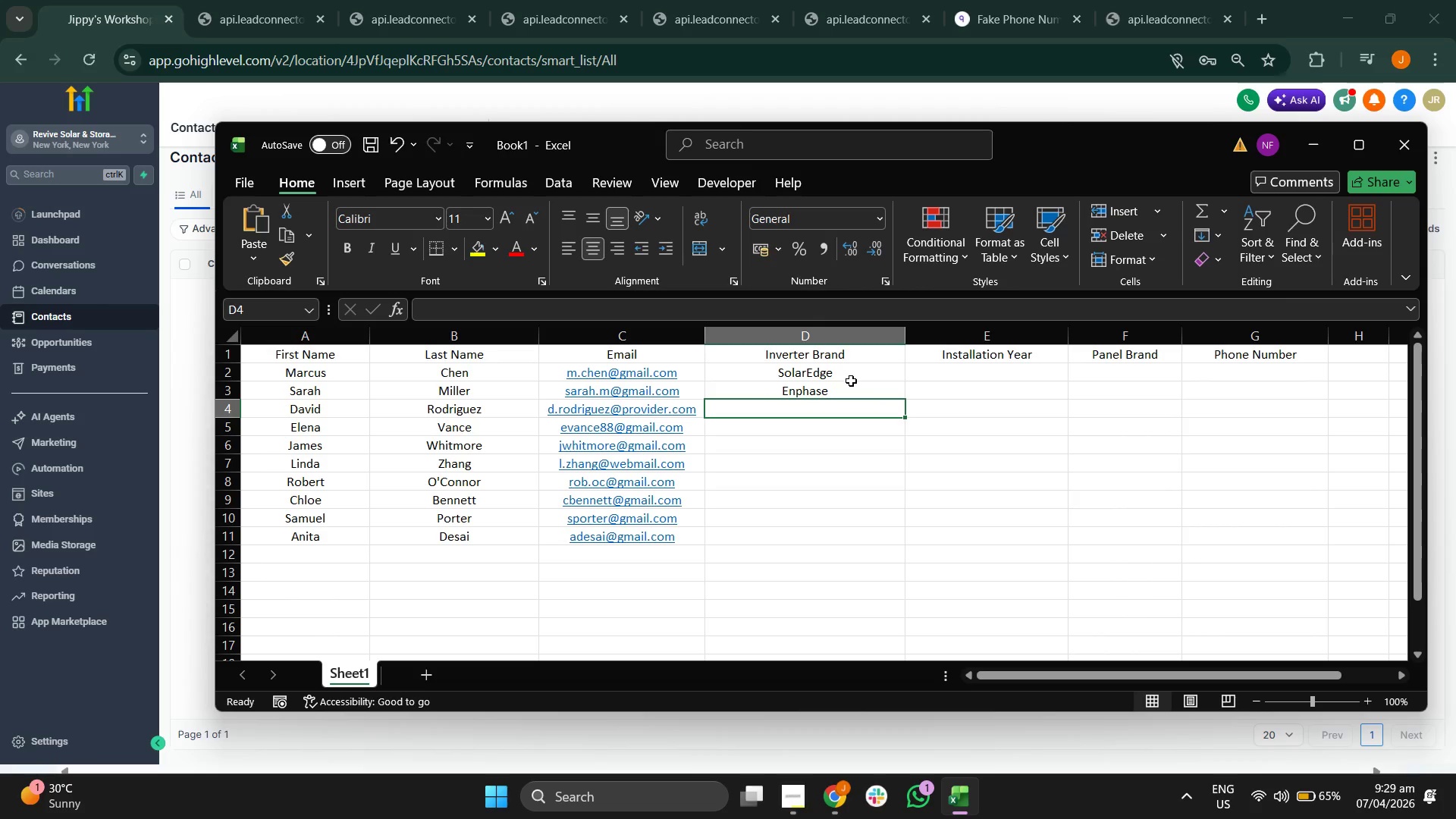 
type(SMA Sunny Boy)
 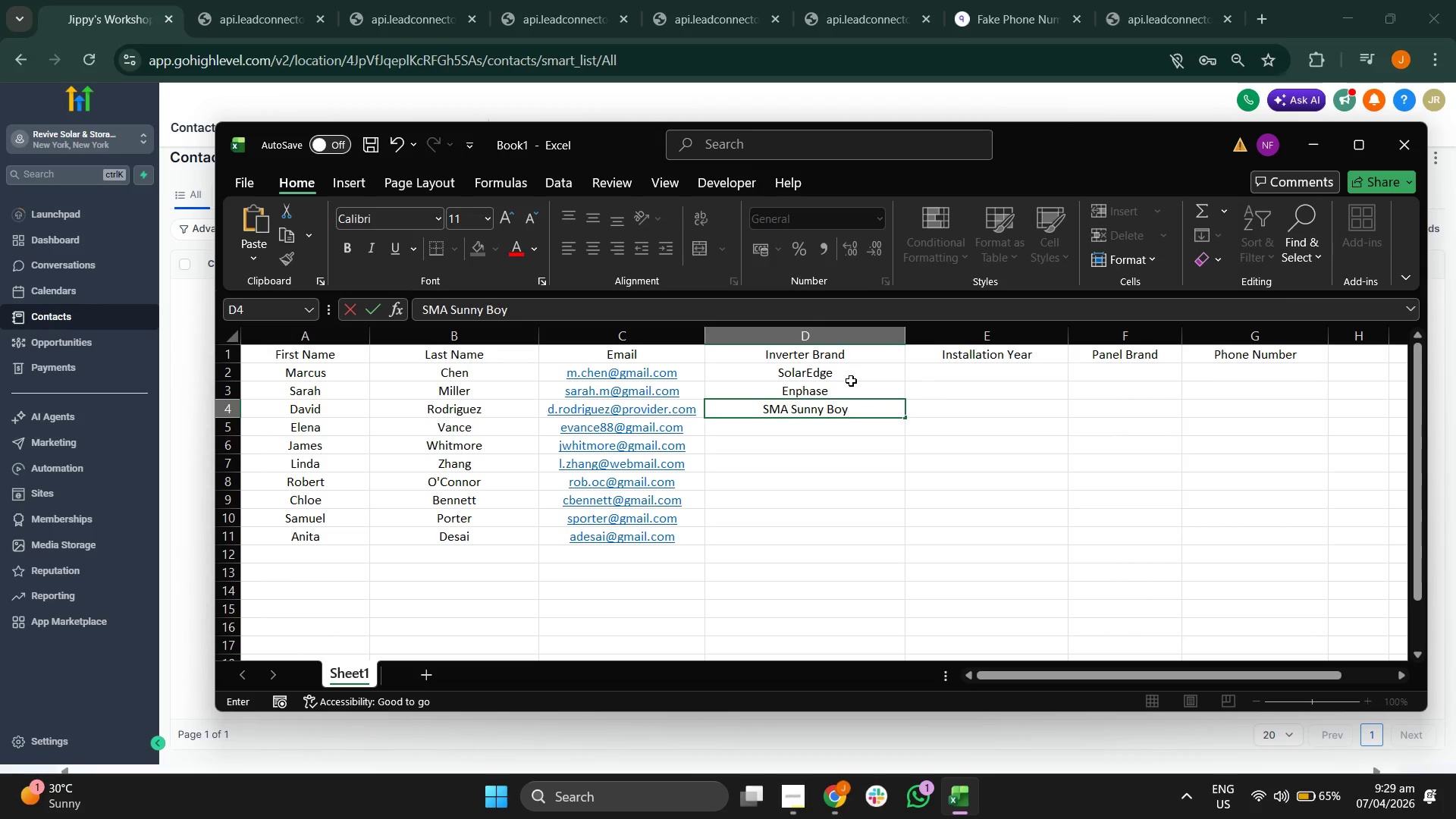 
key(Enter)
 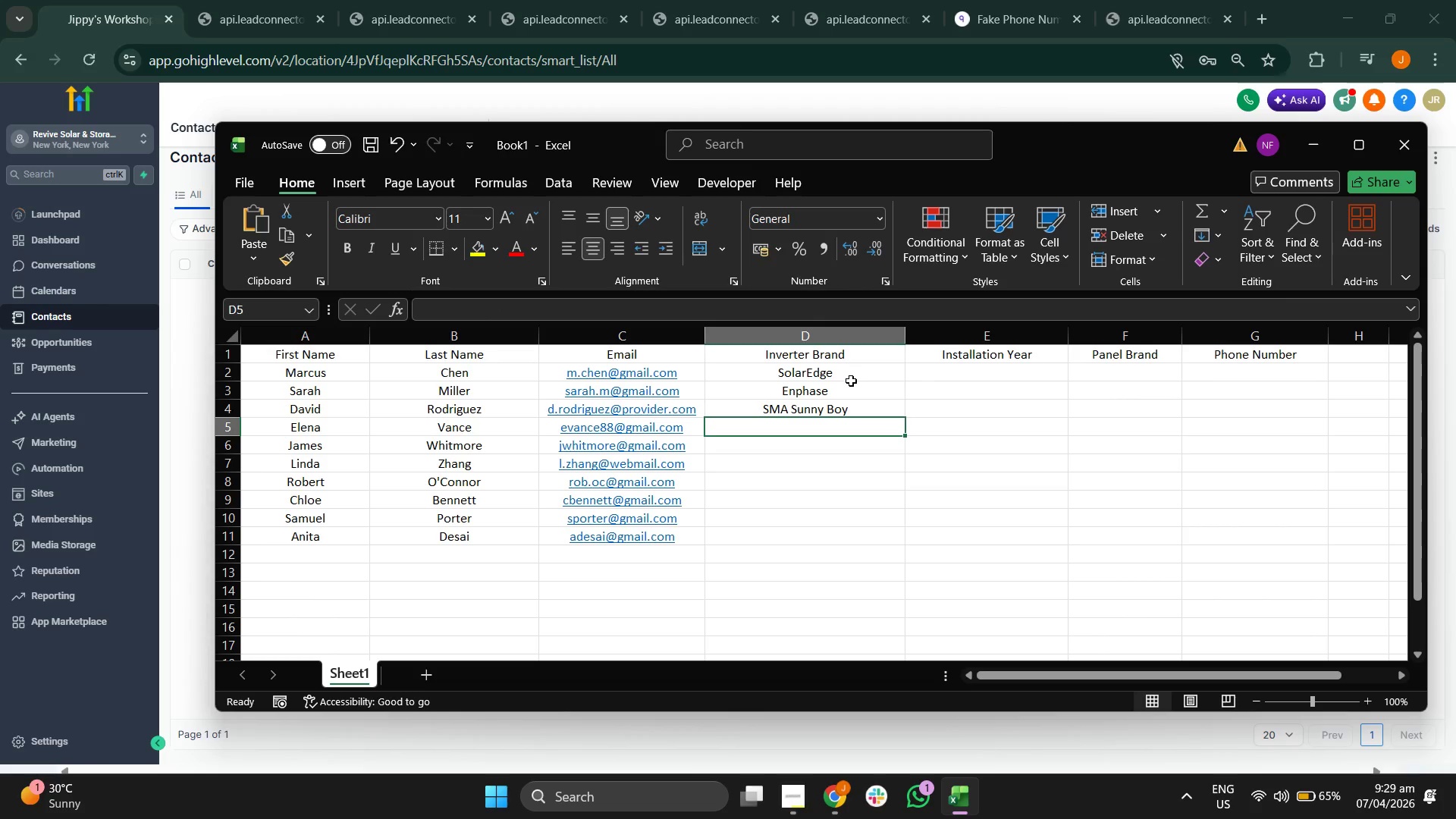 
type(Fronius)
 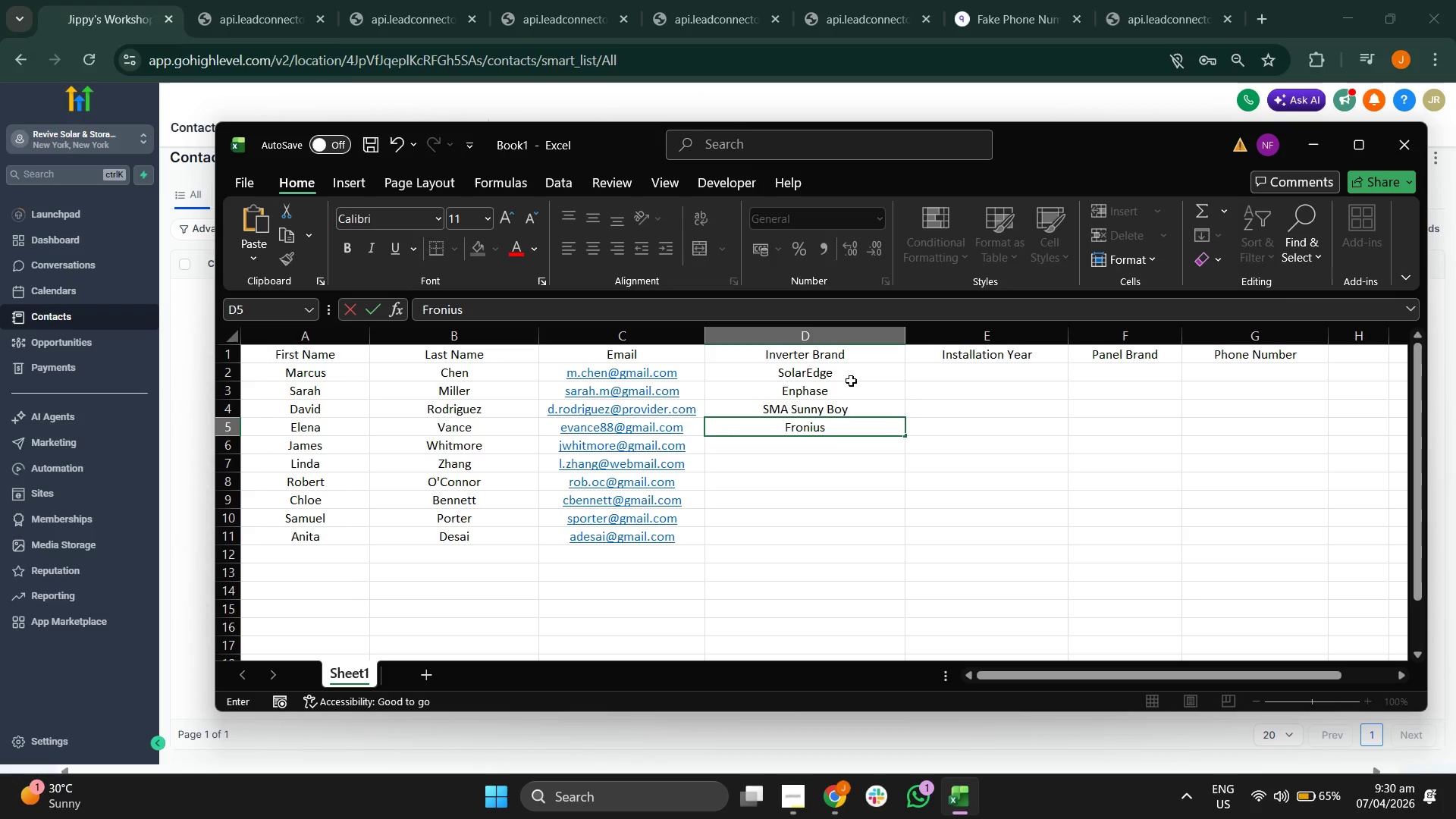 
key(Enter)
 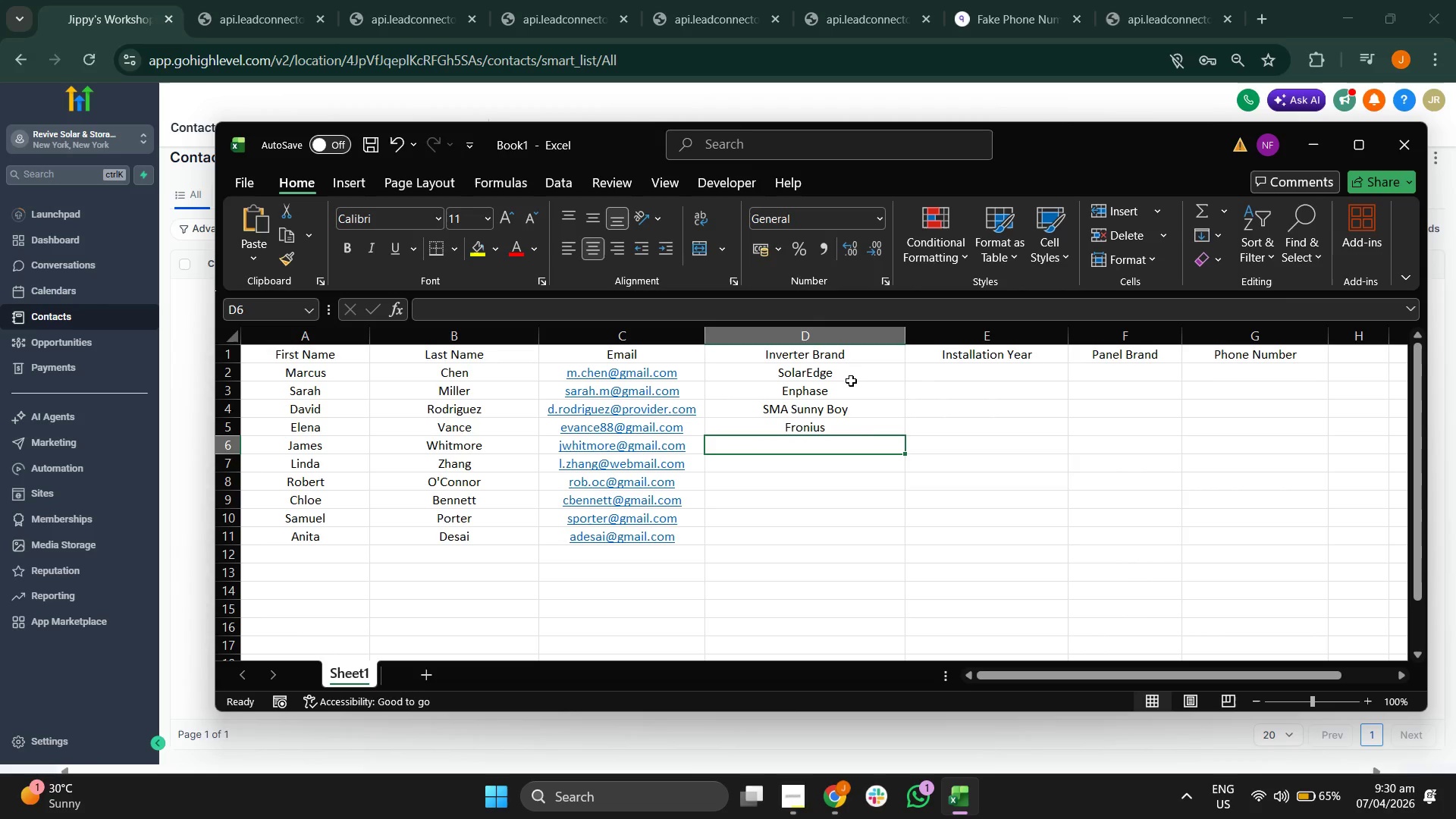 
type(ABB ))
key(Backspace)
type((Power-One))
 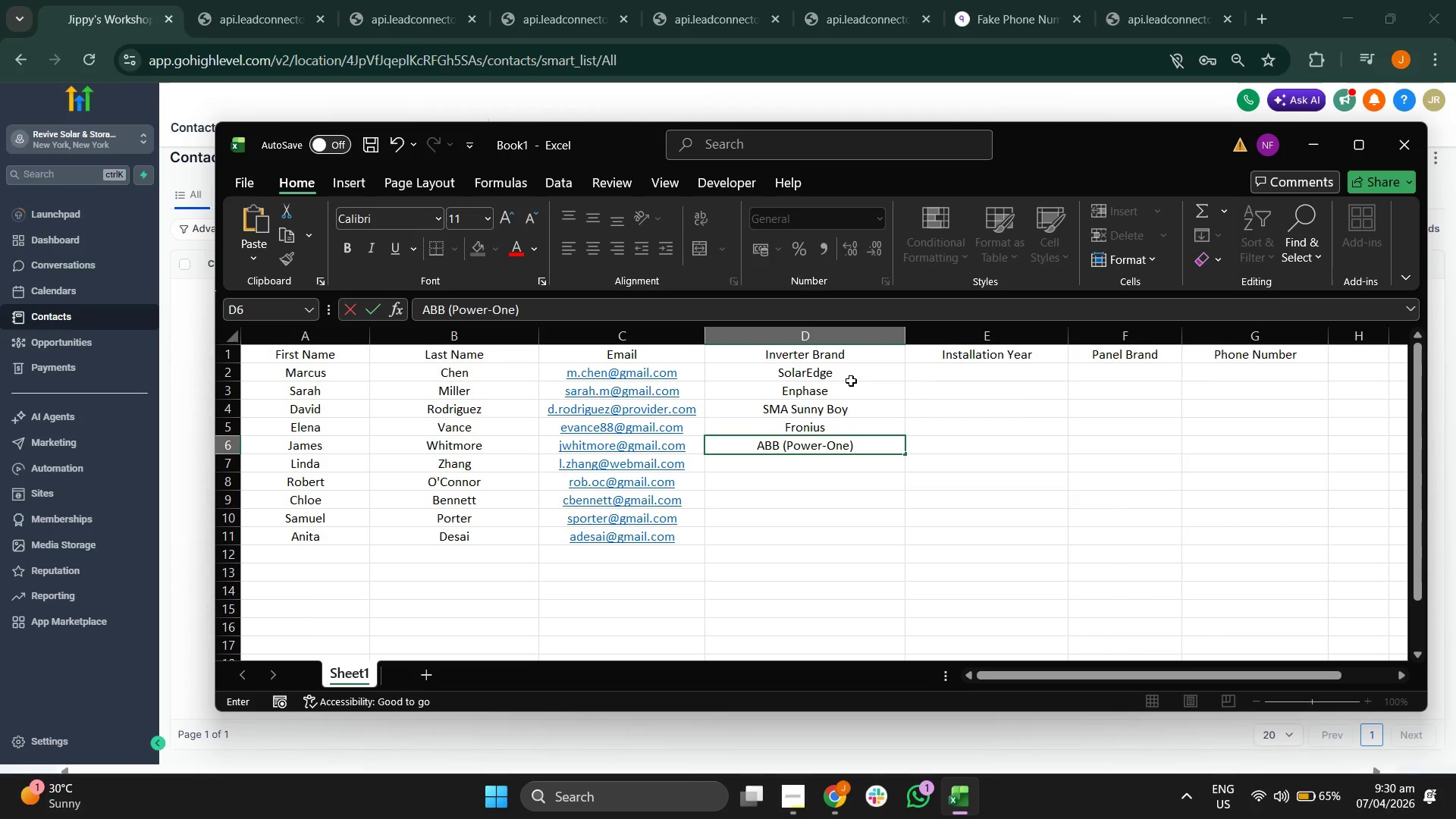 
key(Enter)
 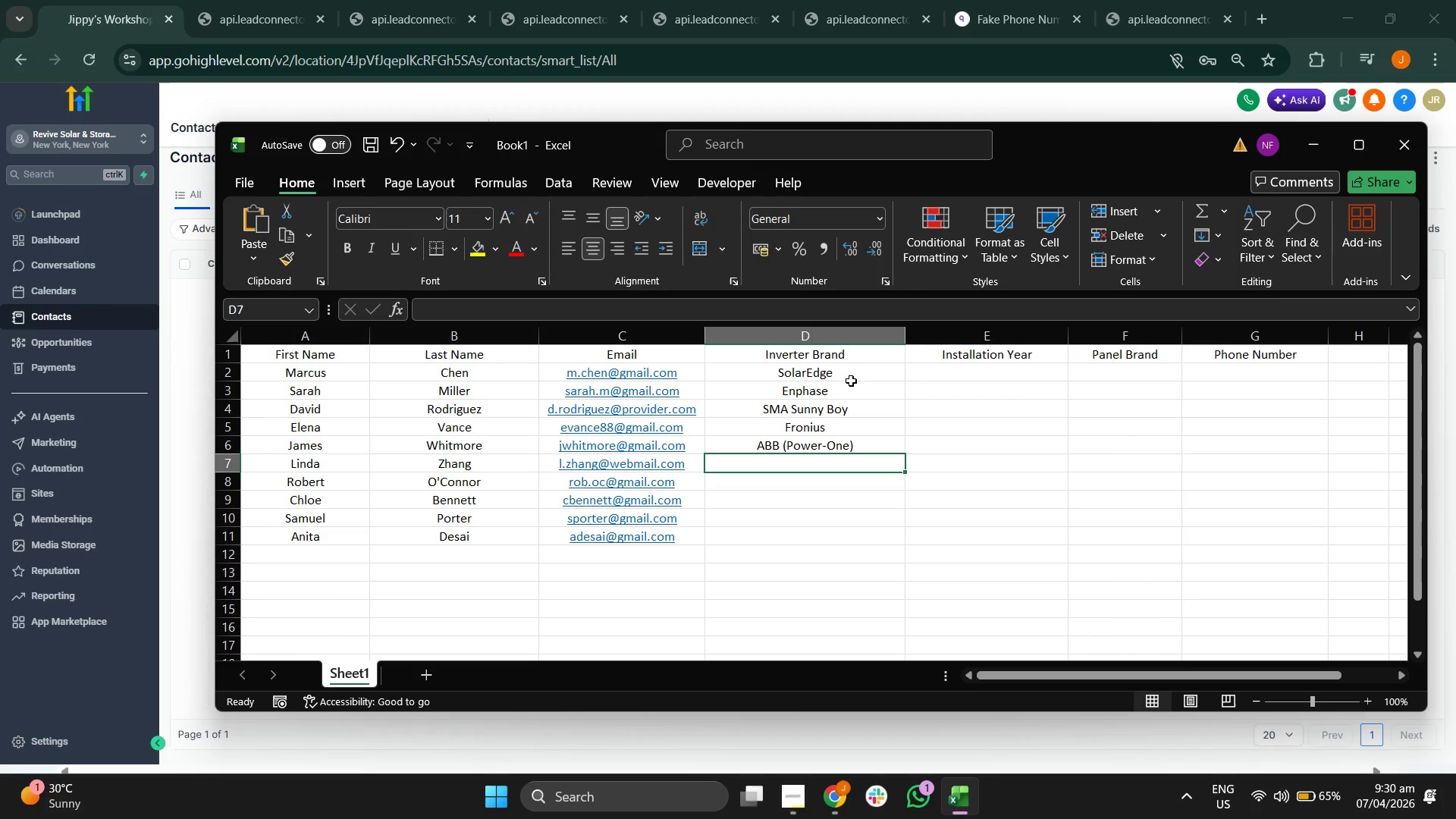 
type(Delta)
 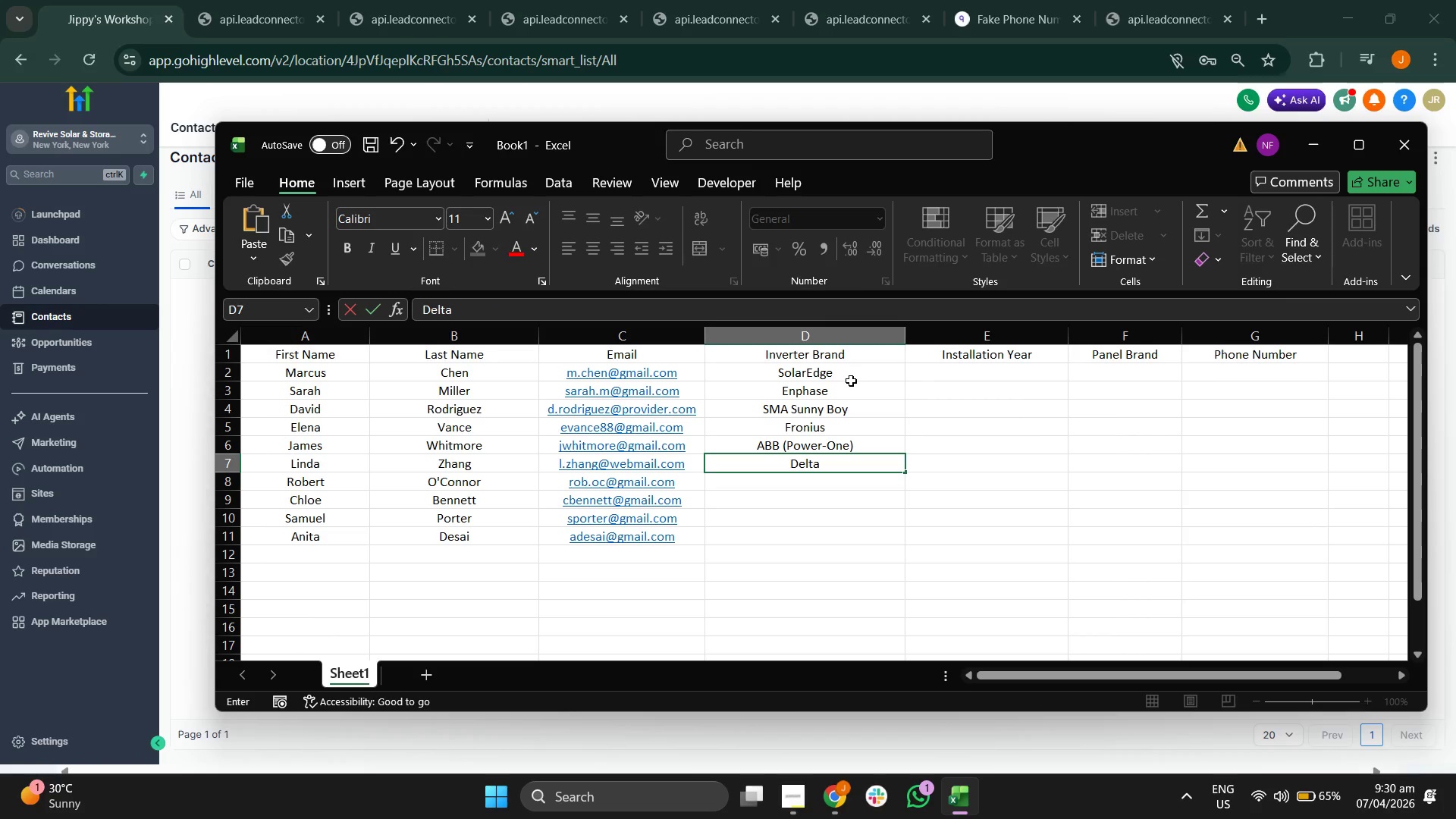 
key(Enter)
 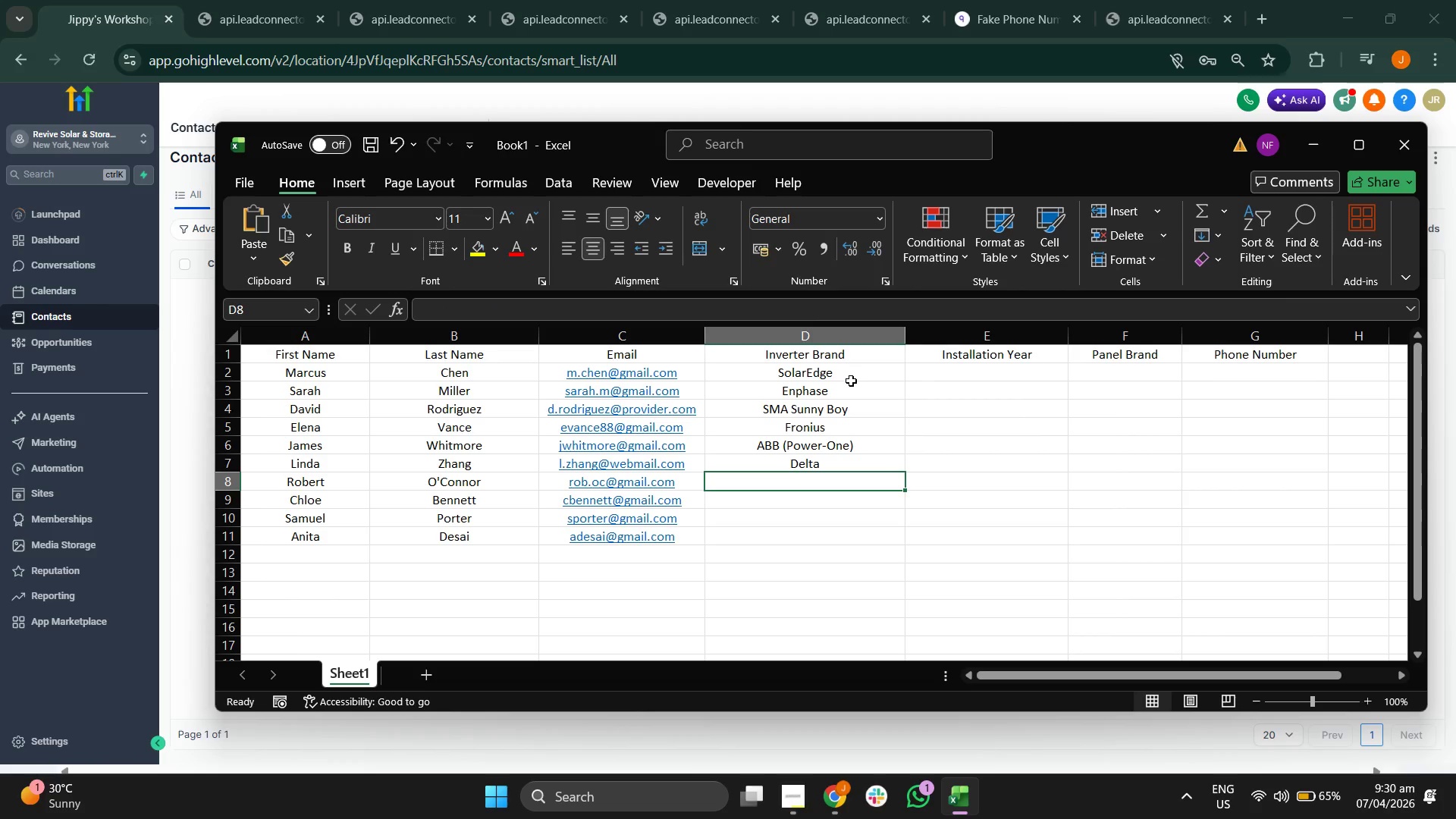 
key(CapsLock)
 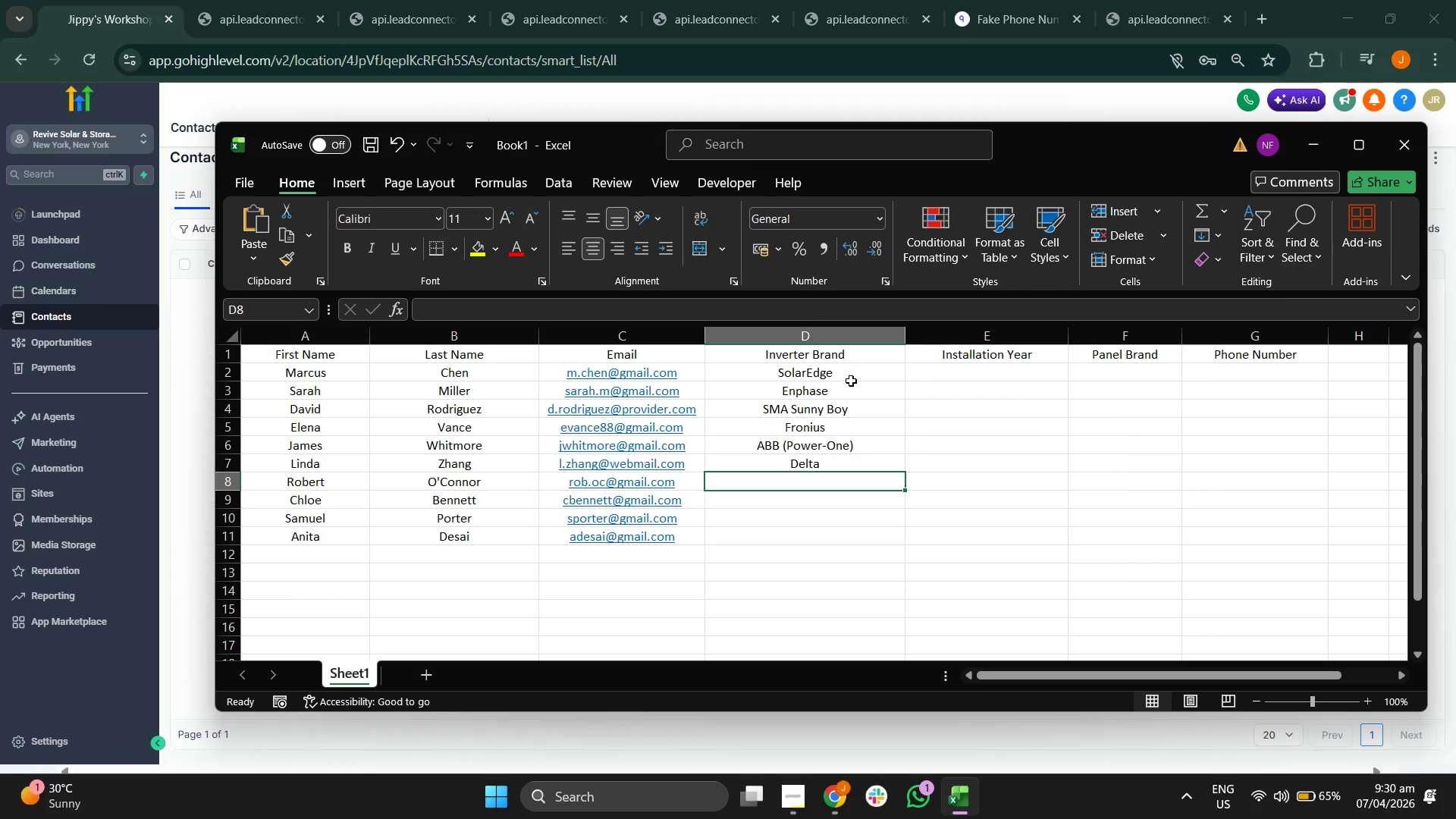 
key(S)
 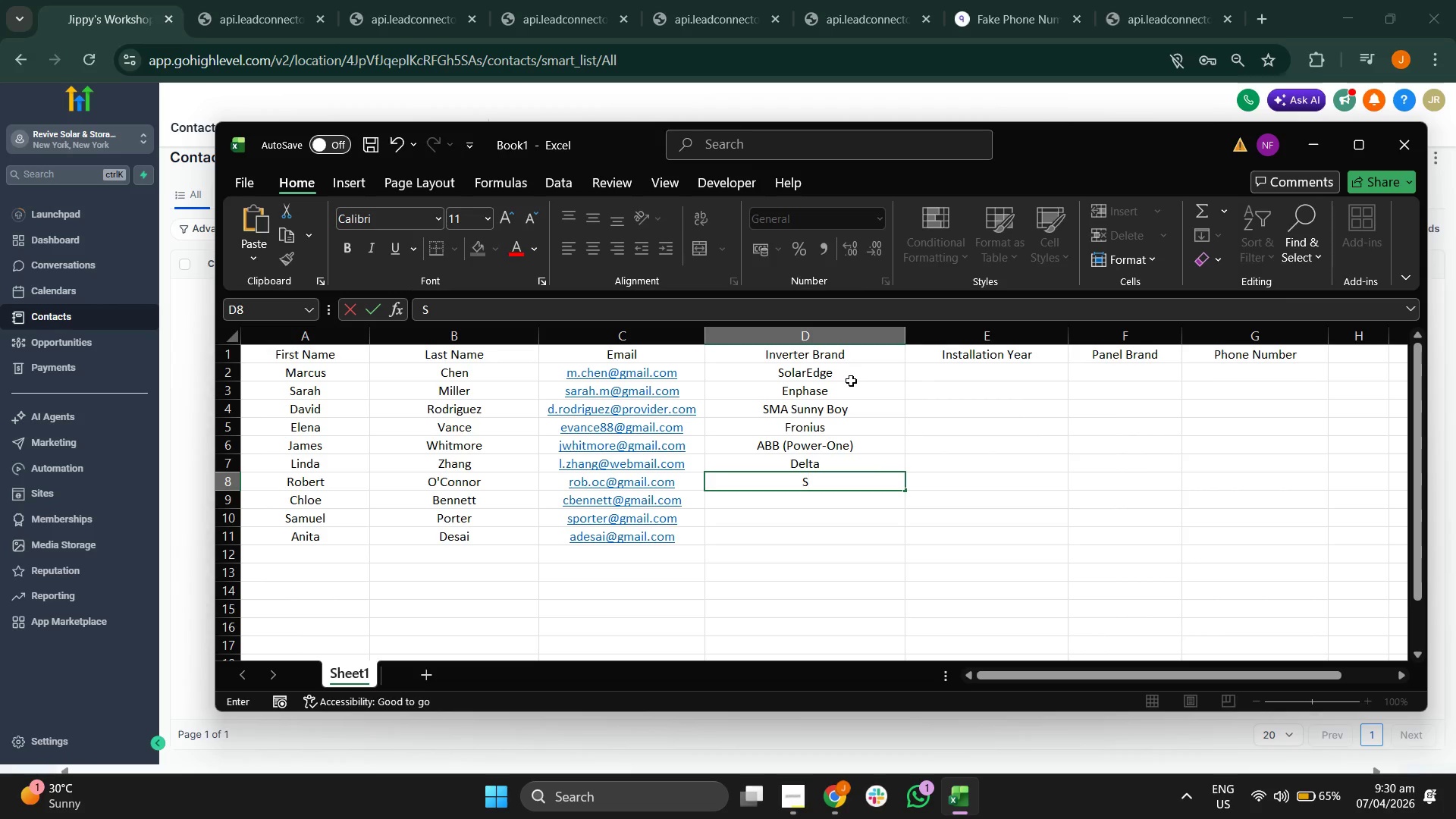 
type(olarIce)
key(Backspace)
key(Backspace)
key(Backspace)
type(Ace)
 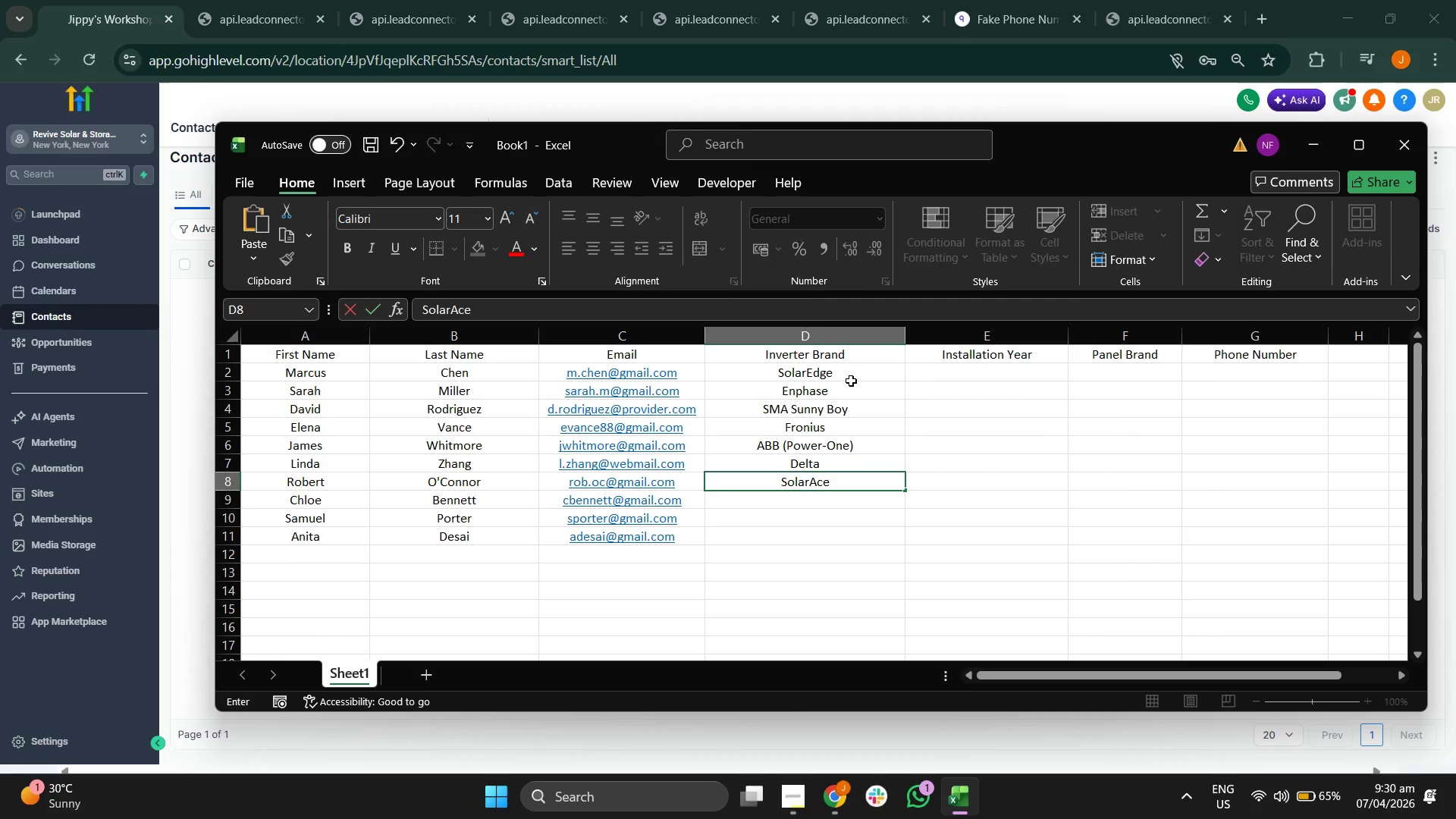 
key(Enter)
 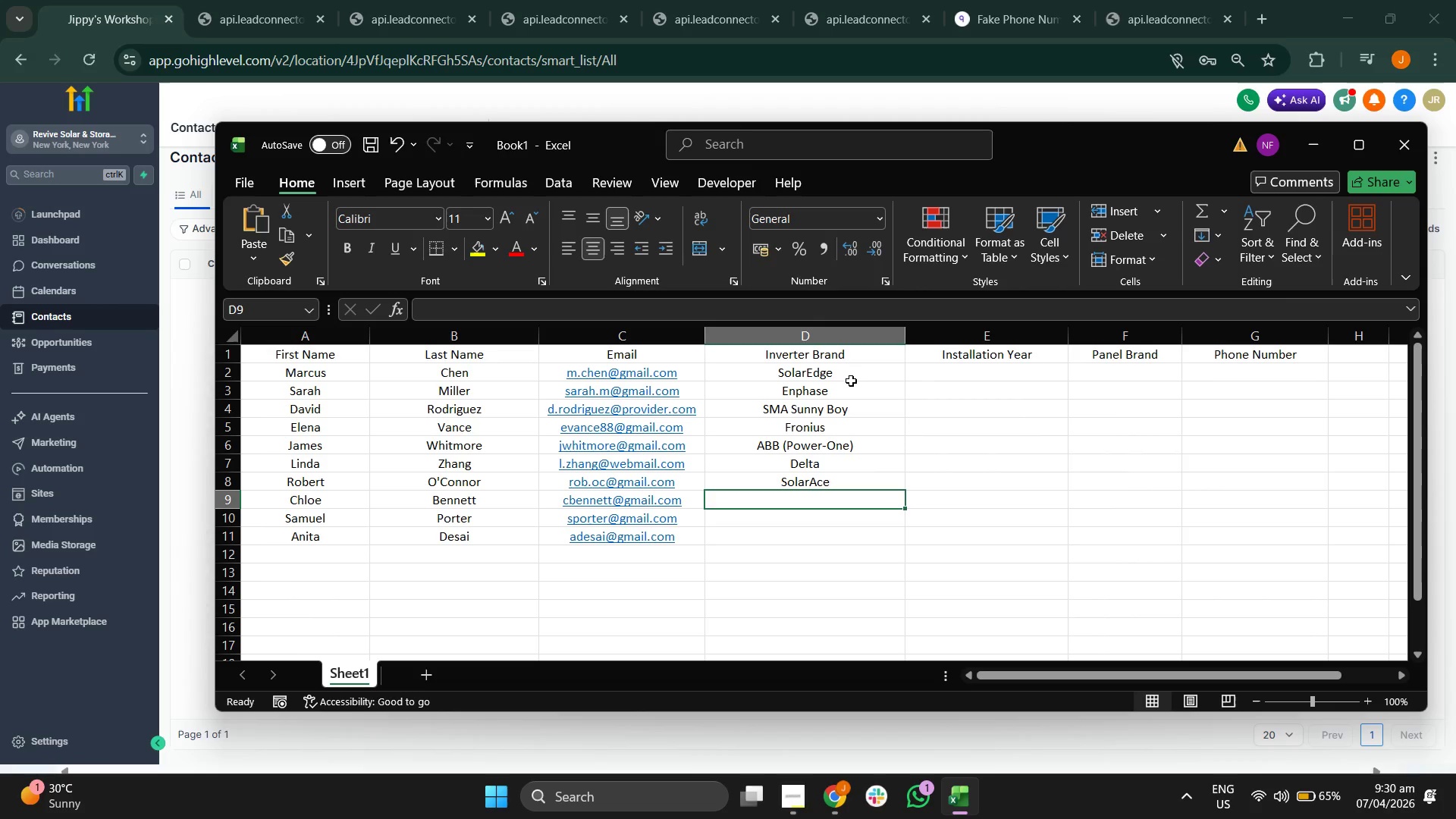 
key(CapsLock)
 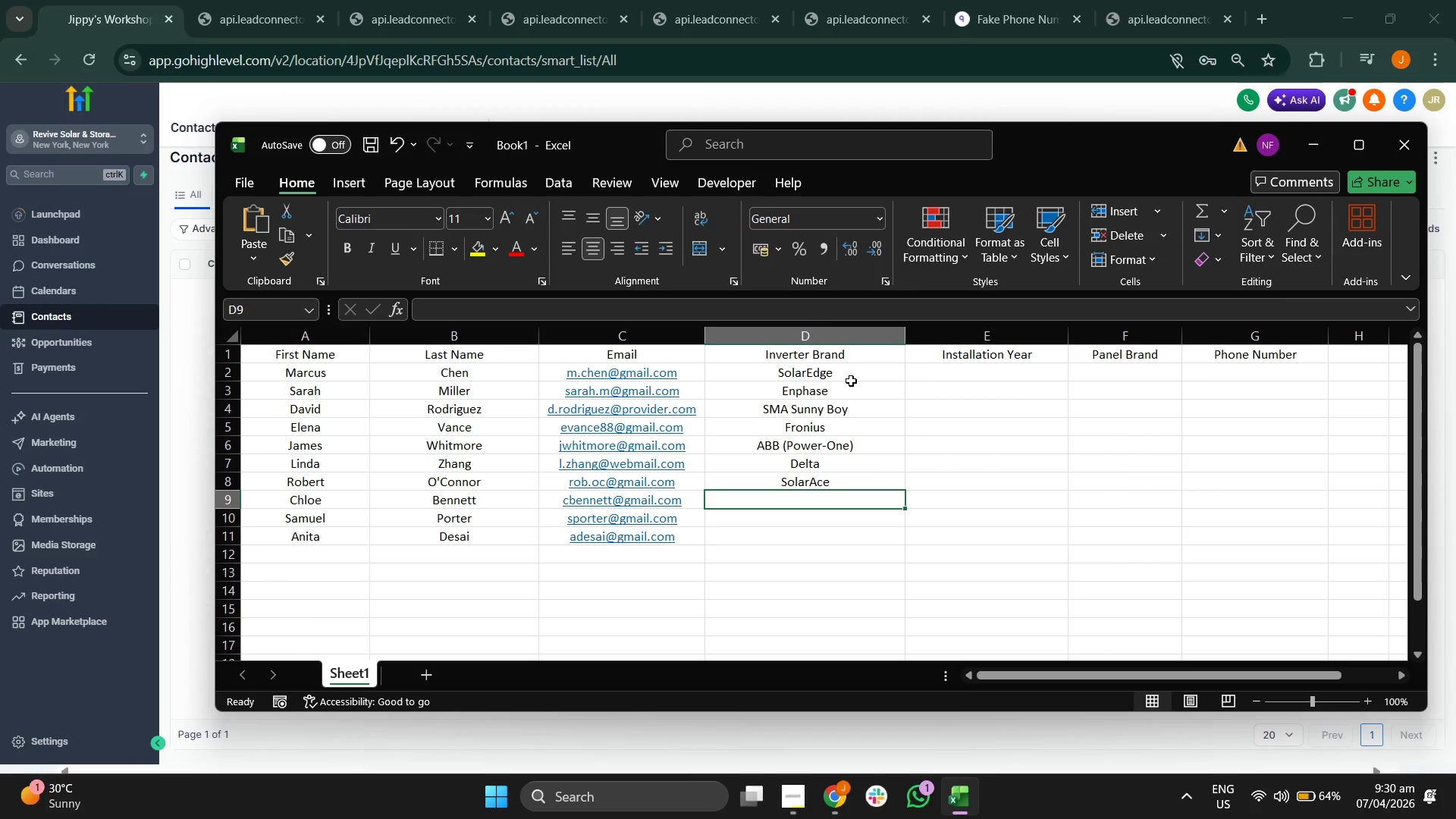 
type(A)
key(Backspace)
key(Backspace)
type(Pwoe)
key(Backspace)
key(Backspace)
key(Backspace)
type(owerSolar)
 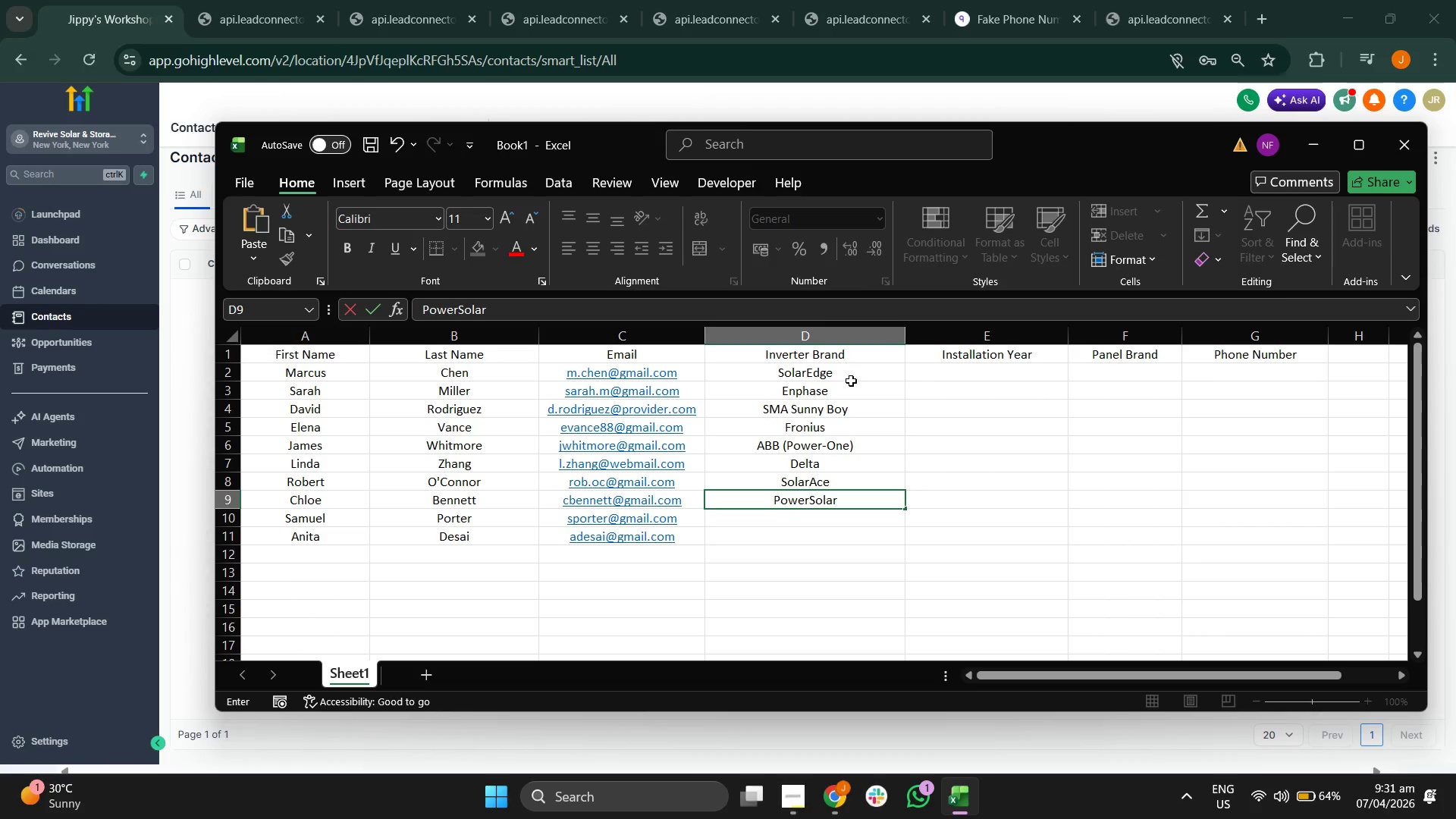 
key(Enter)
 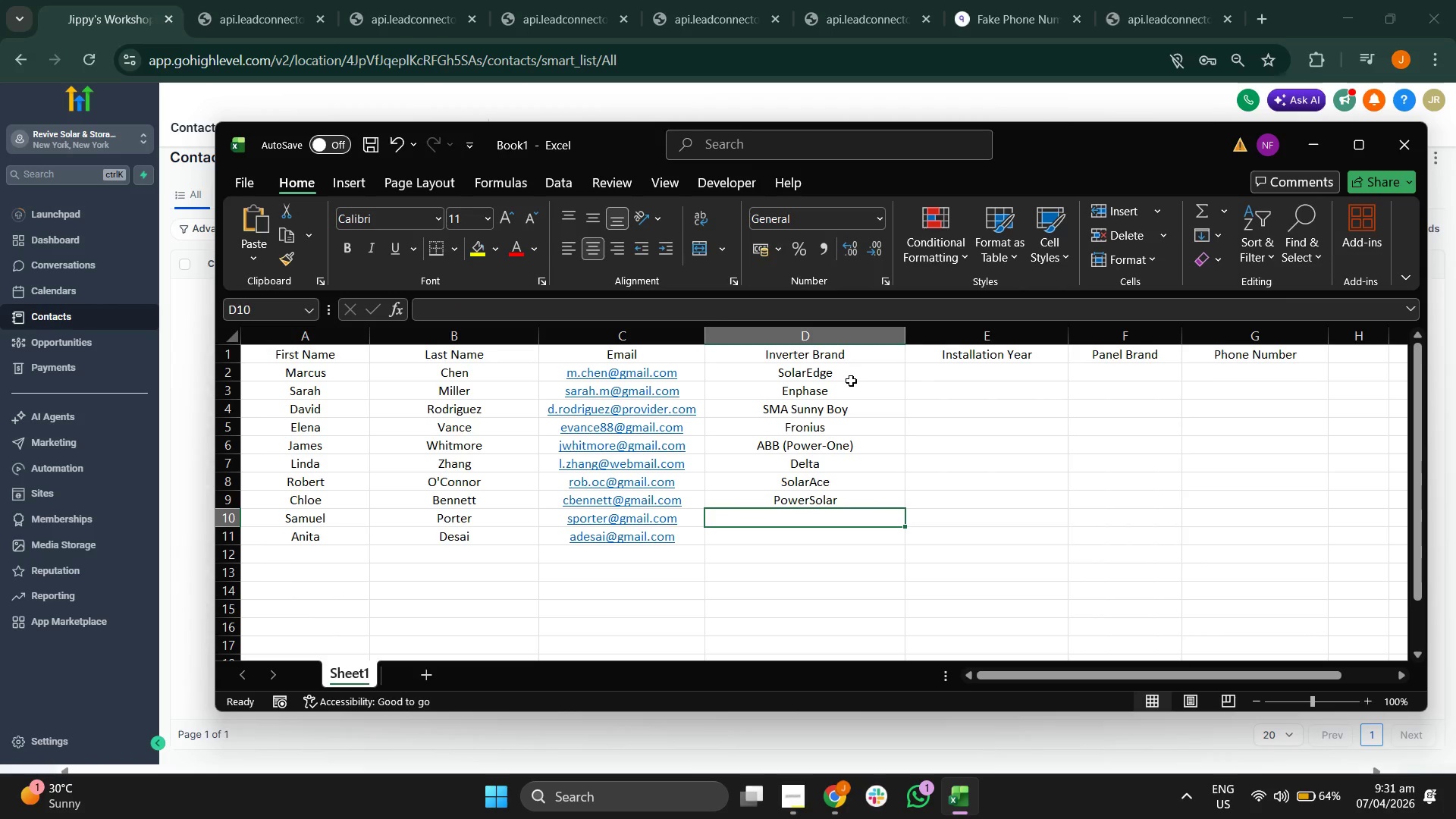 
type(Huawei)
 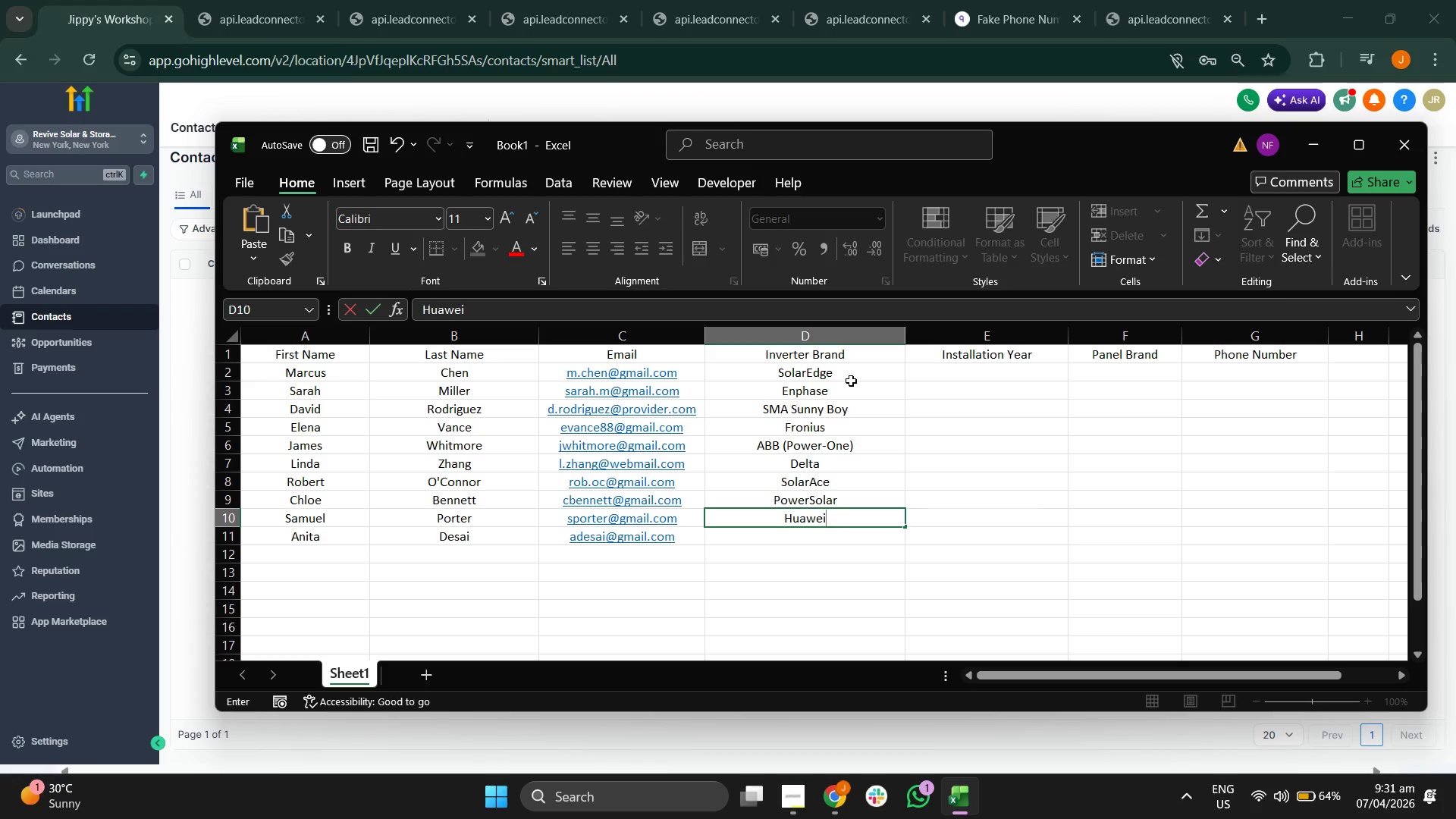 
type(Power)
 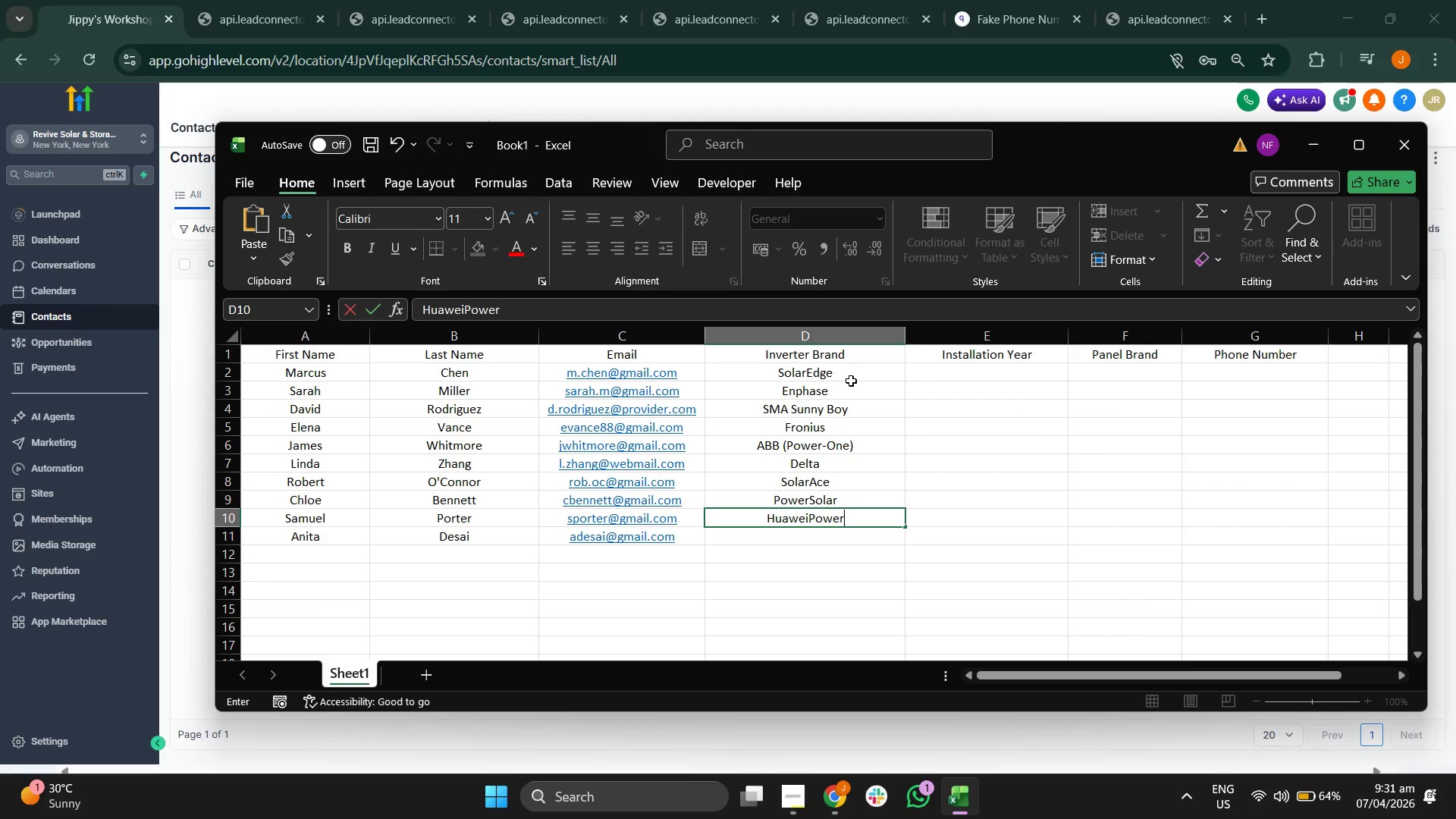 
key(Enter)
 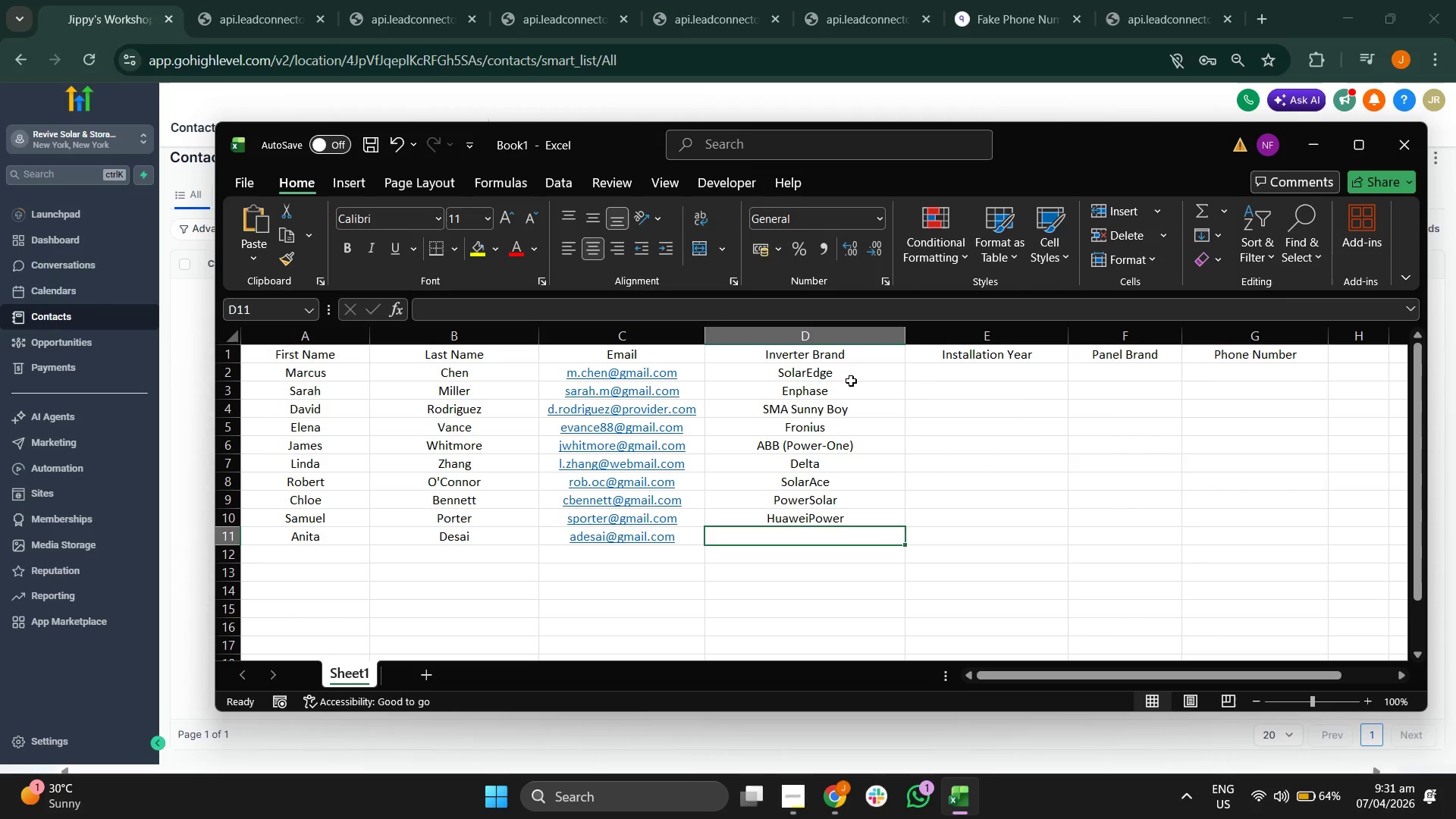 
type(Sunnysungrow)
 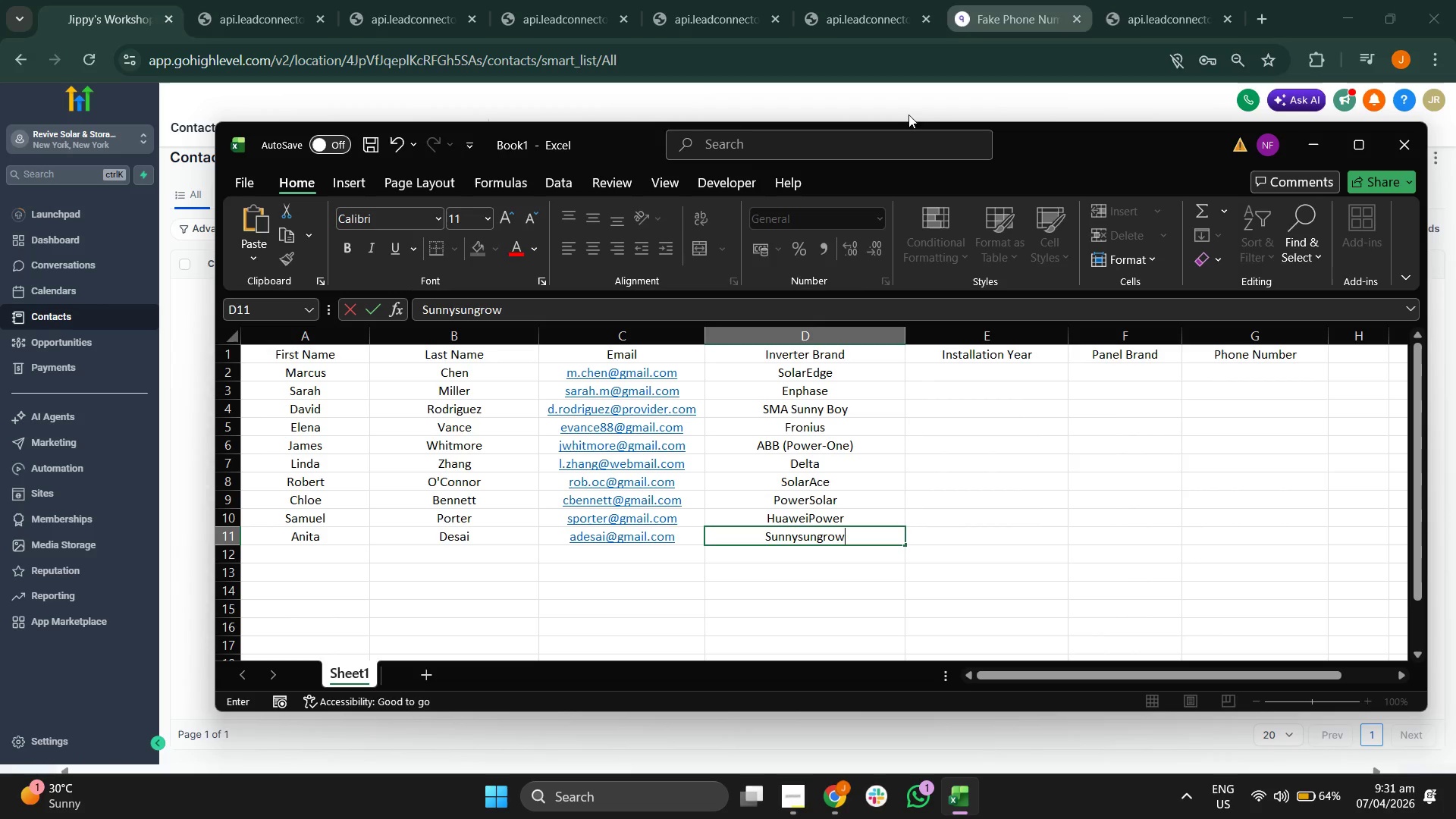 
left_click([1055, 456])
 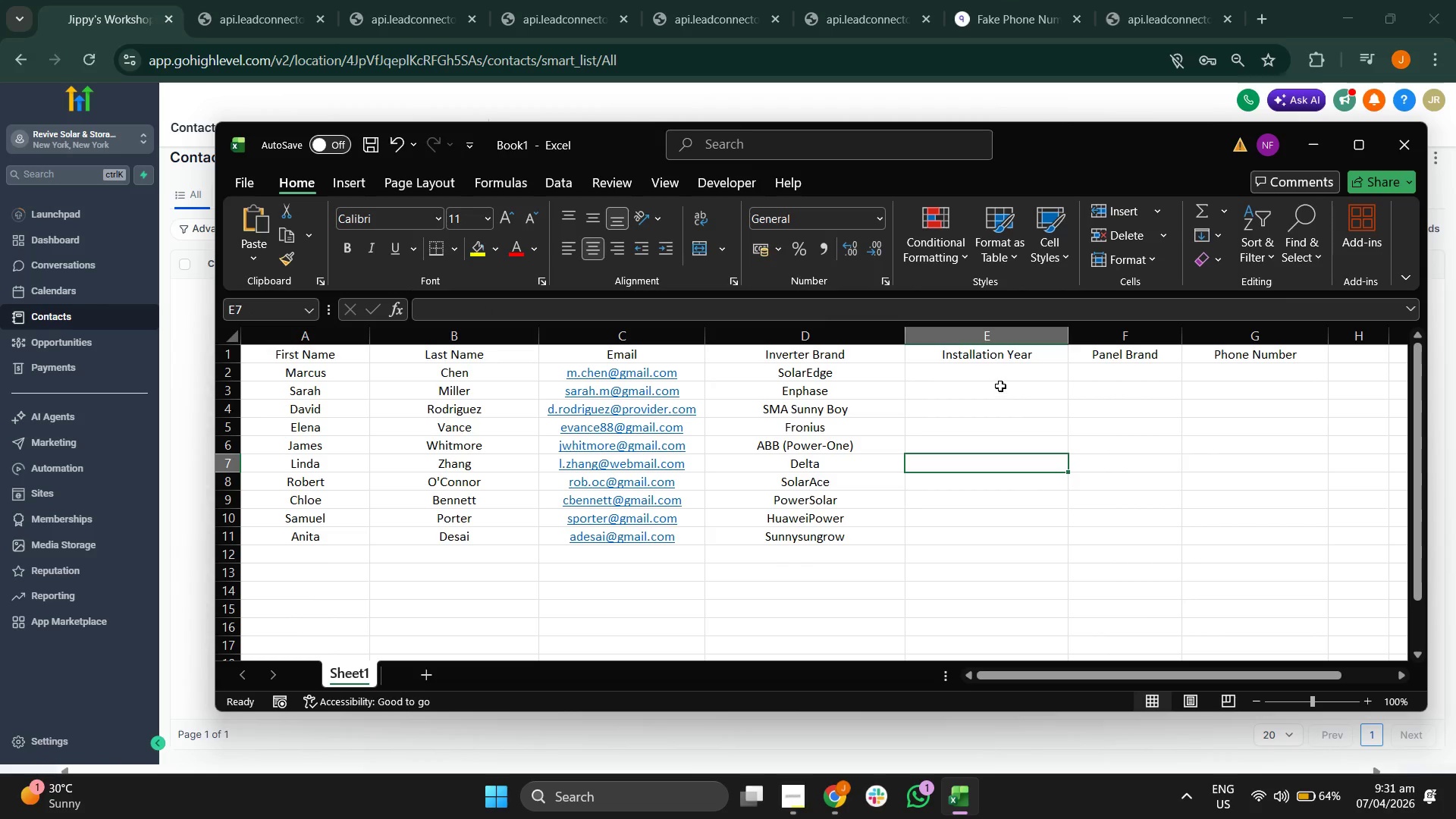 
left_click([997, 371])
 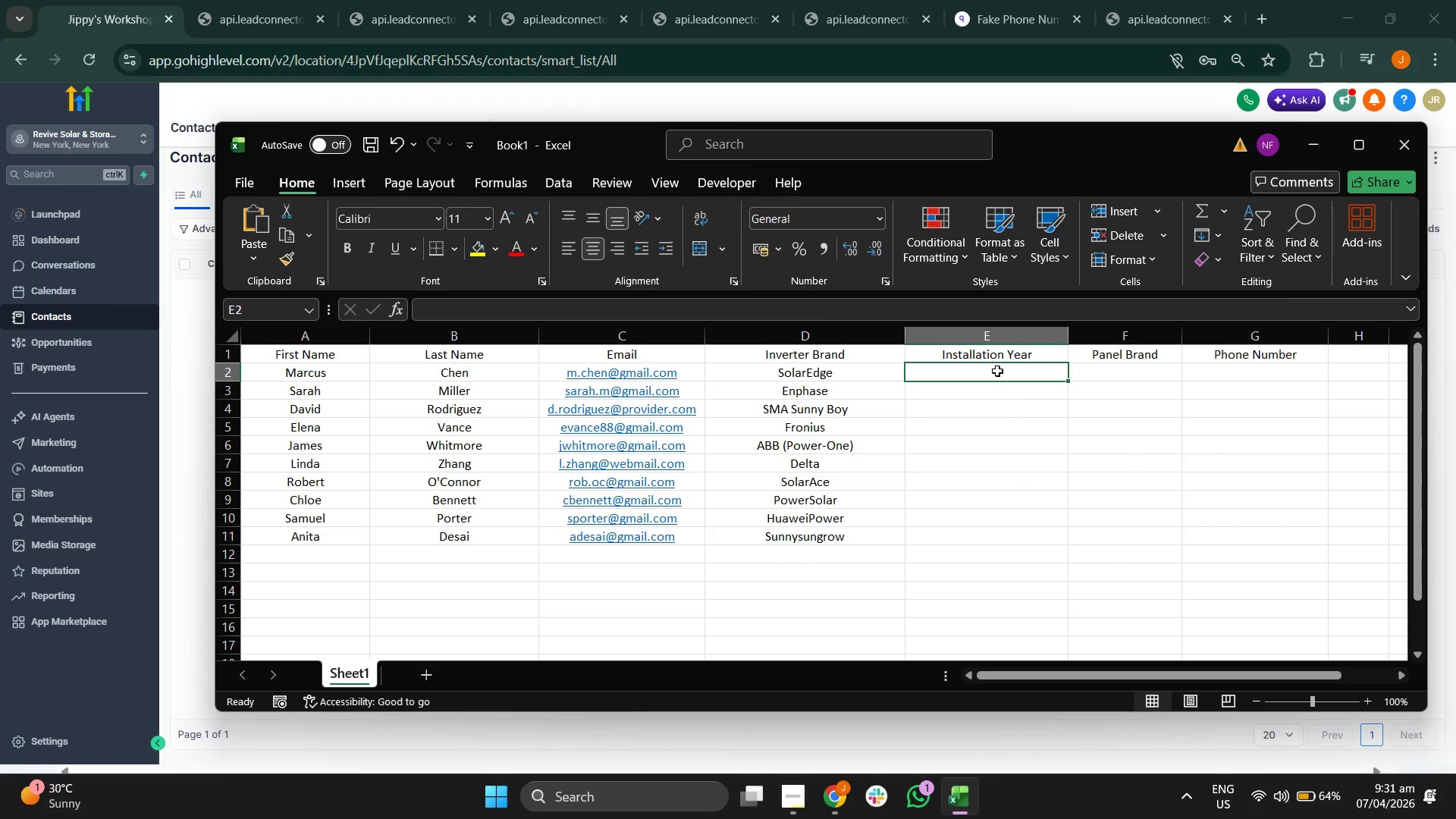 
wait(6.45)
 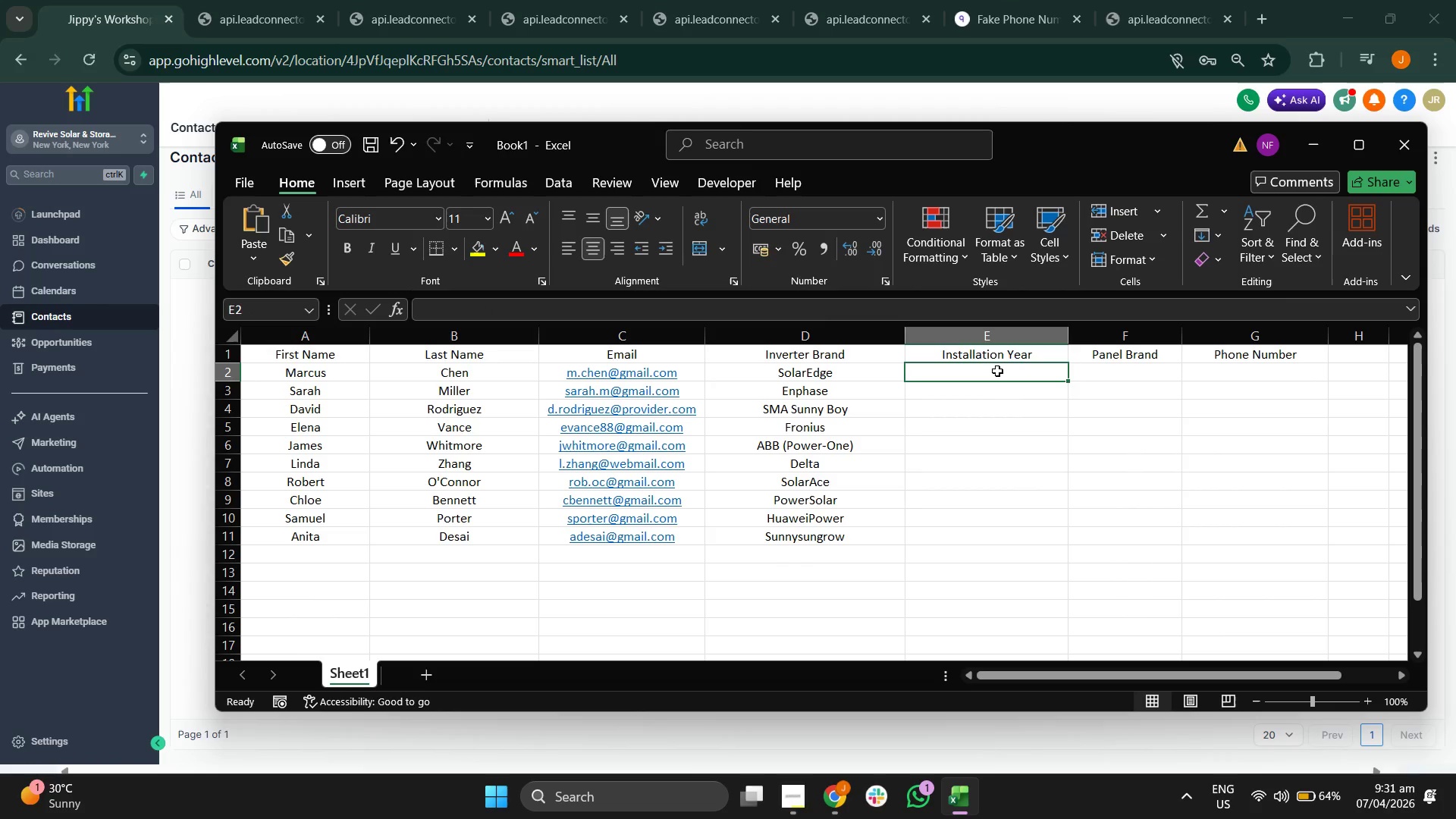 
type(20)
 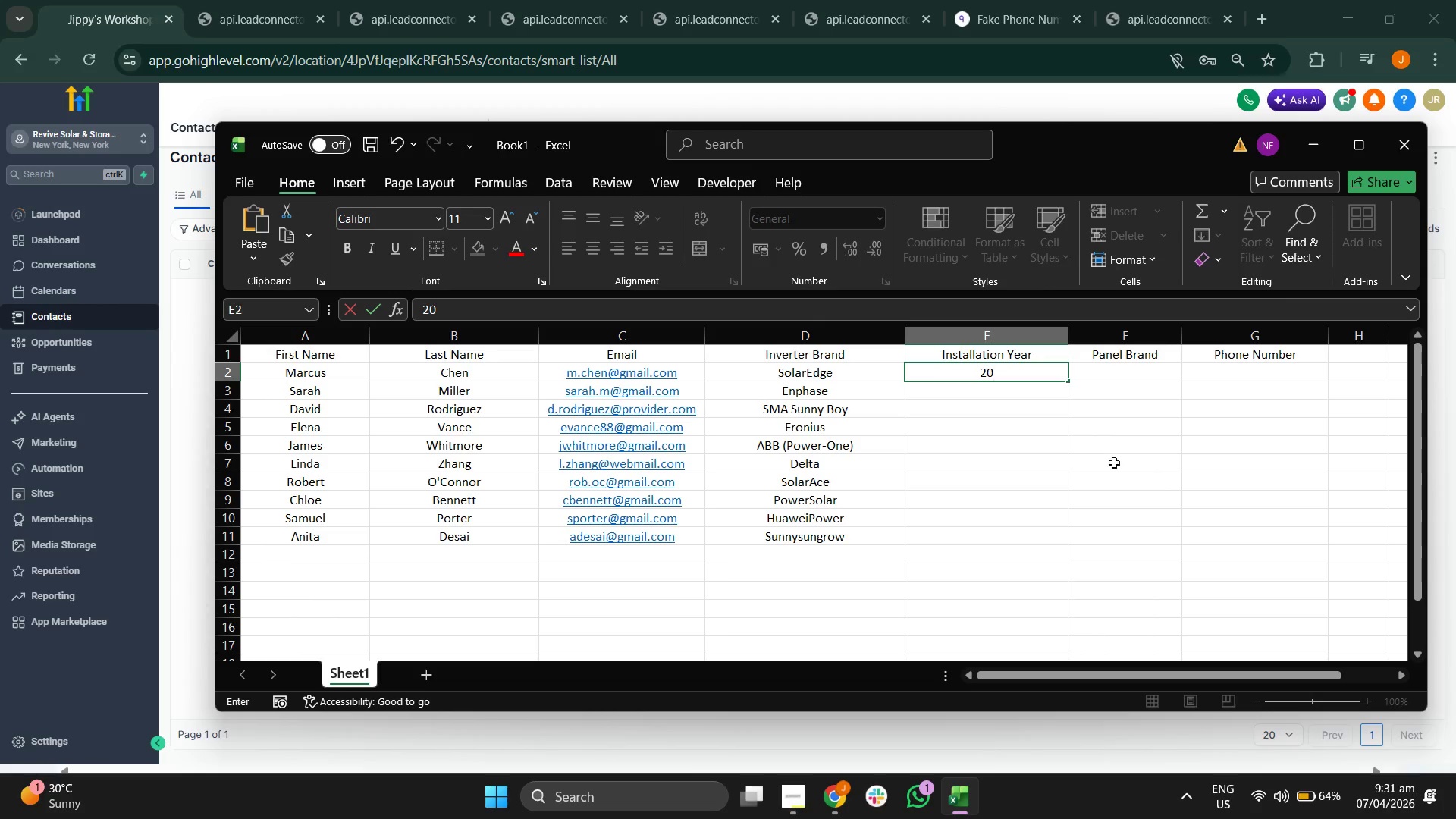 
type(18)
 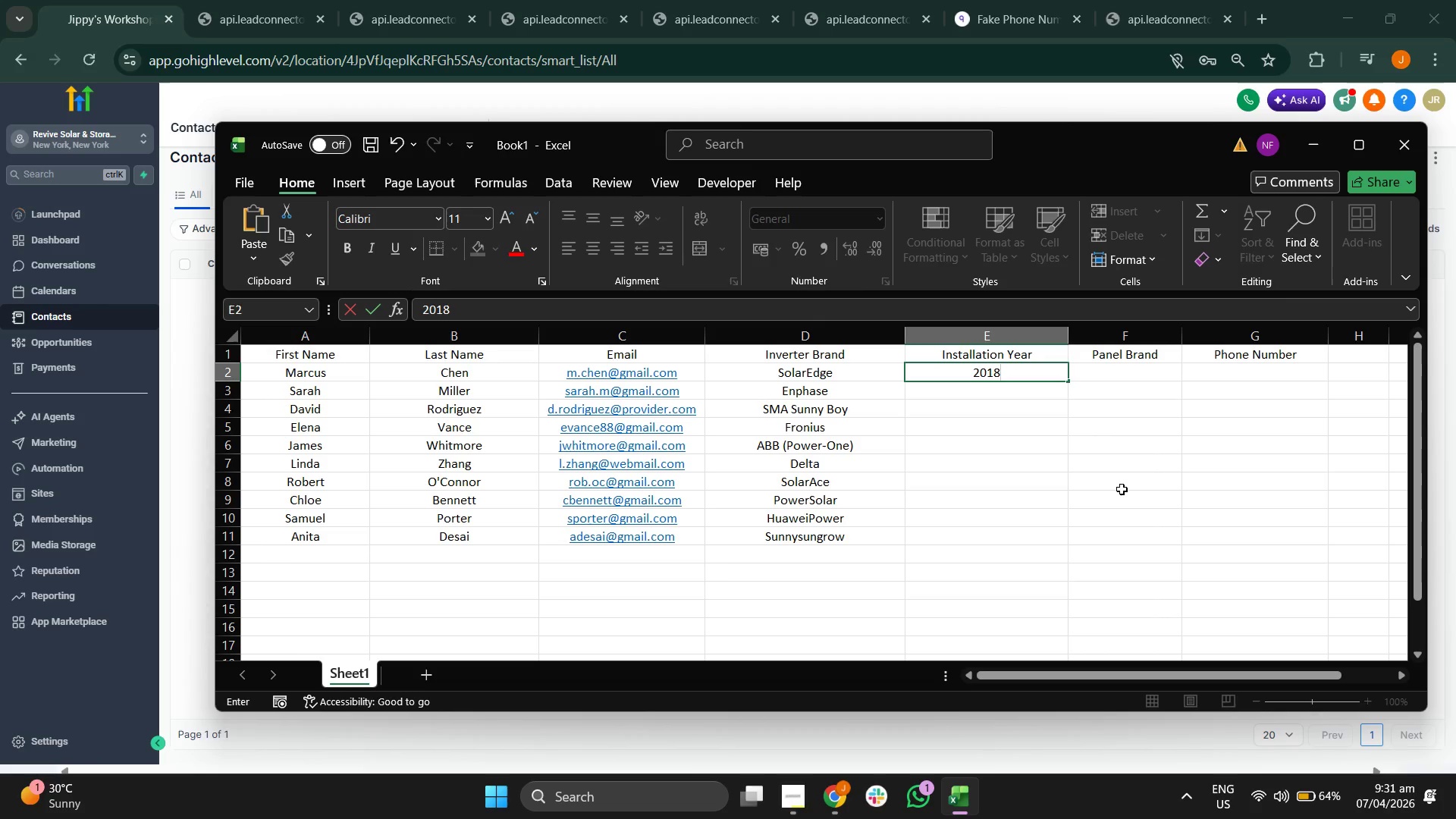 
key(Enter)
 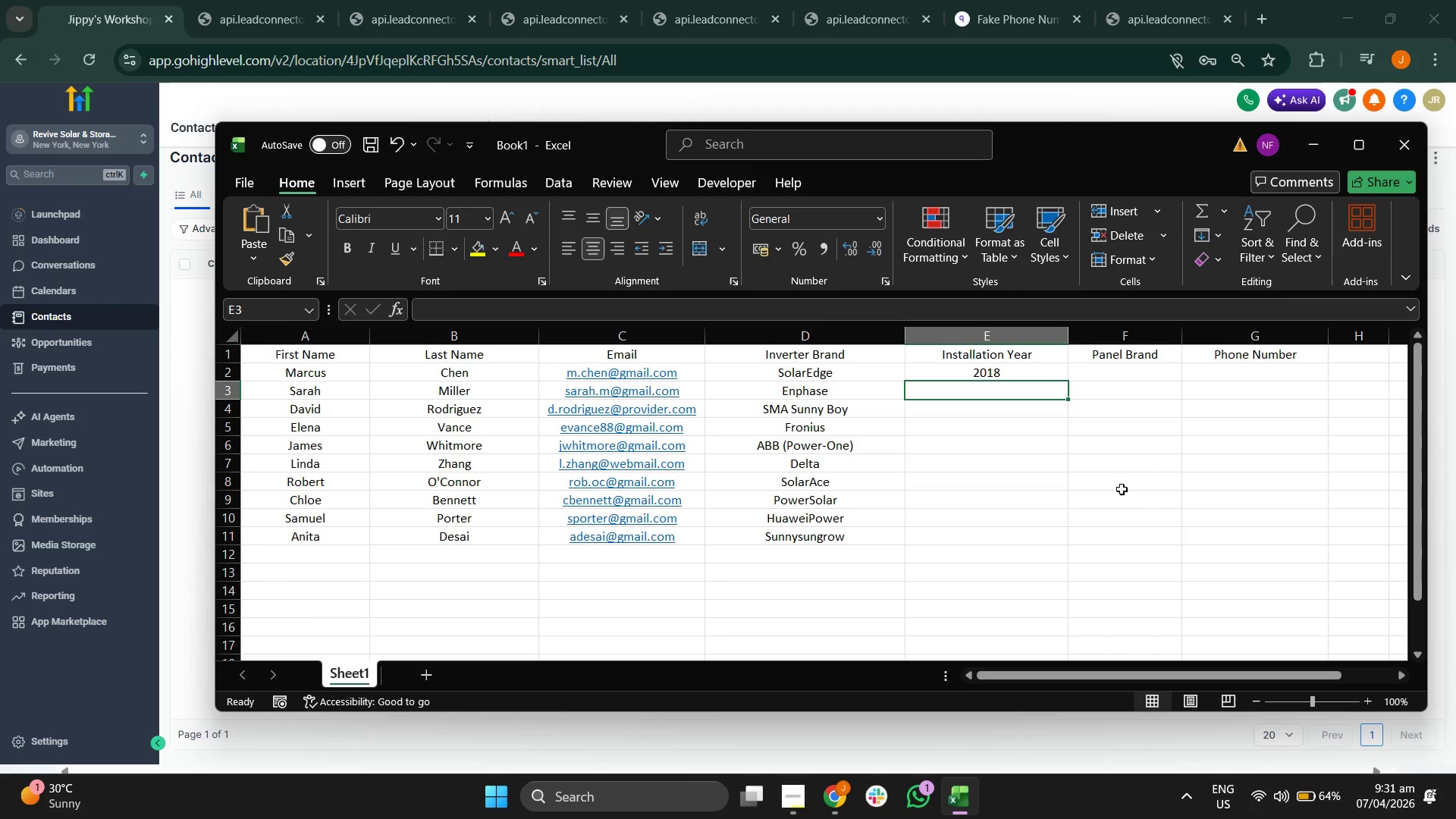 
type(2020)
 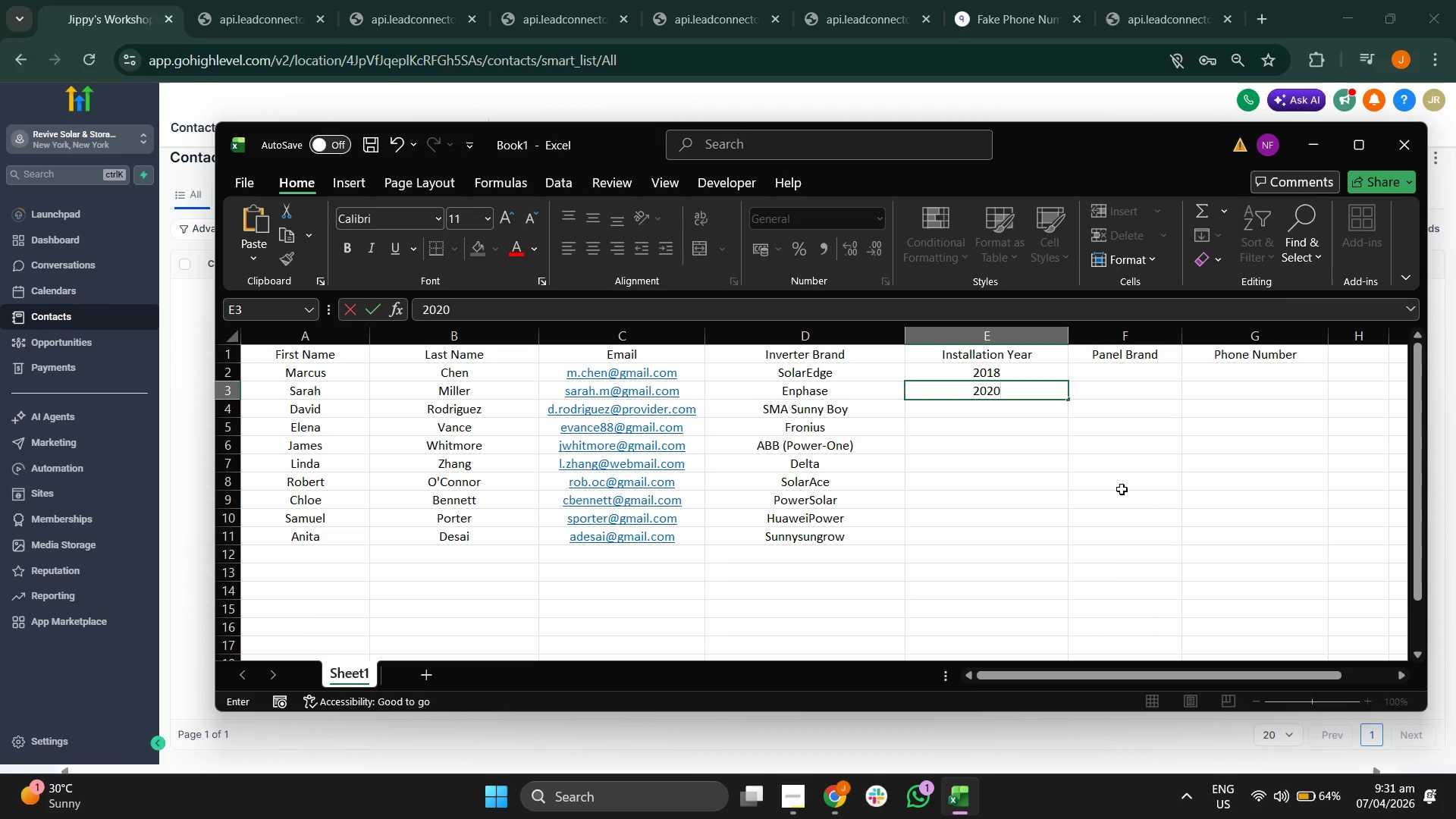 
key(Enter)
 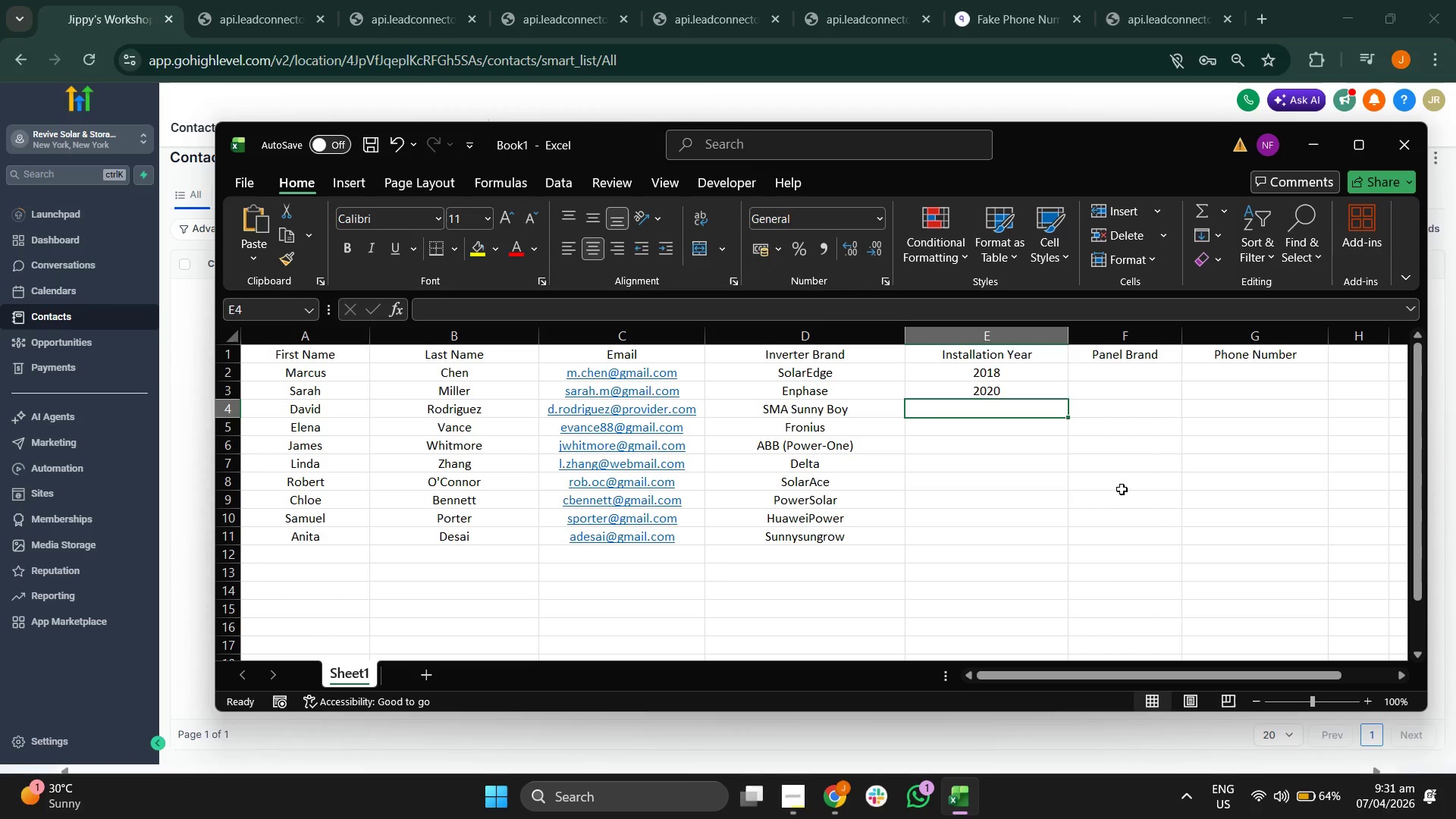 
type(2017)
 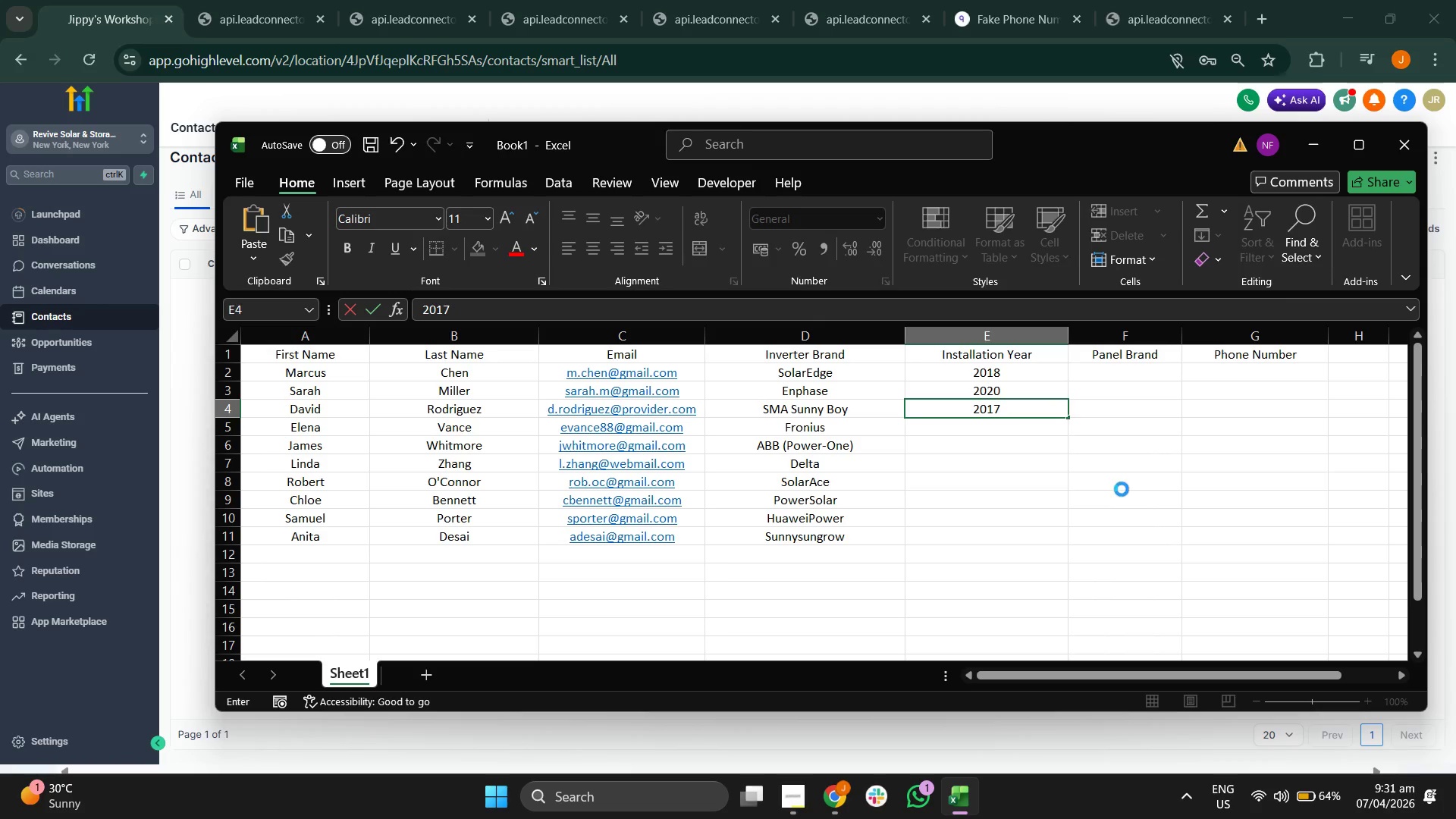 
key(Enter)
 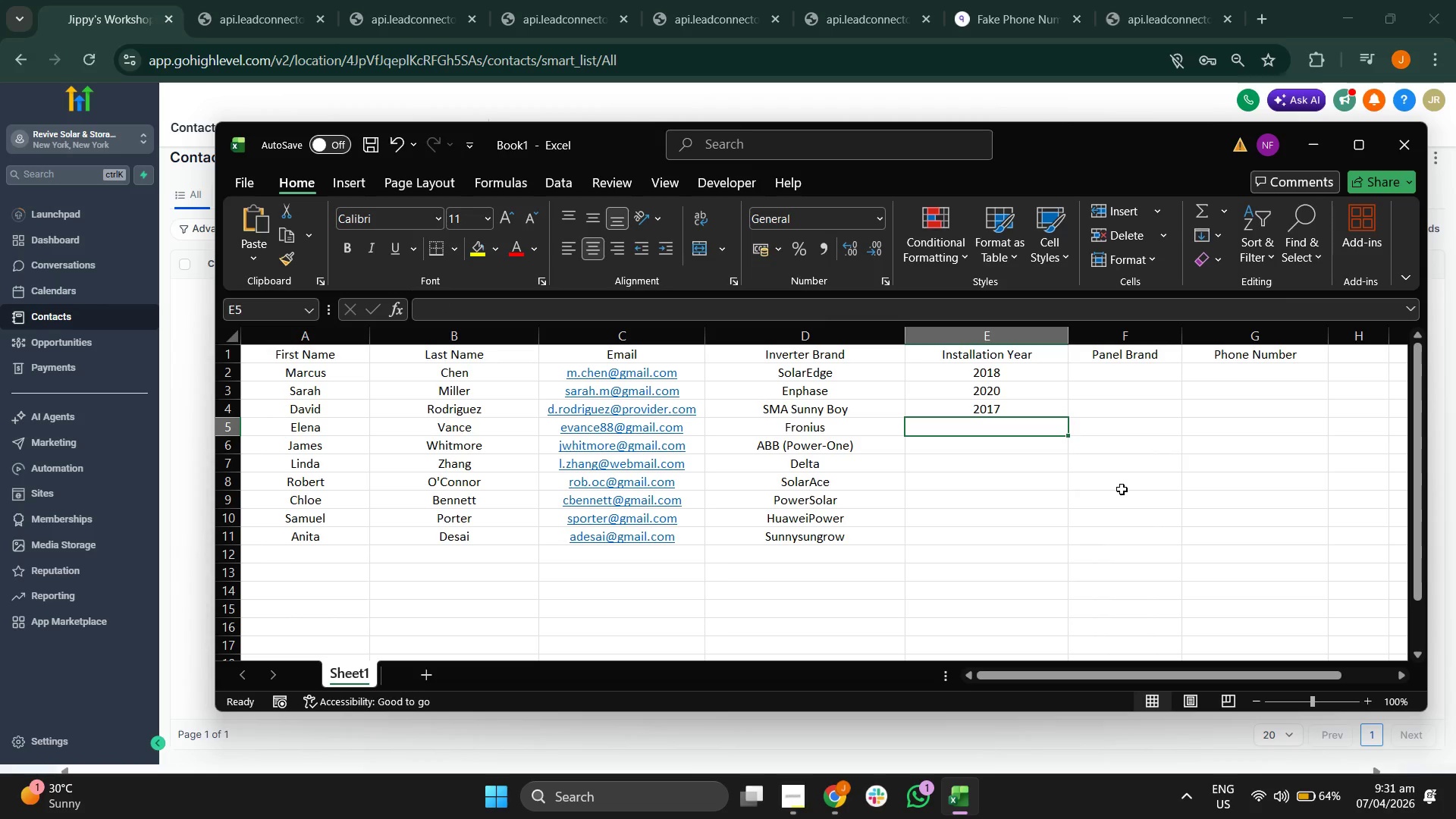 
type(2019)
 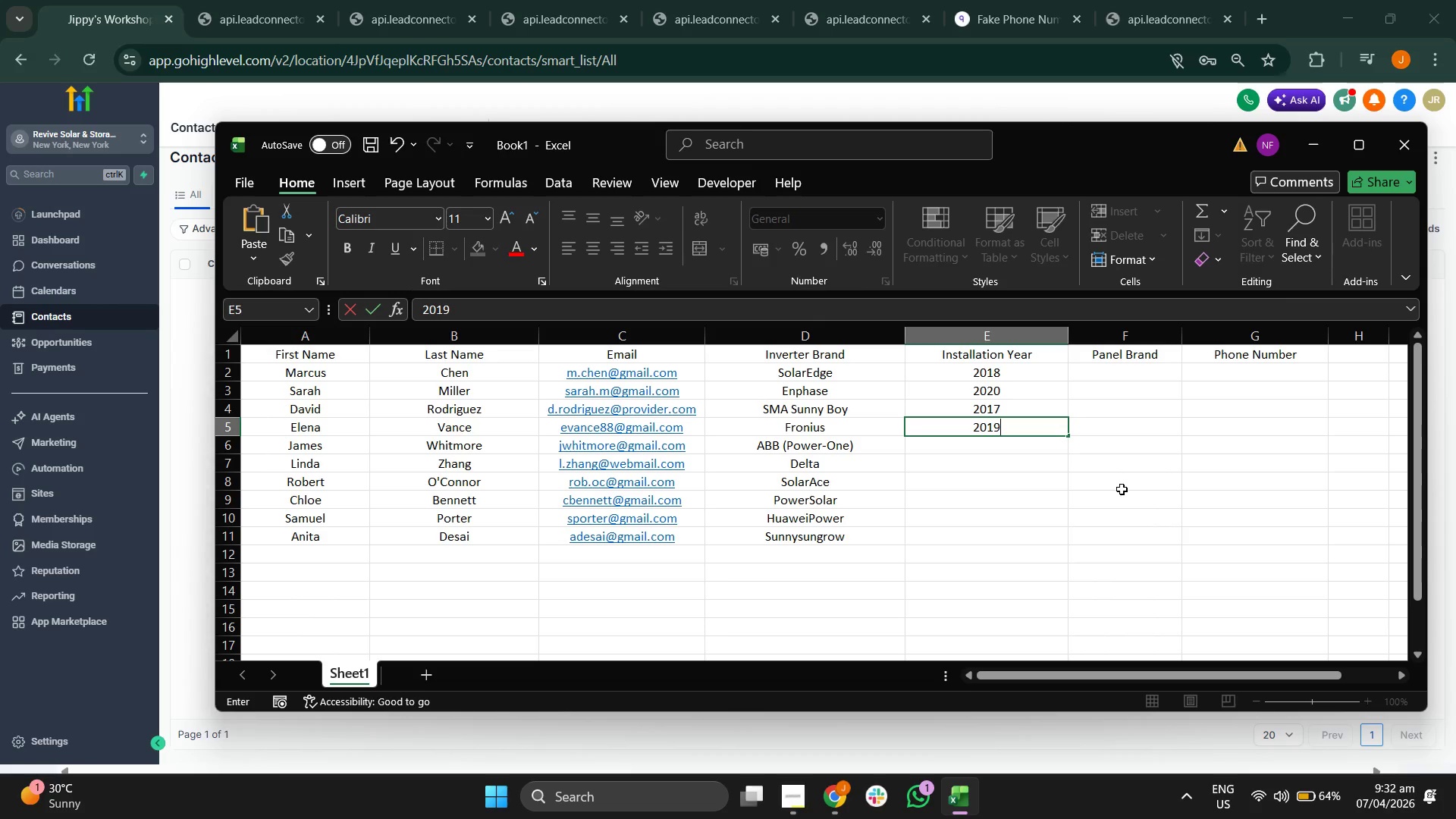 
key(Enter)
 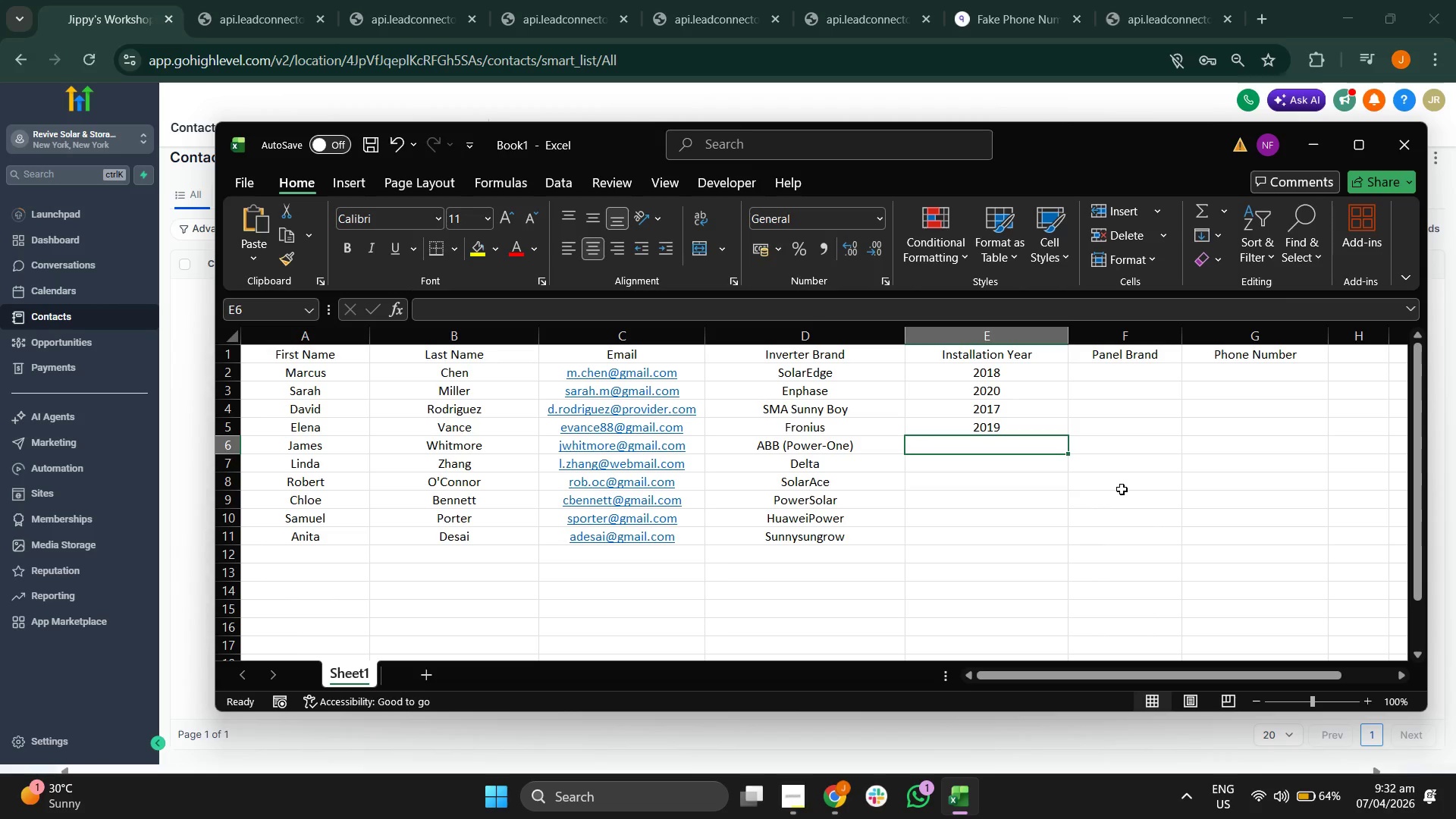 
type(2016)
 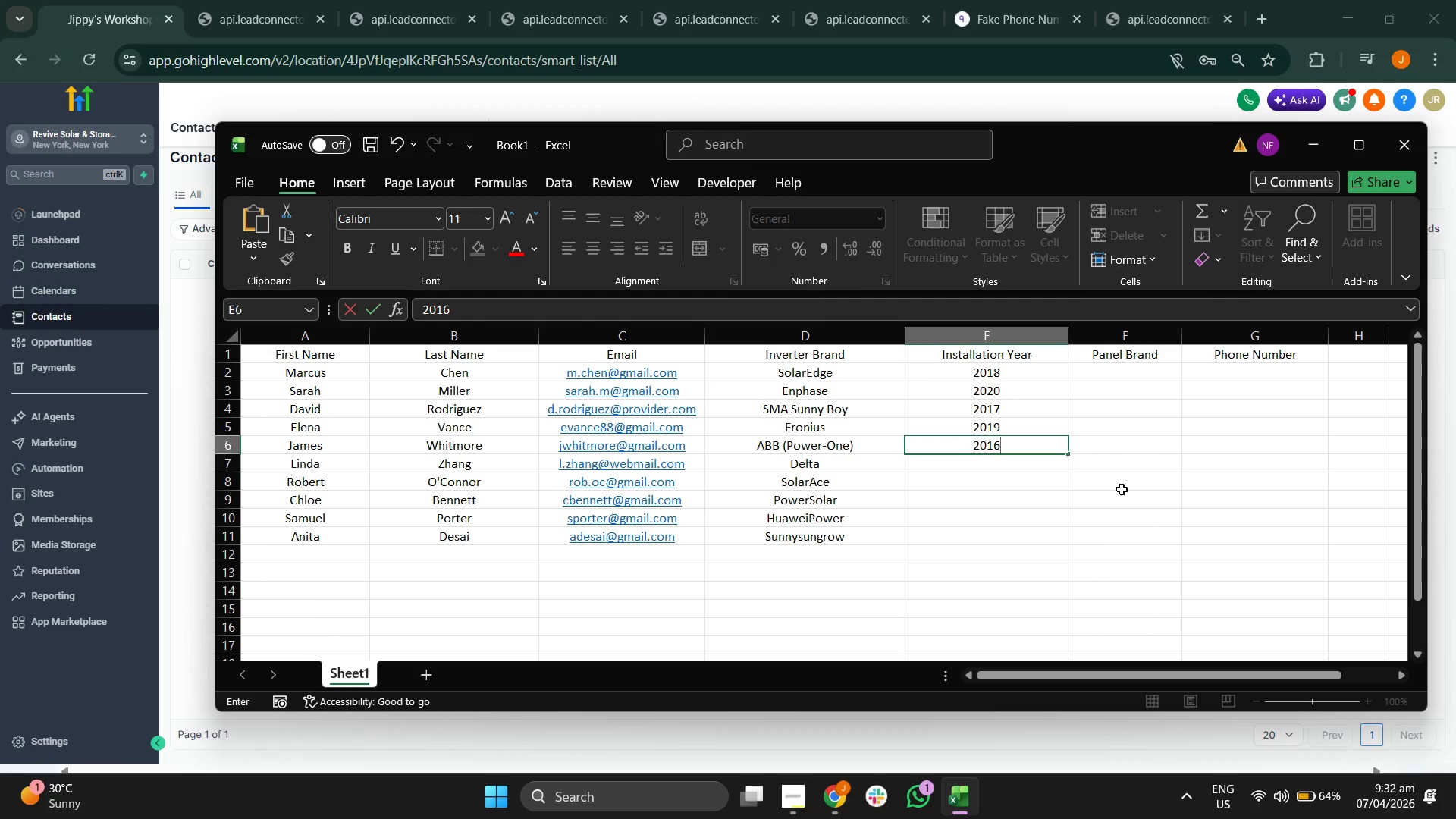 
key(Enter)
 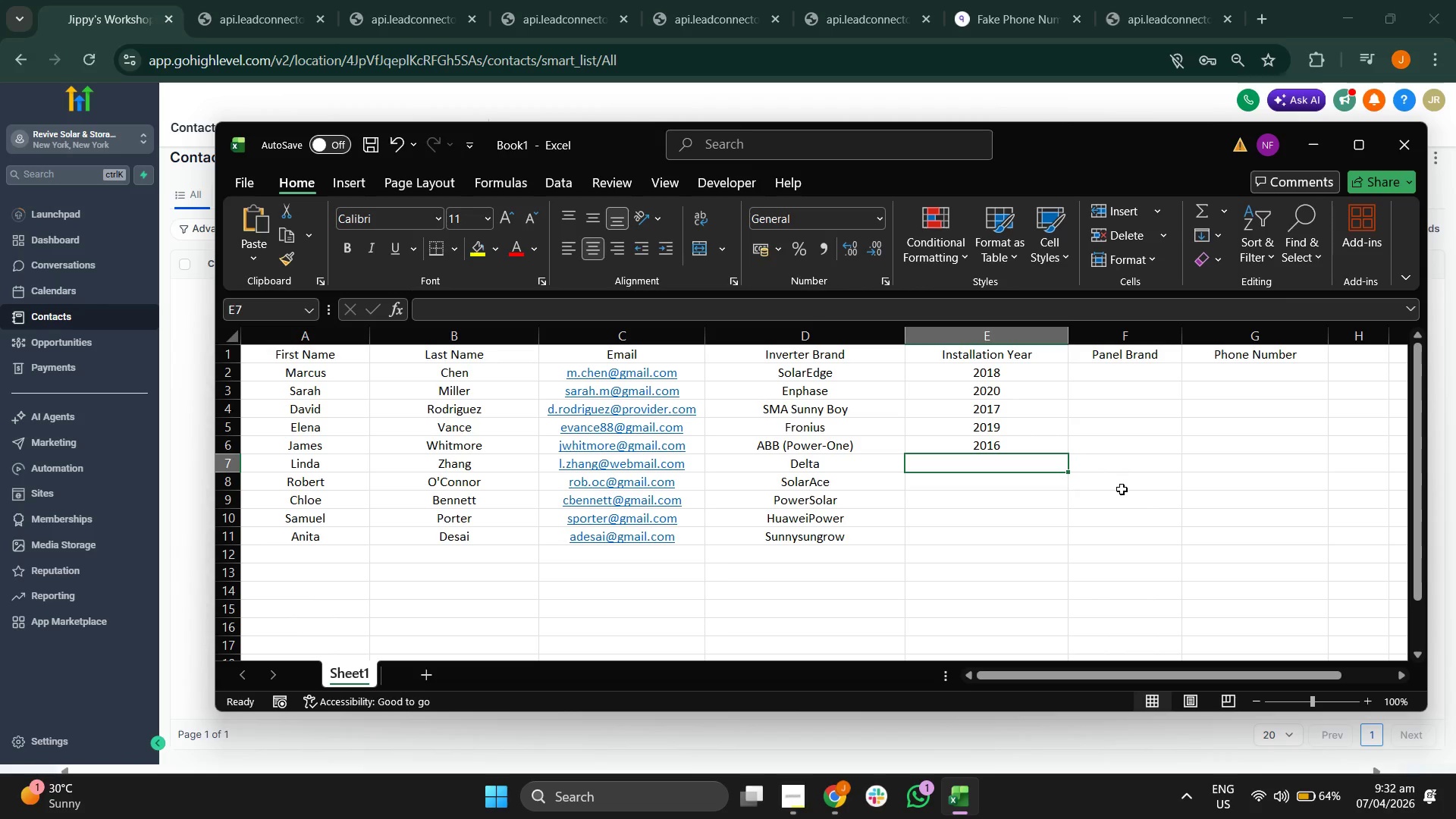 
type(2021)
 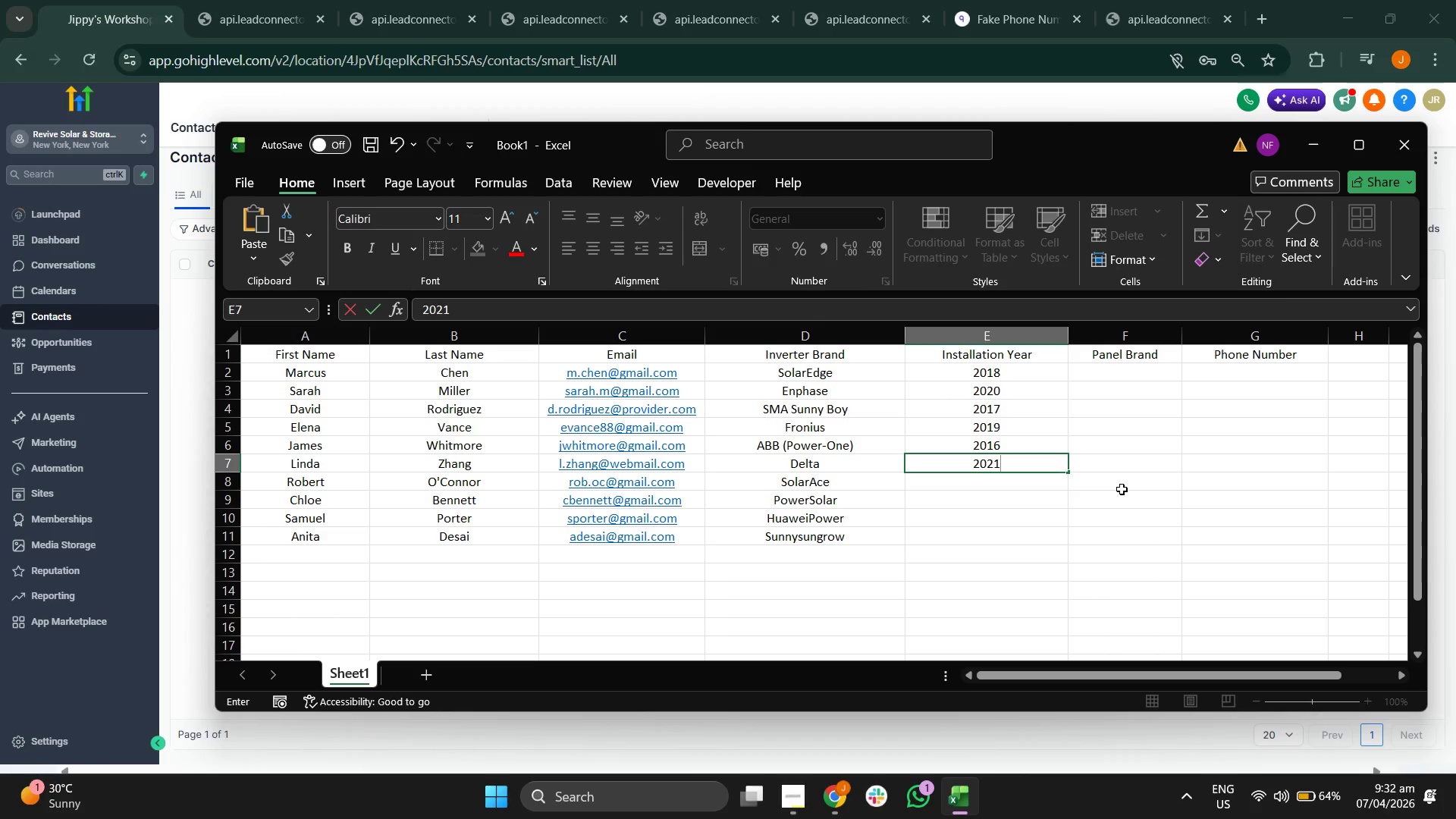 
key(Enter)
 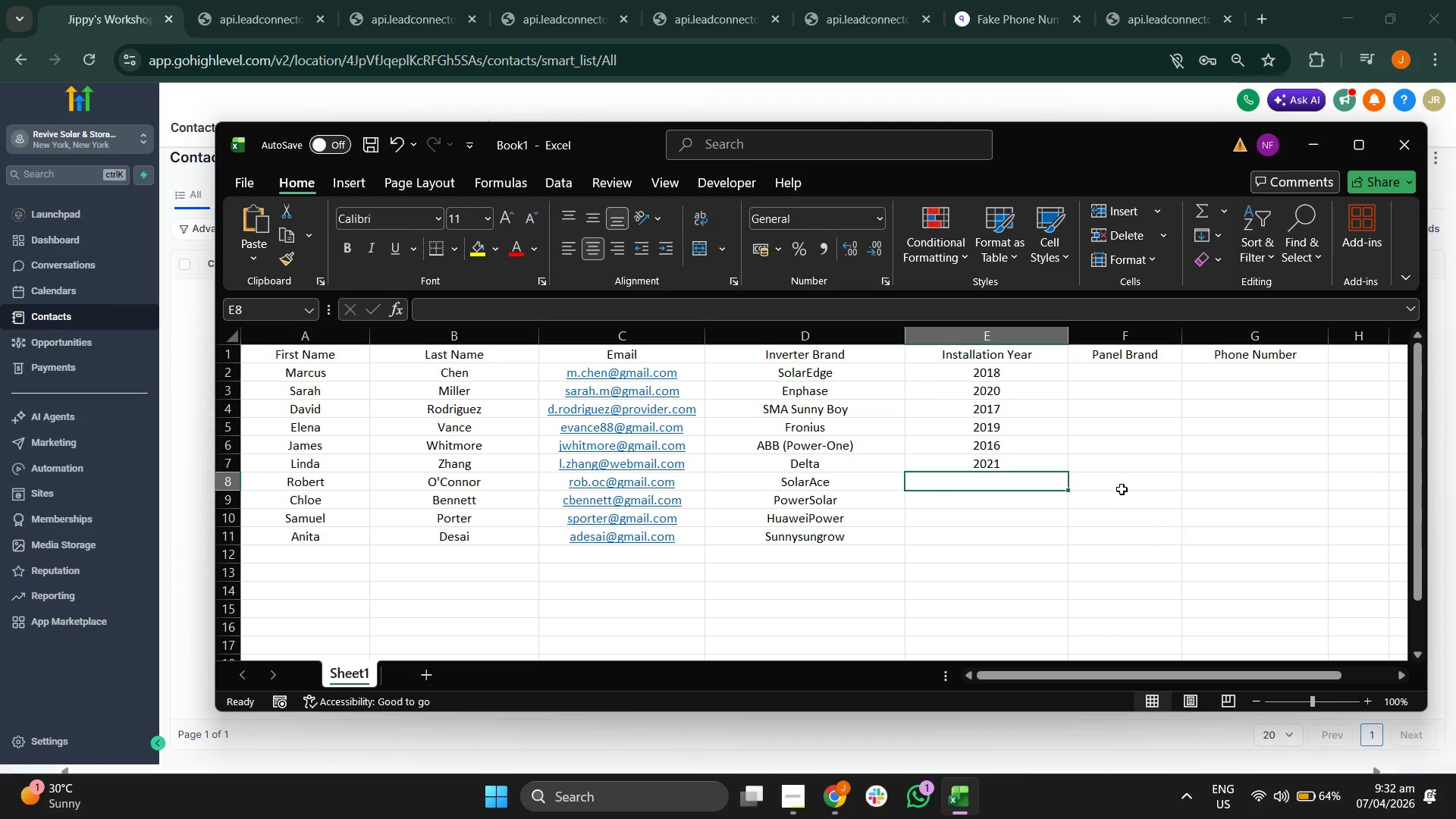 
type(2018)
 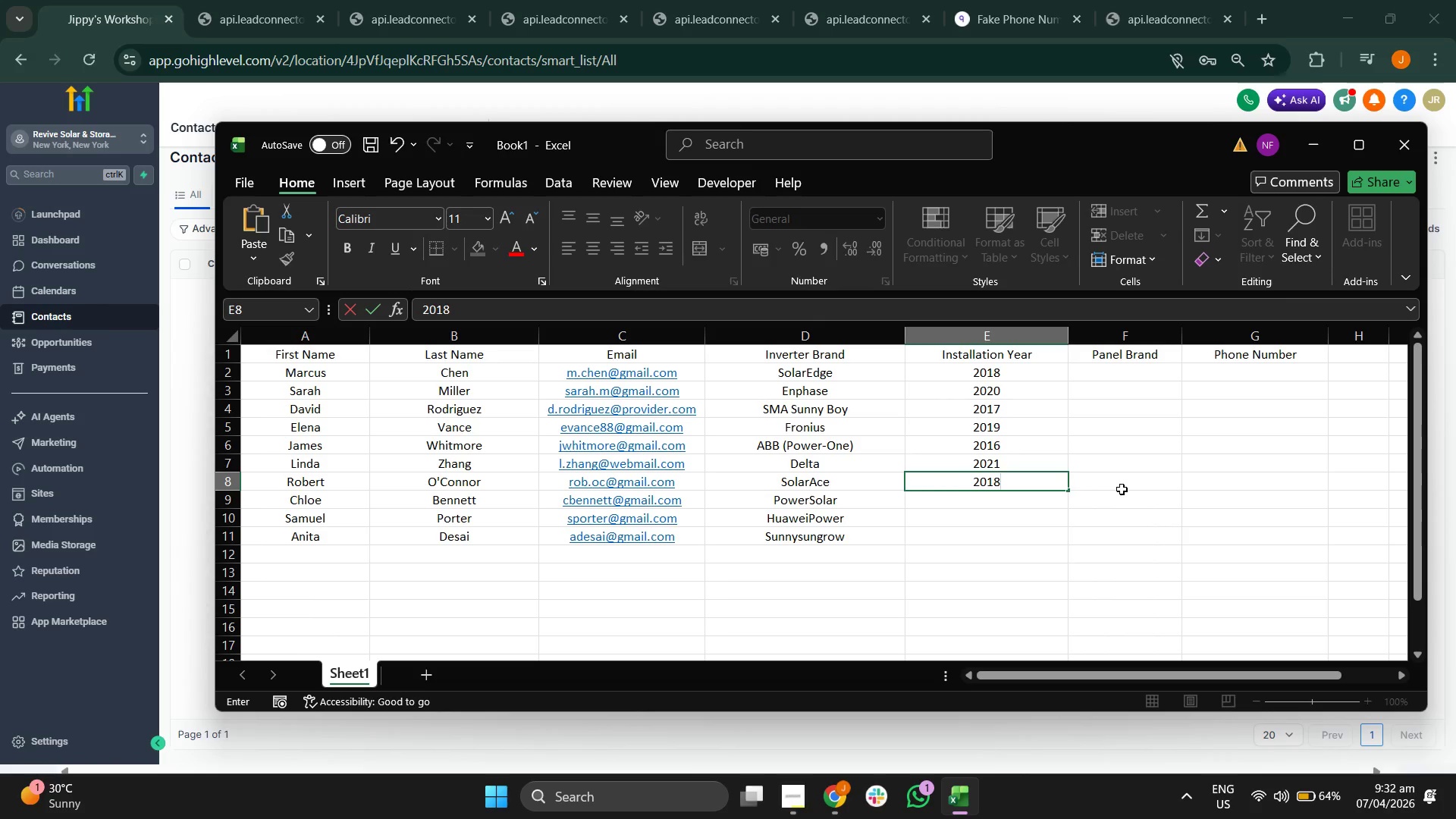 
key(Enter)
 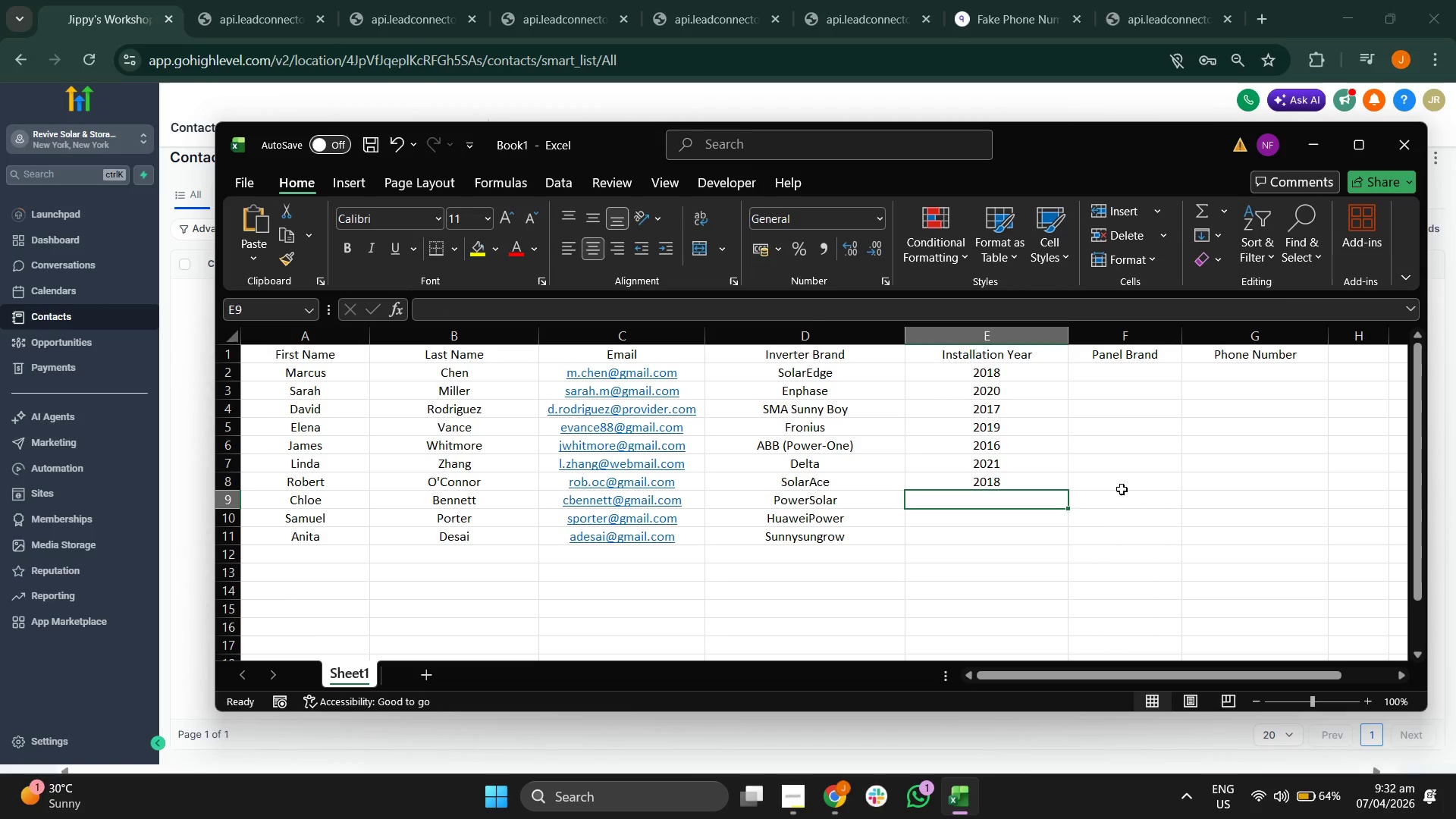 
type(2019)
 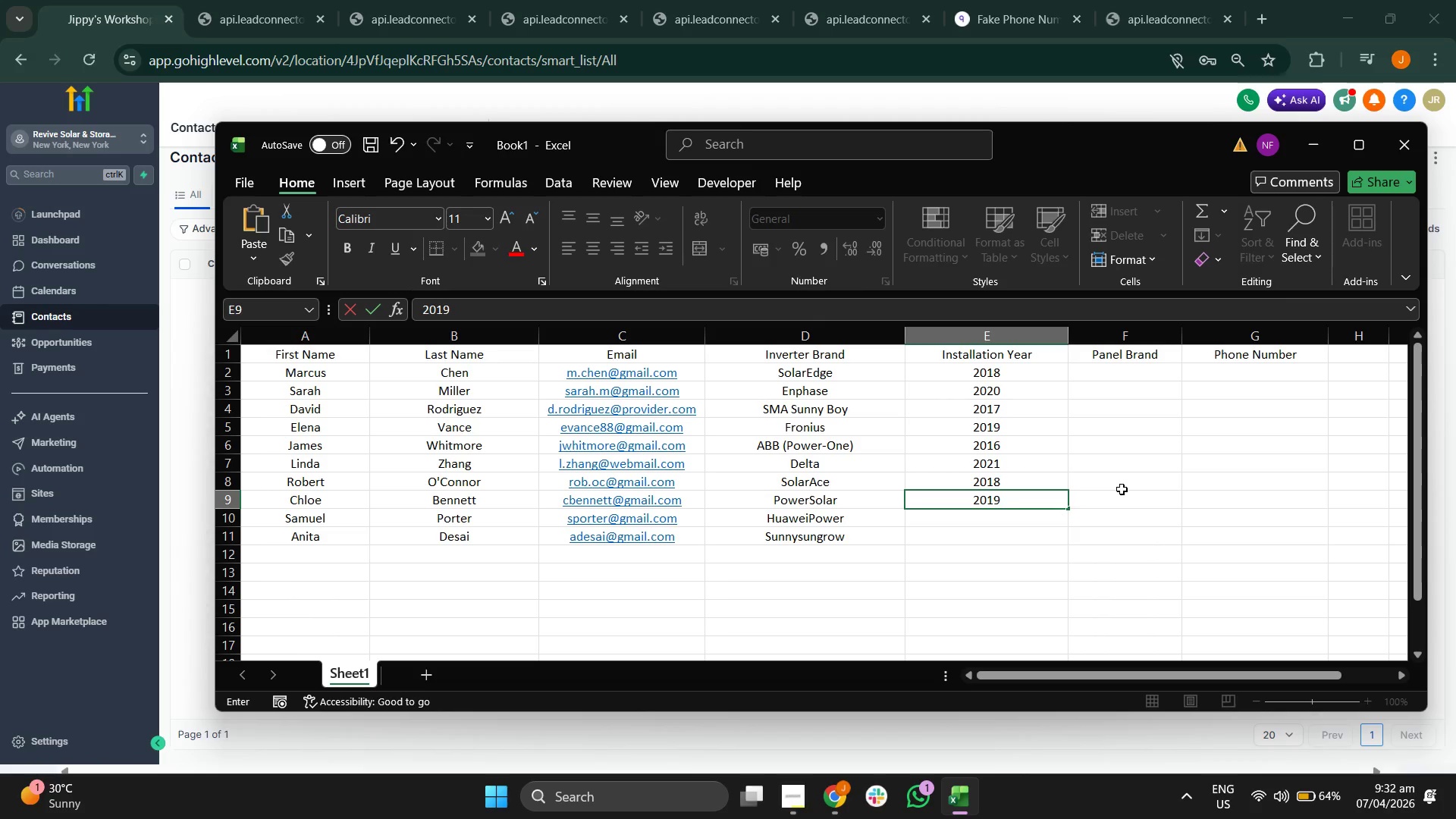 
key(Enter)
 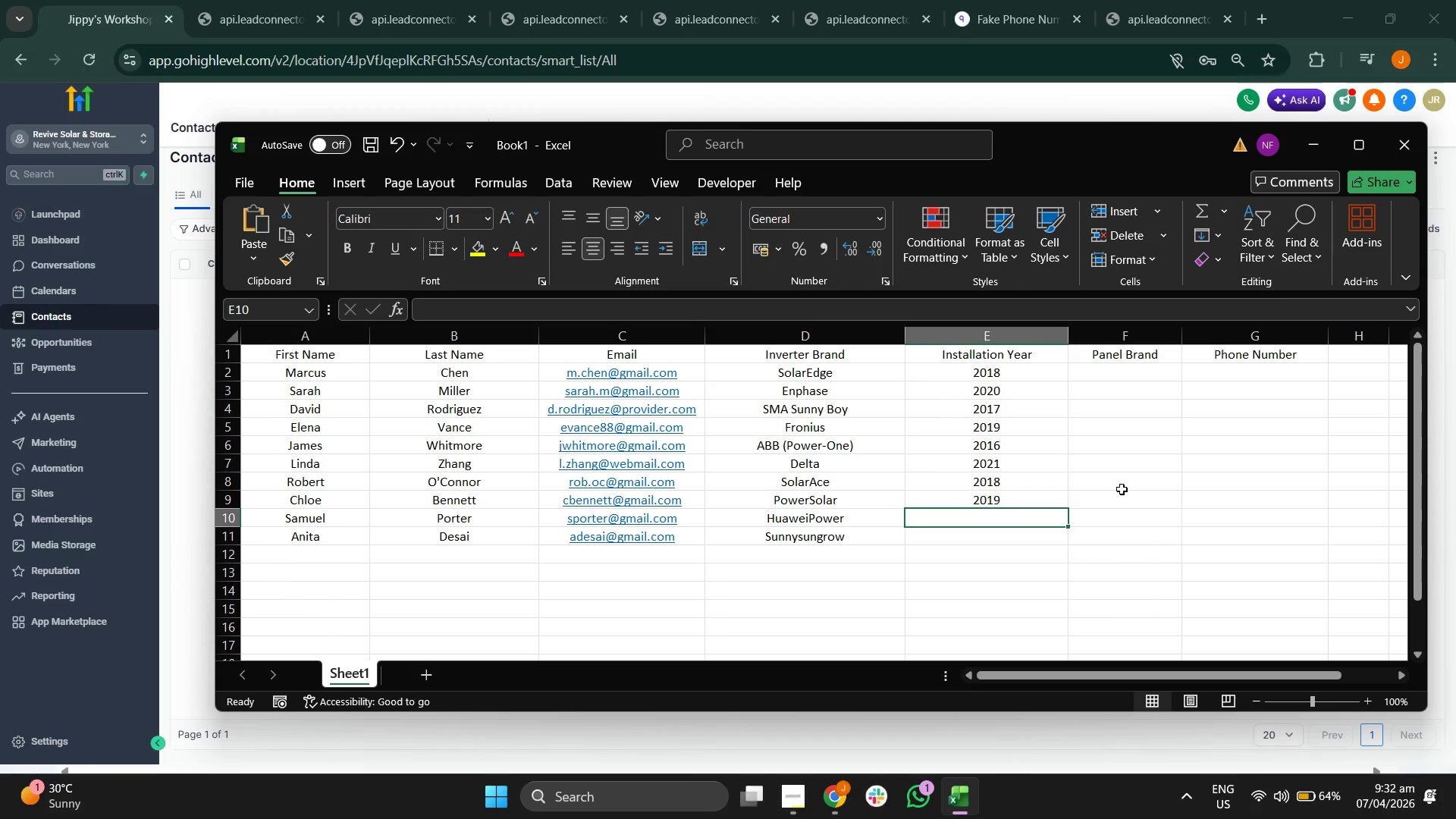 
type(2017)
 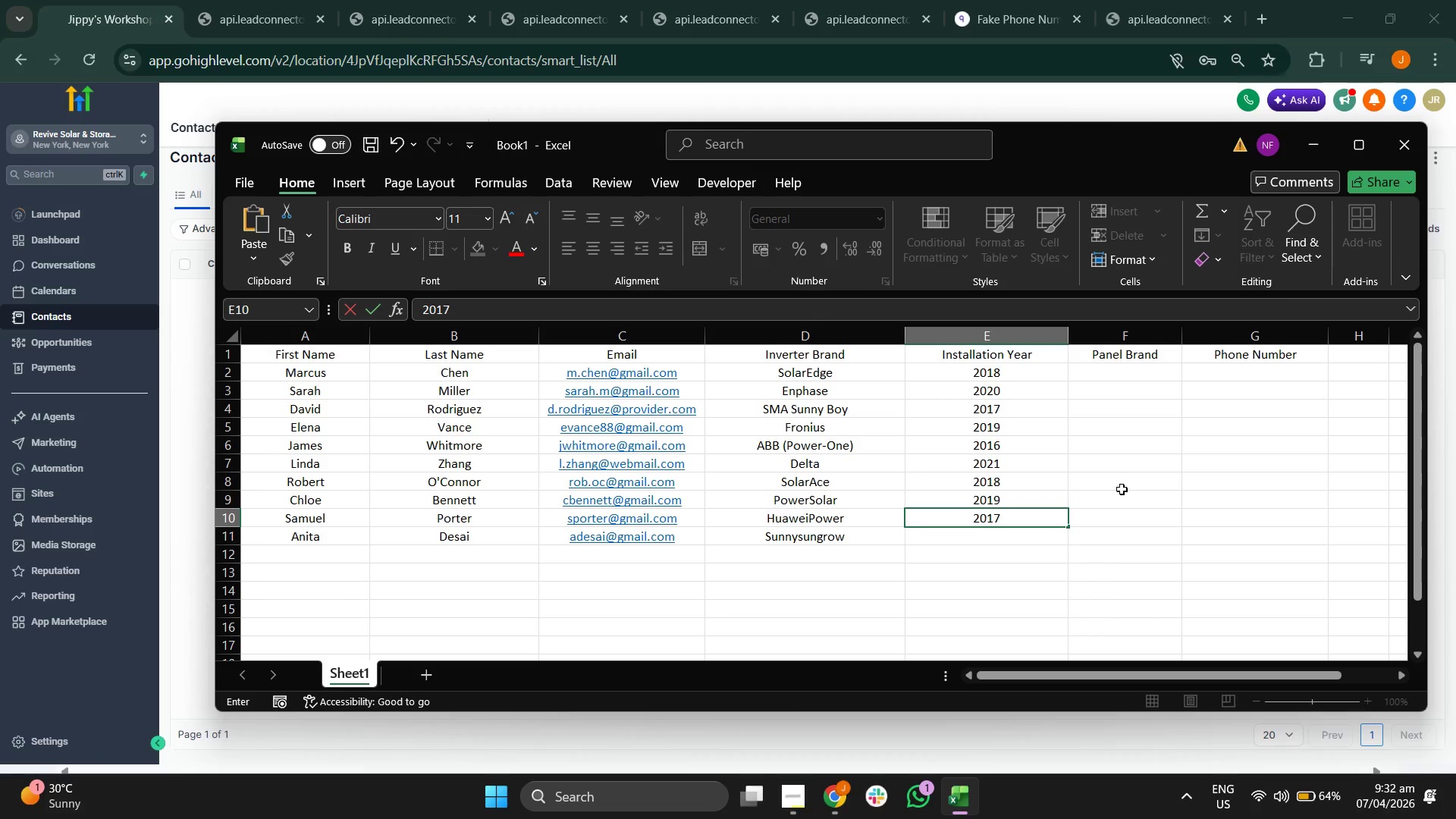 
key(Enter)
 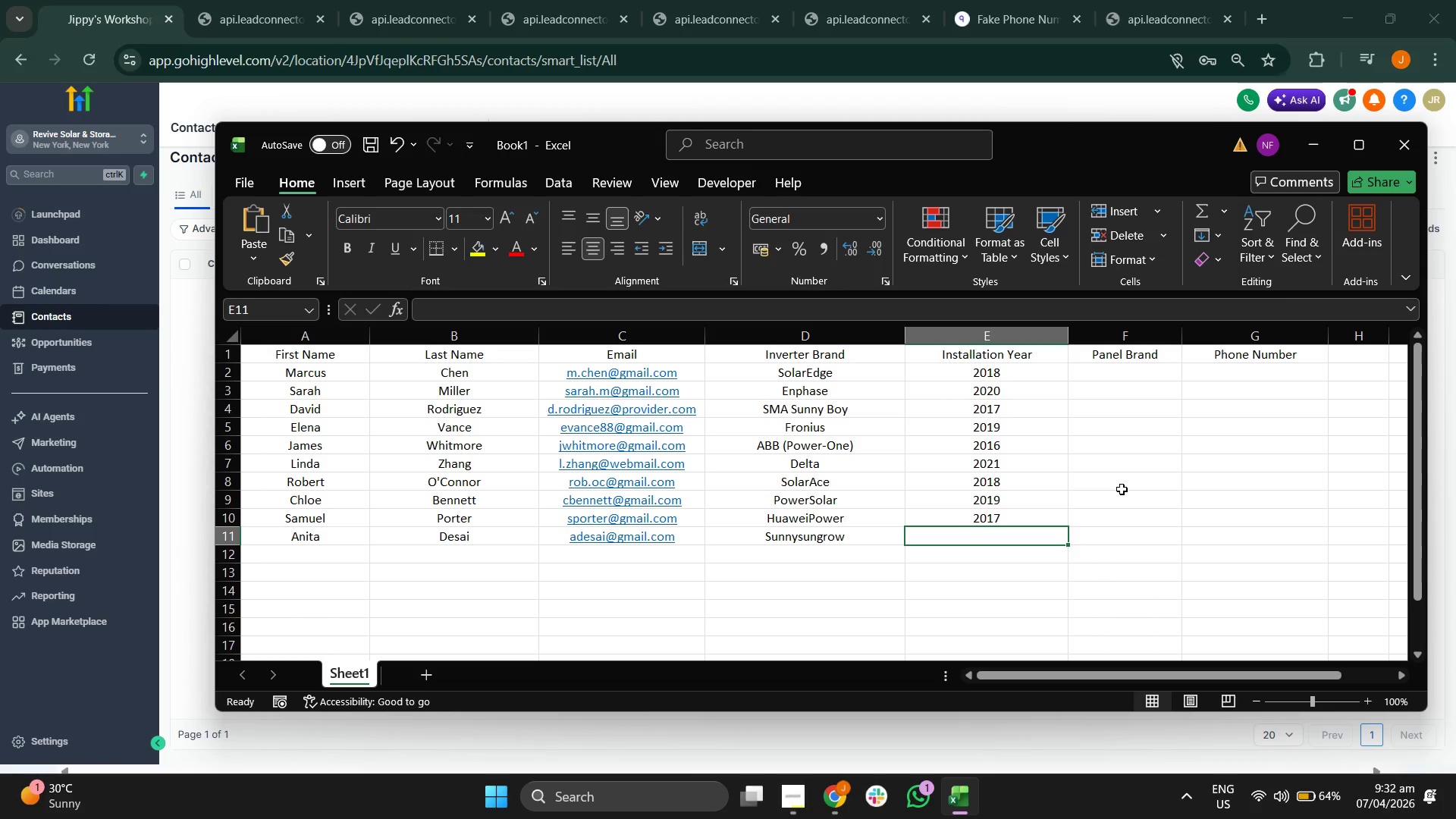 
type(2020)
 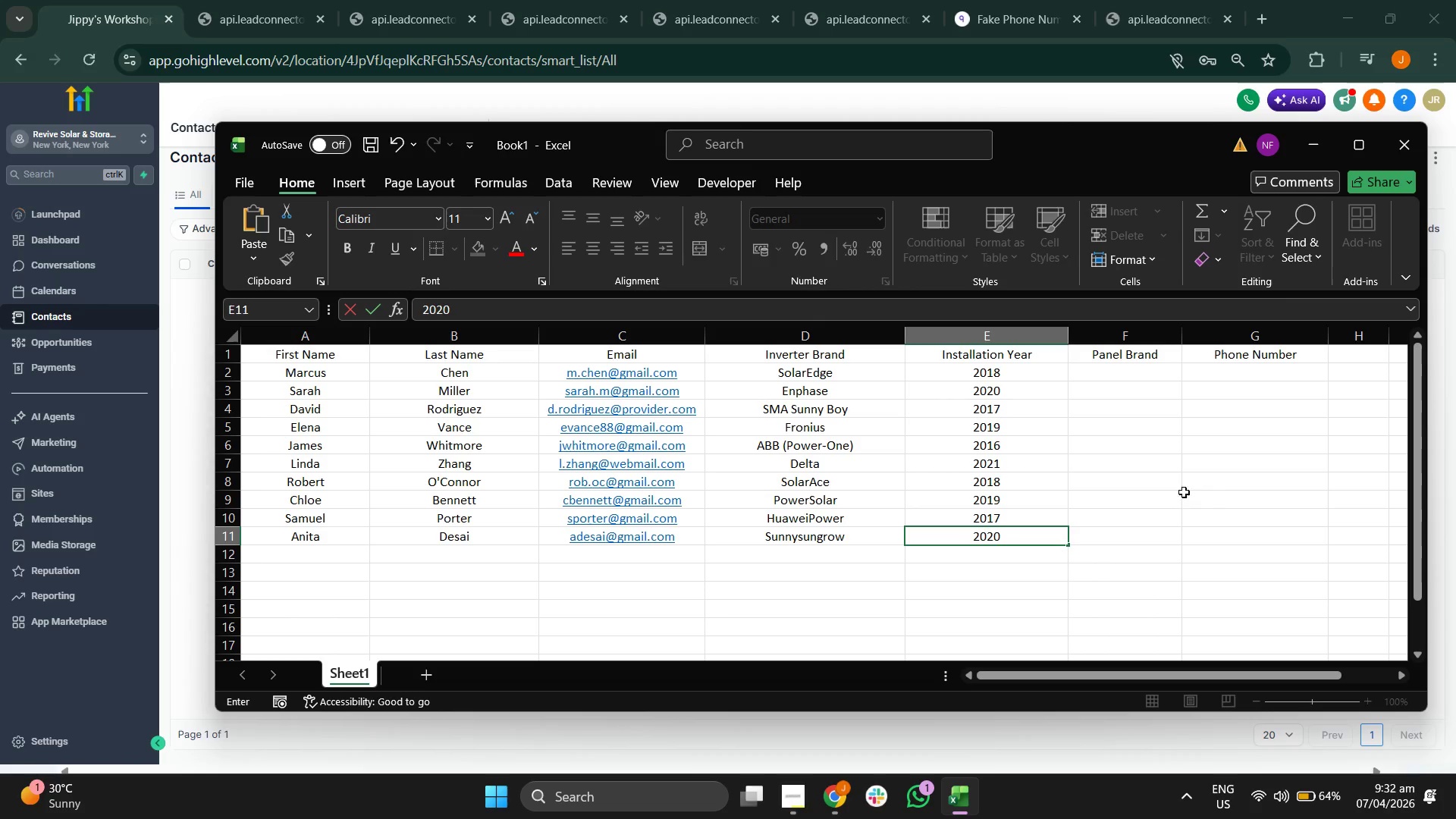 
left_click([1235, 499])
 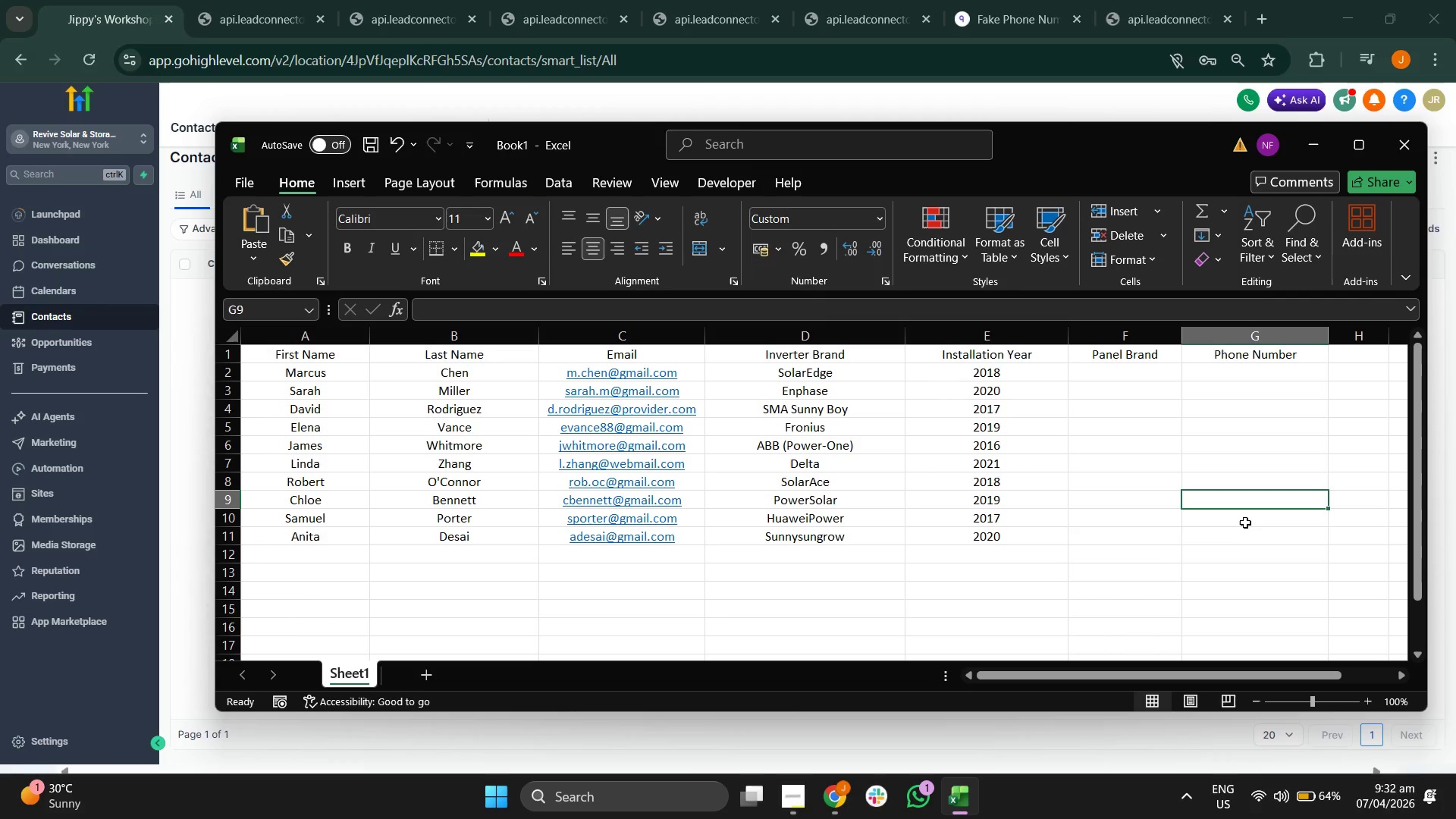 
scroll: coordinate [1245, 522], scroll_direction: up, amount: 2.0
 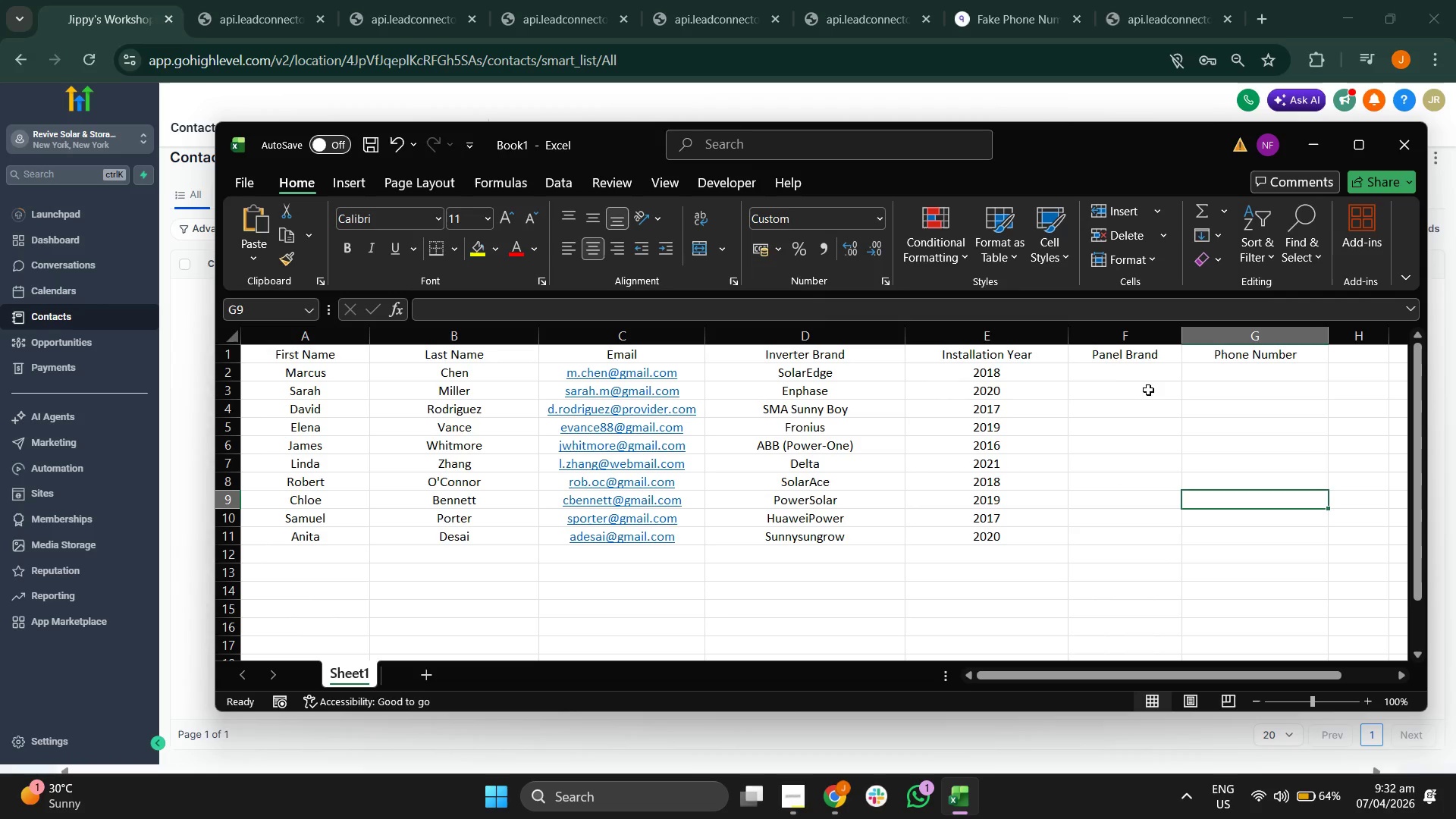 
left_click([1131, 377])
 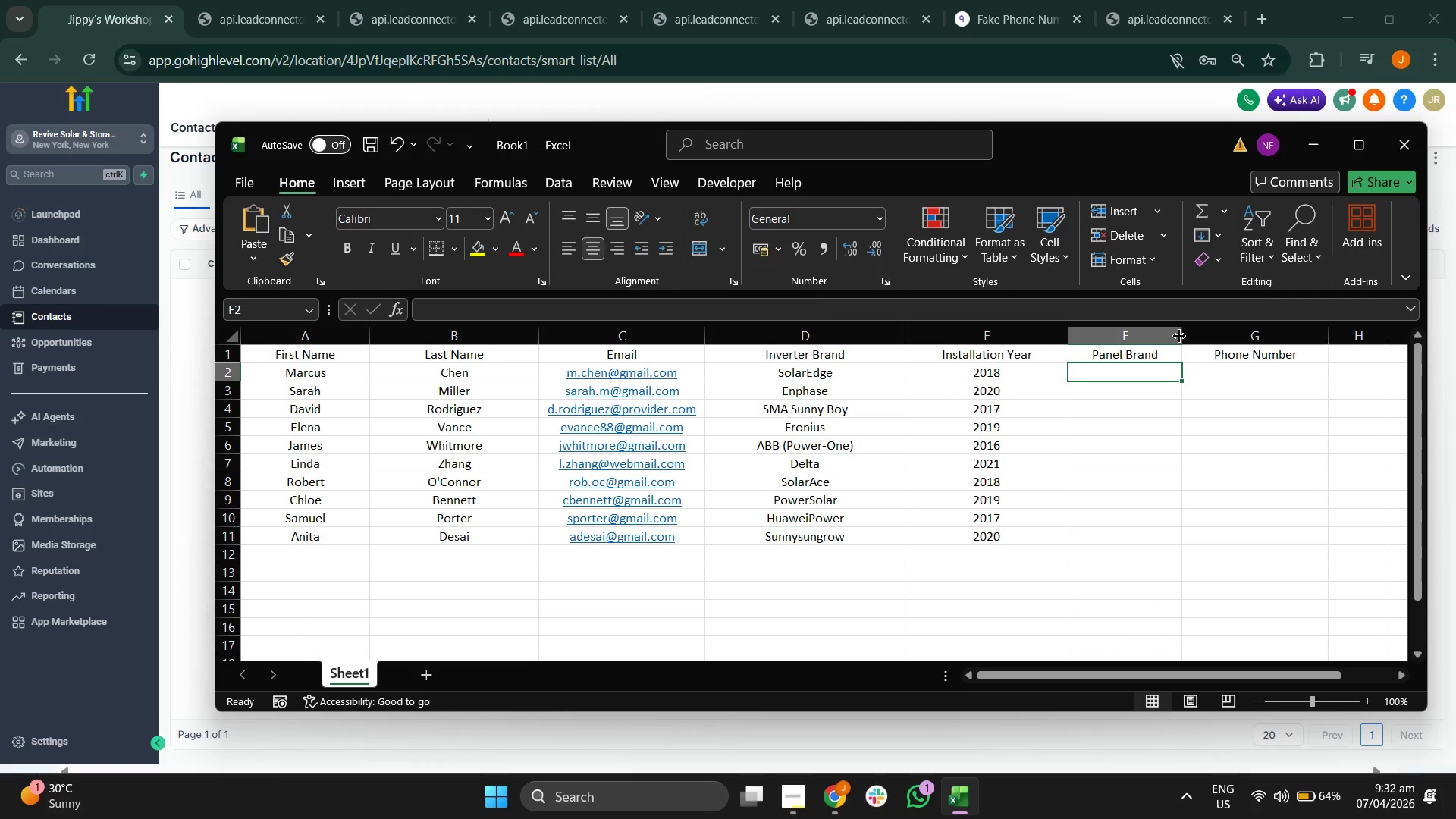 
left_click_drag(start_coordinate=[1178, 337], to_coordinate=[1200, 342])
 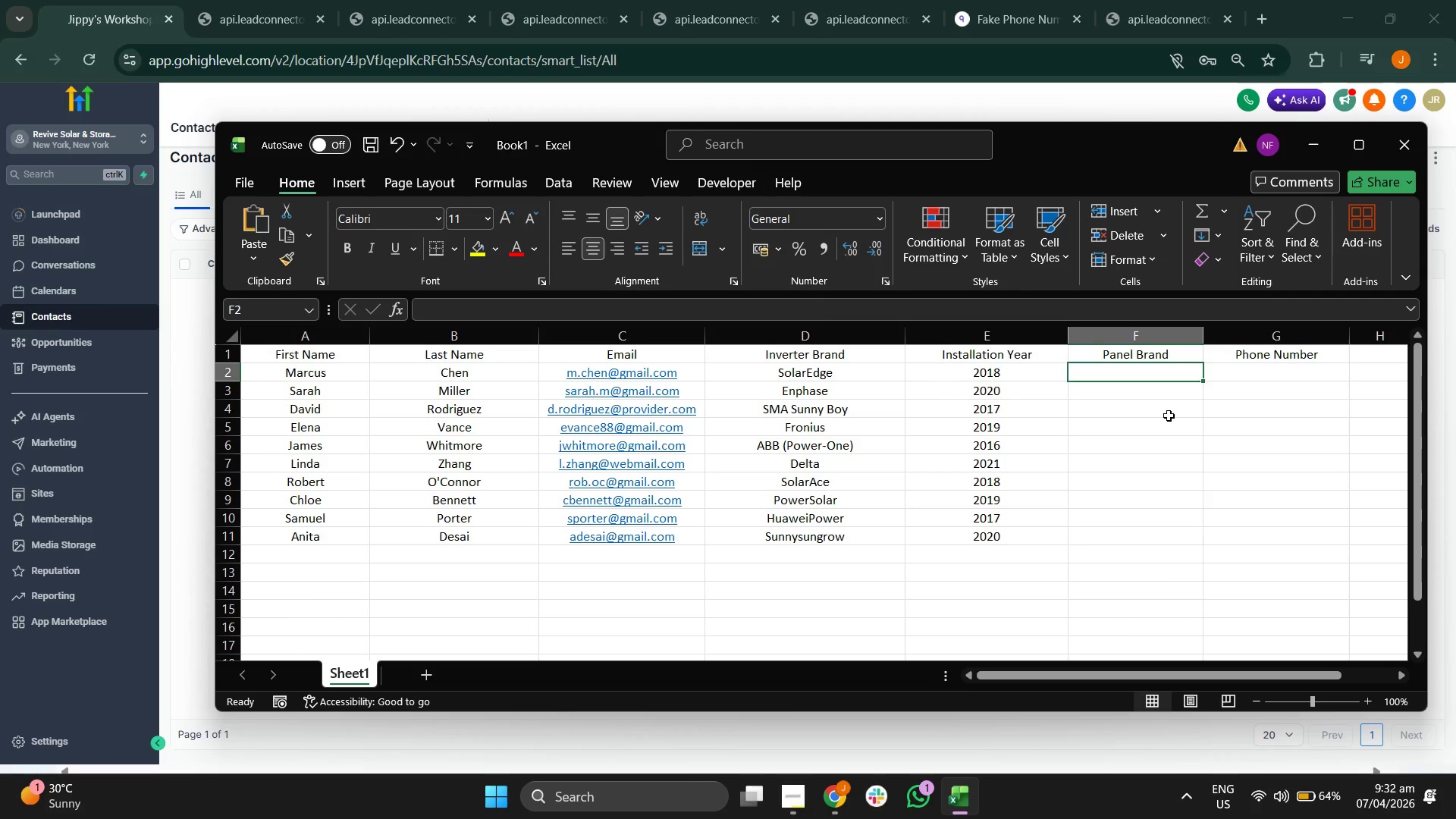 
type(LG Neon)
 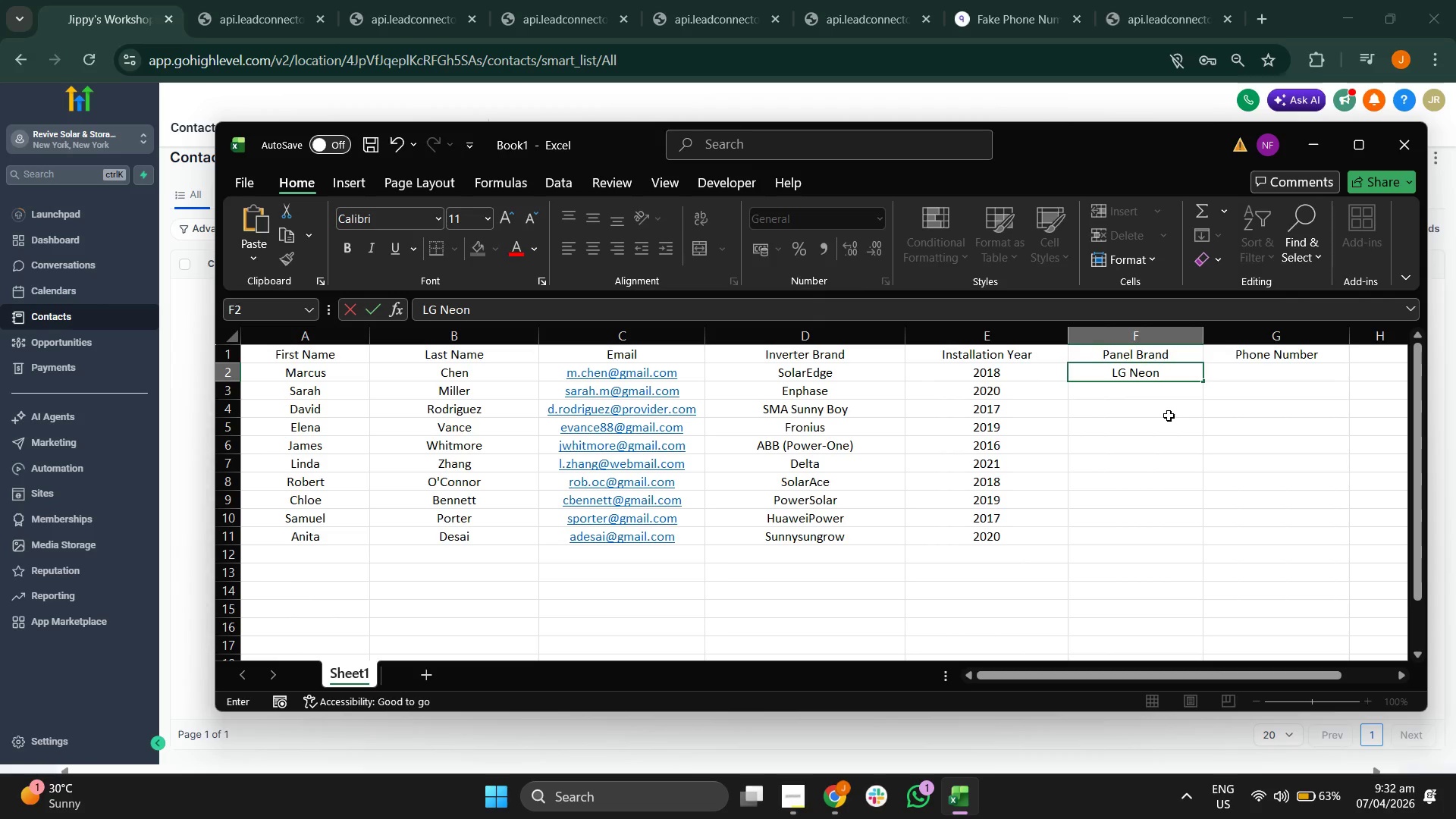 
key(Enter)
 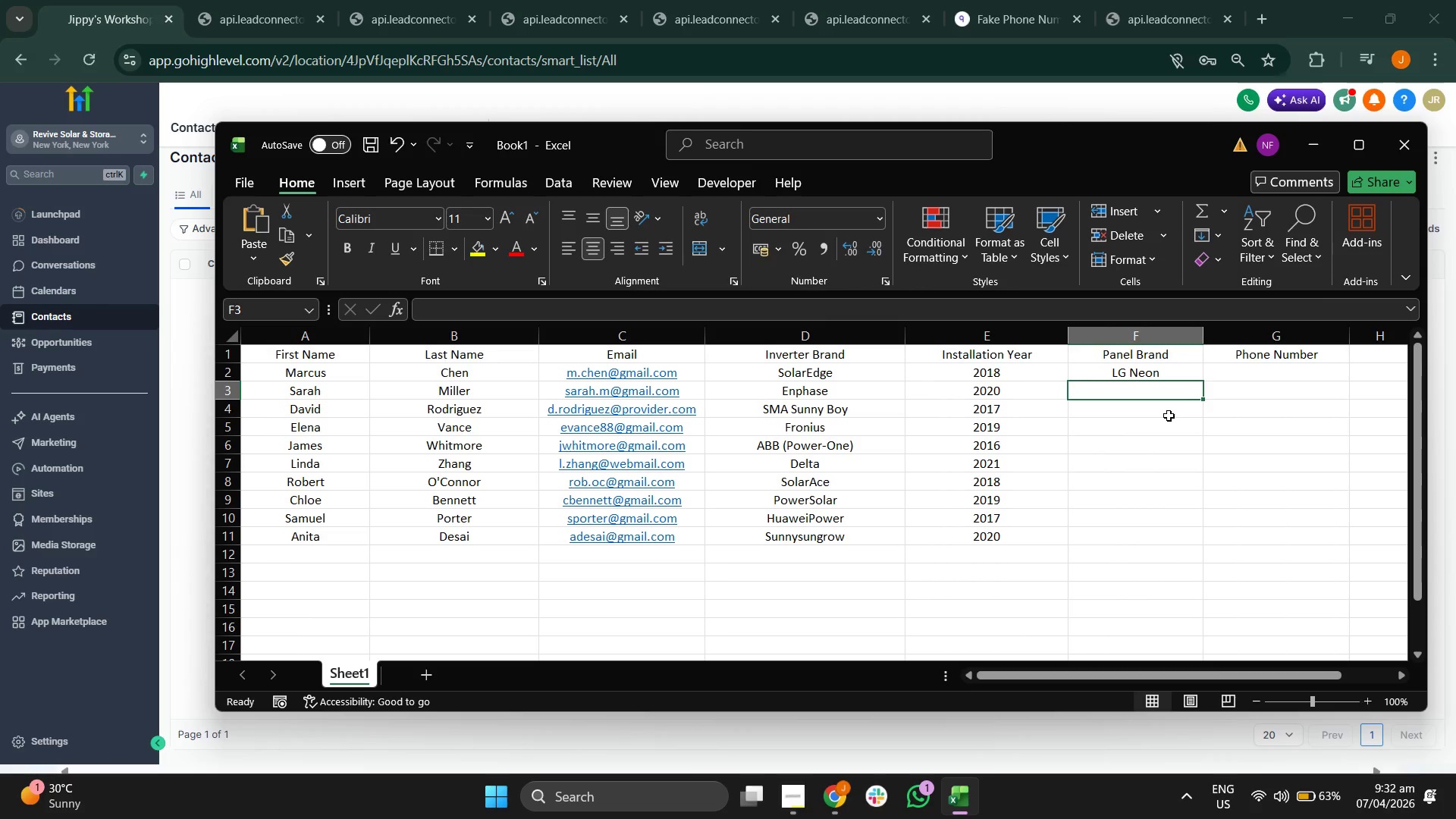 
type(Silfab)
 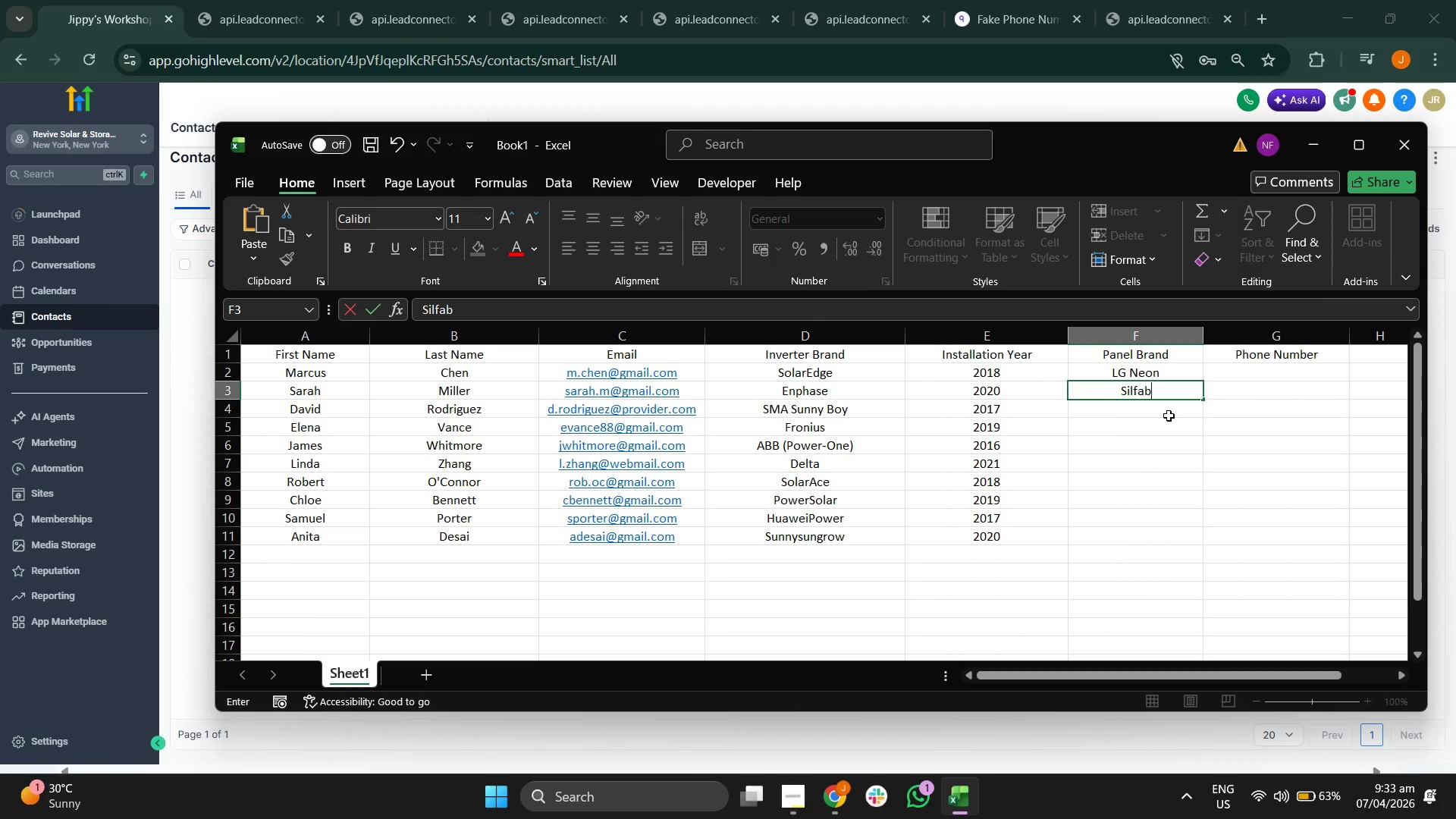 
key(Enter)
 